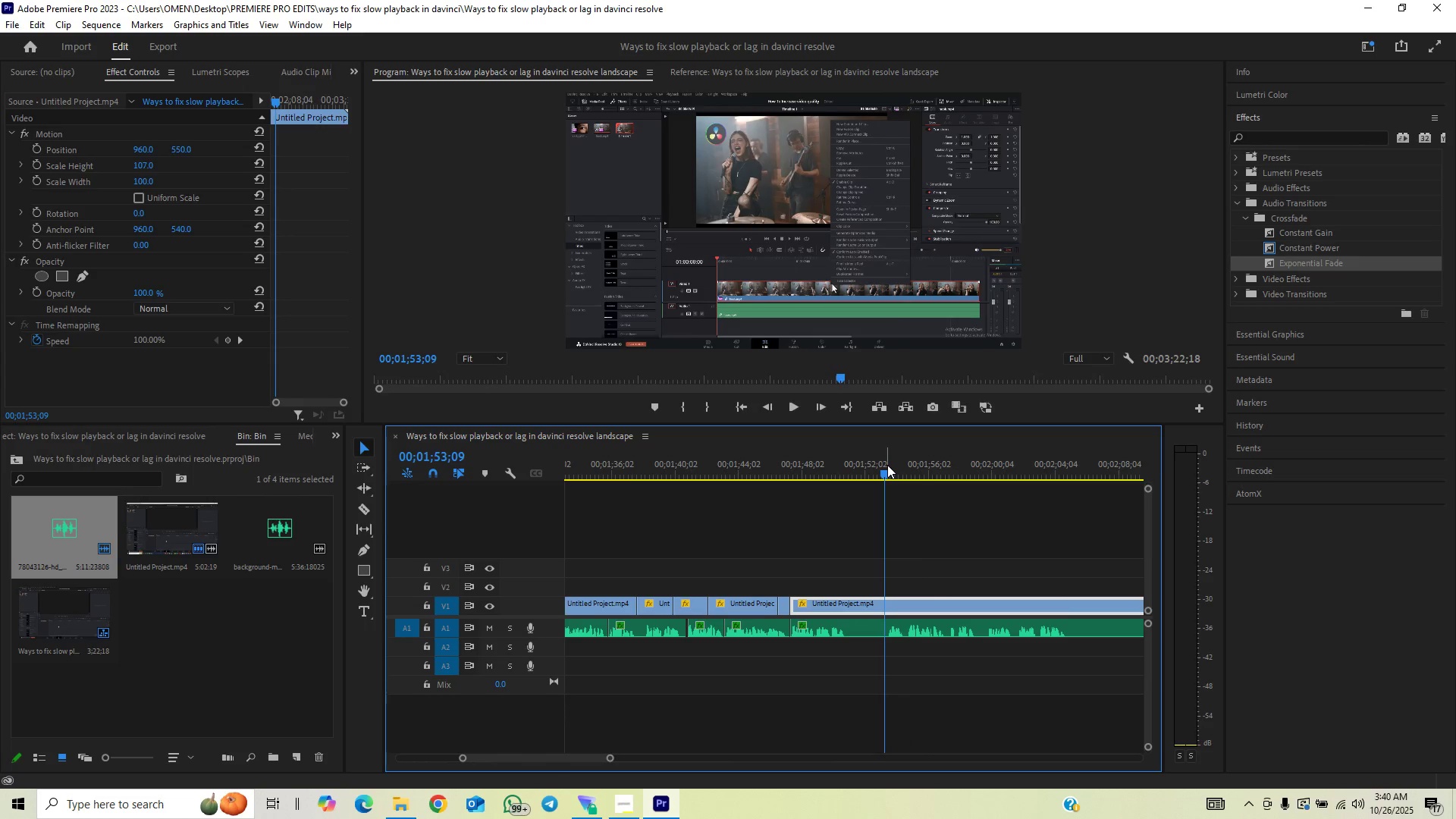 
key(ArrowLeft)
 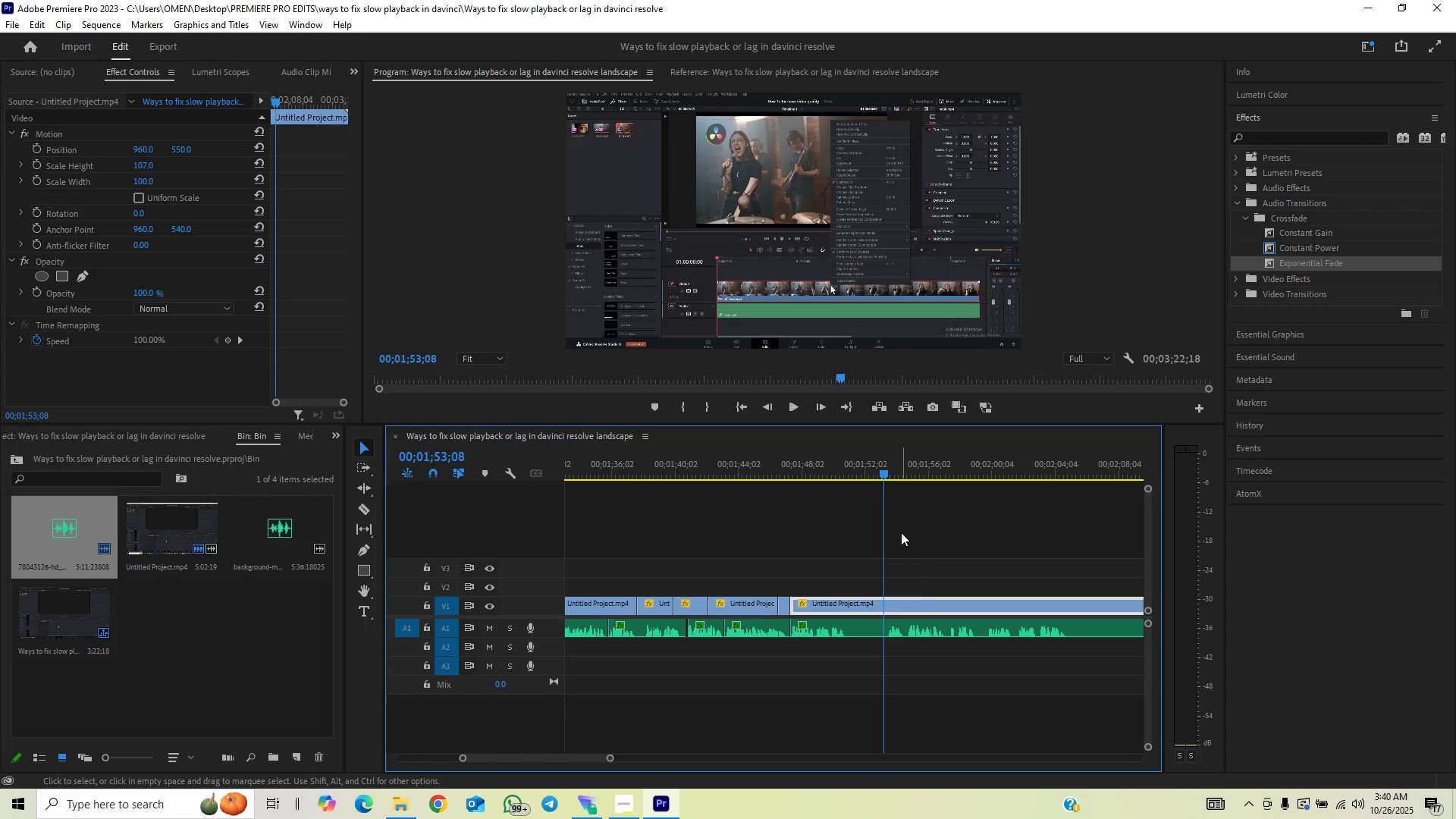 
key(ArrowLeft)
 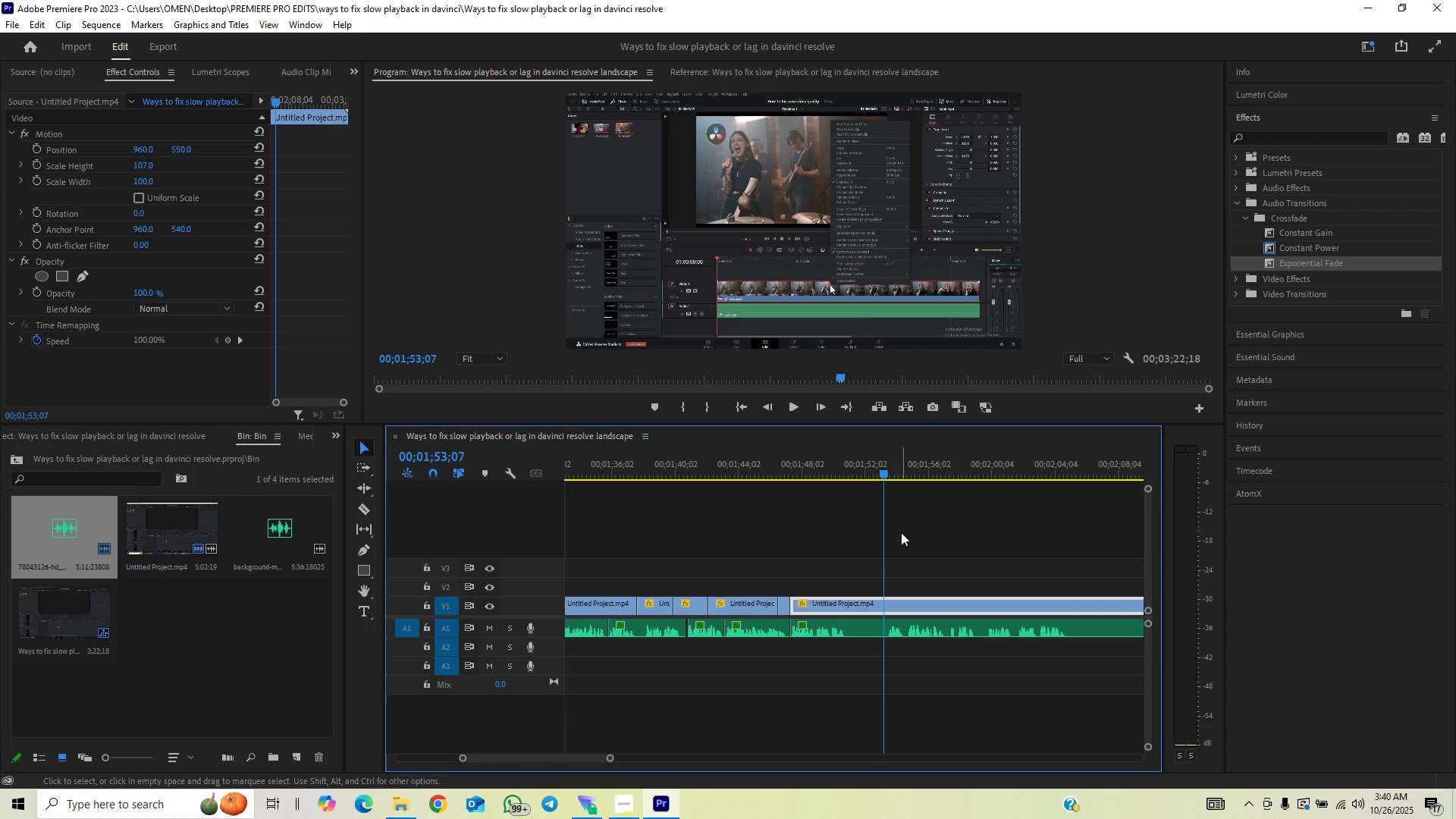 
key(ArrowLeft)
 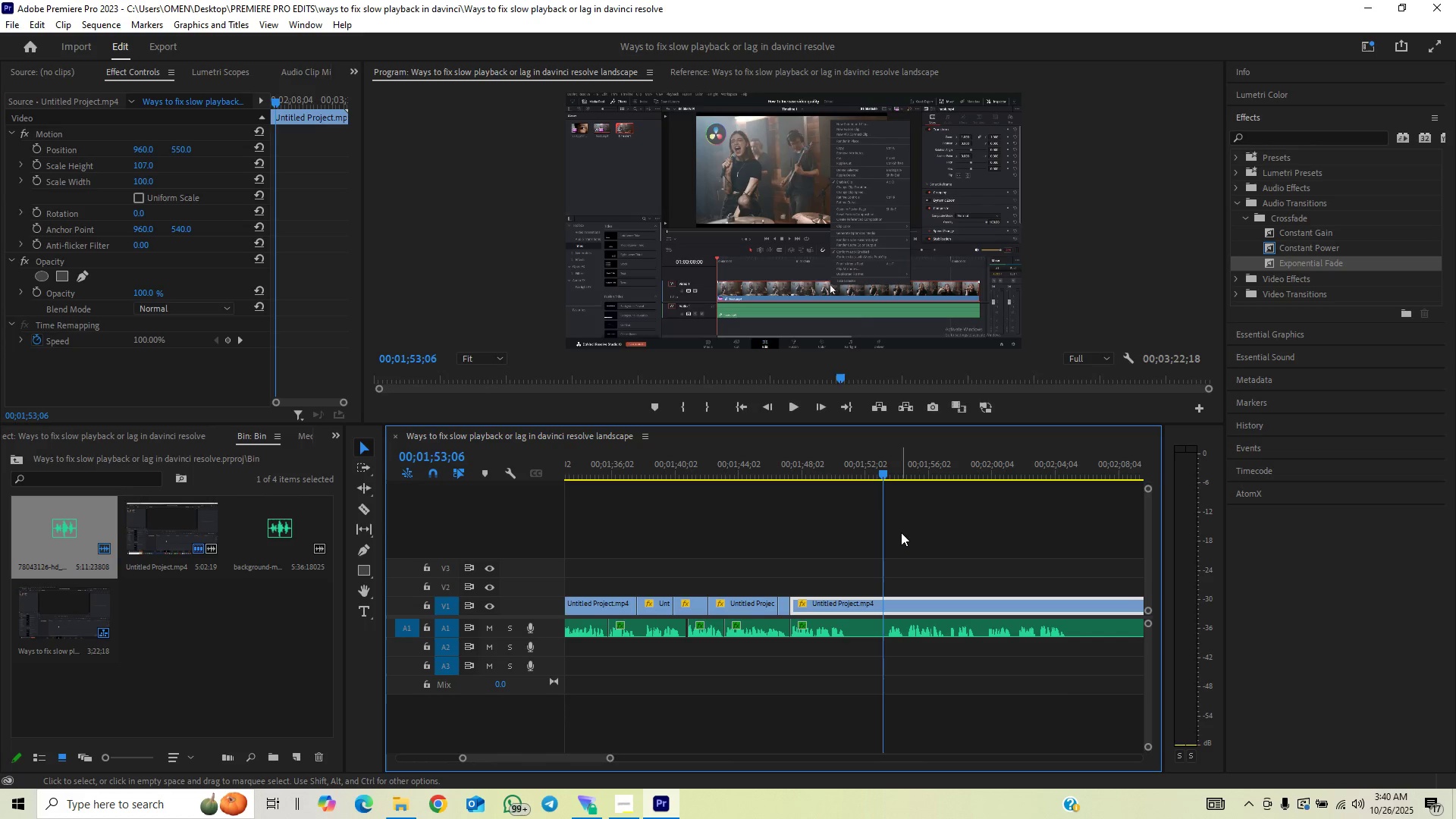 
key(ArrowRight)
 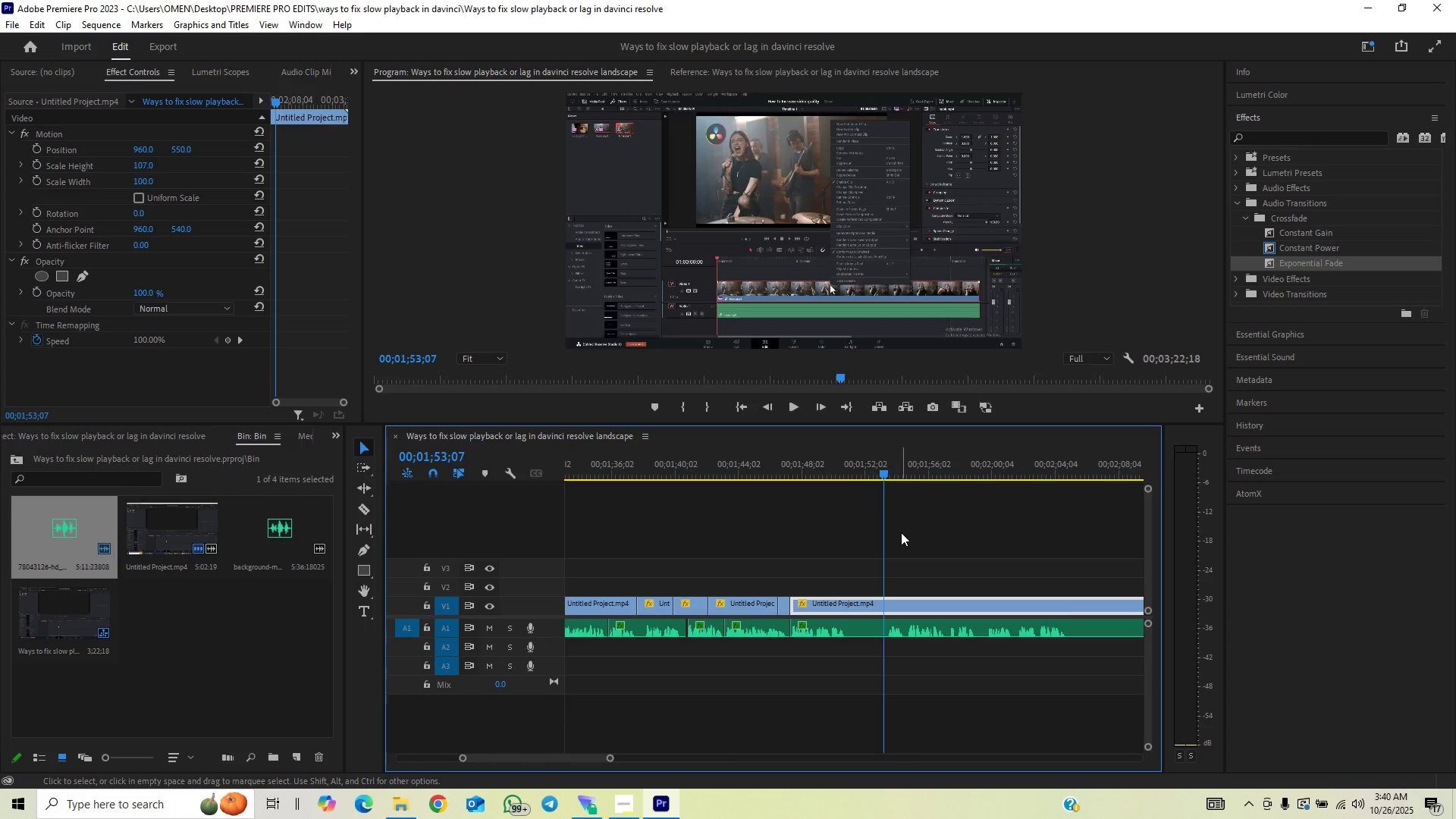 
key(C)
 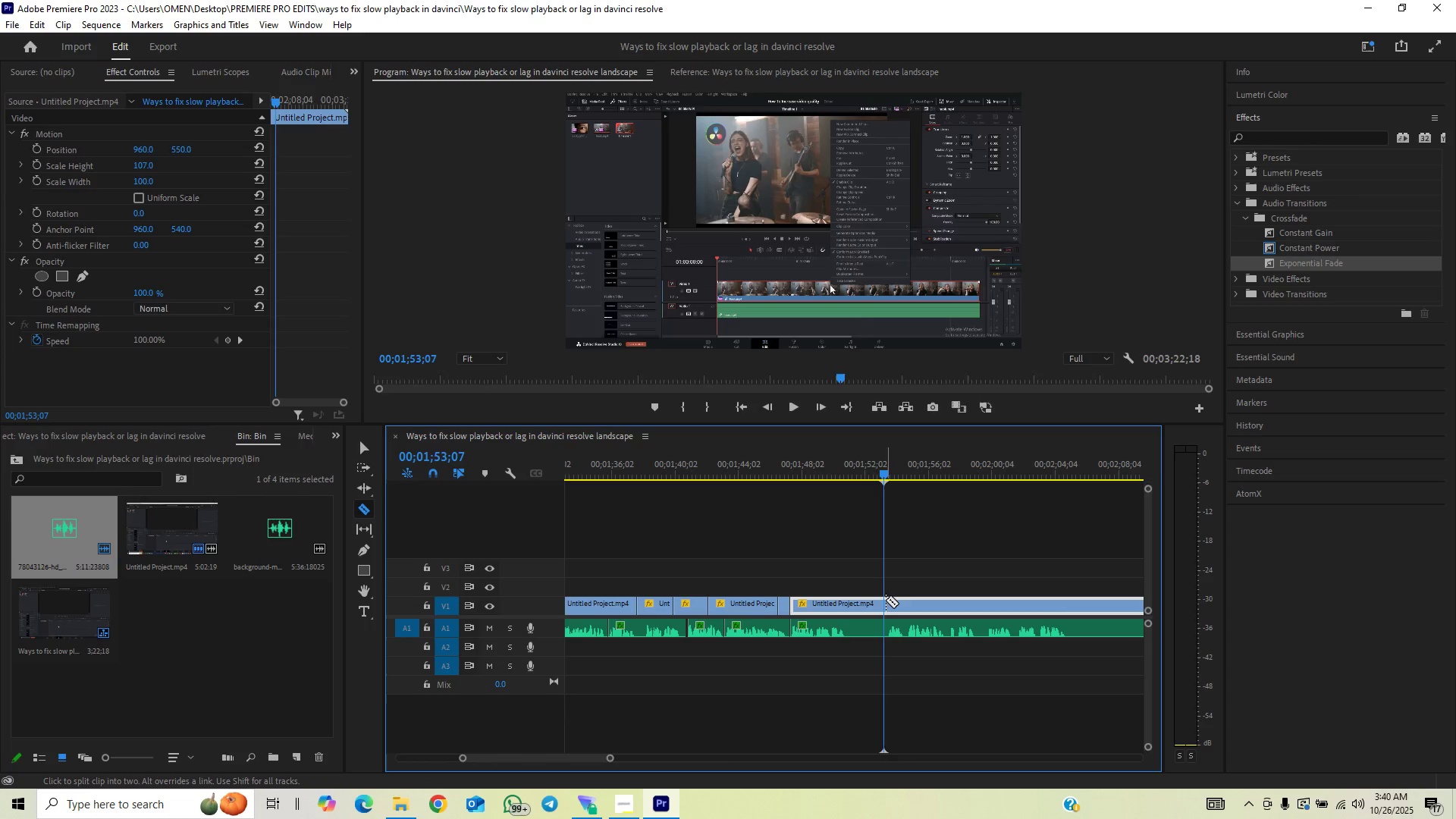 
left_click([886, 600])
 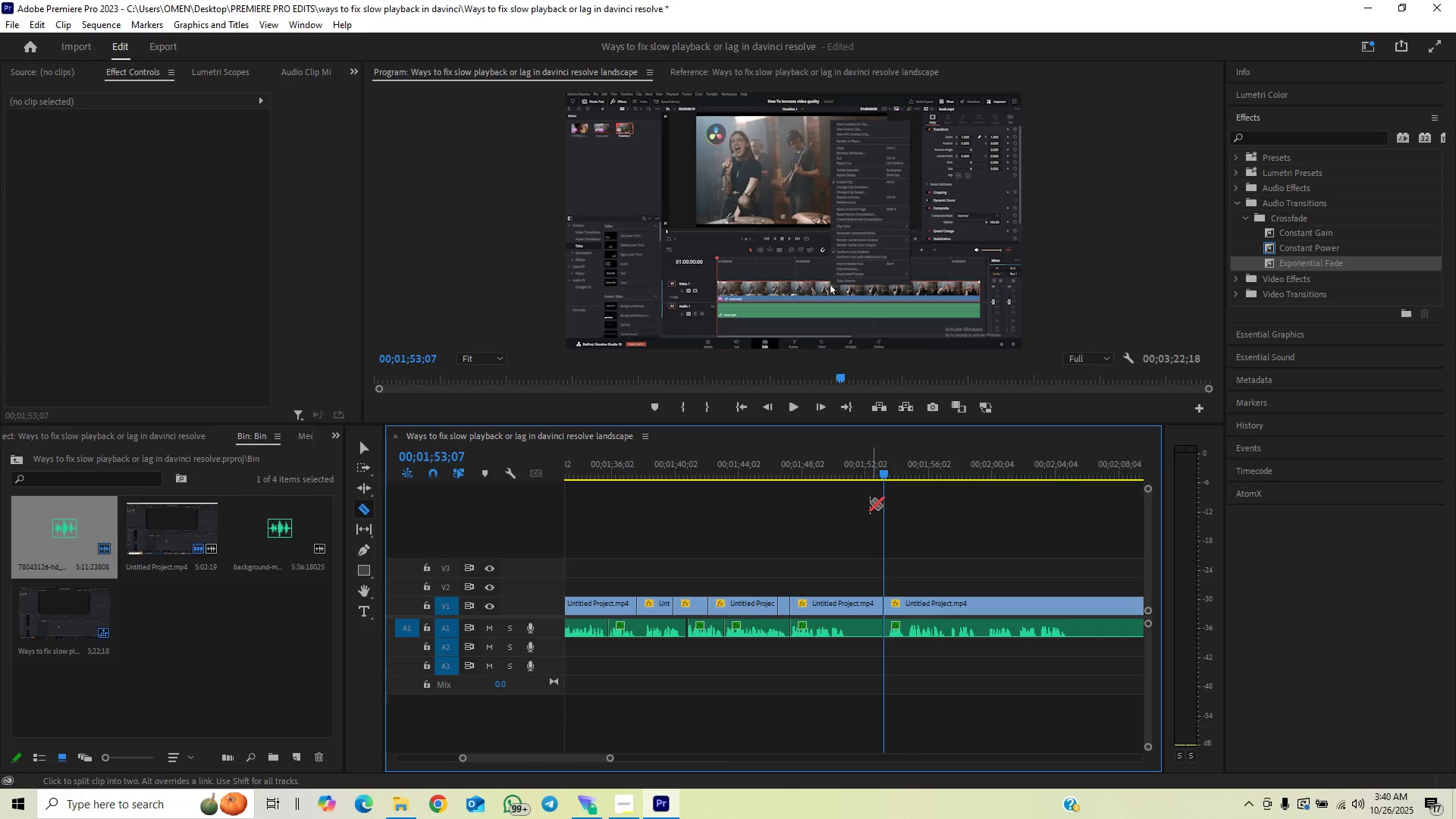 
left_click_drag(start_coordinate=[873, 473], to_coordinate=[858, 484])
 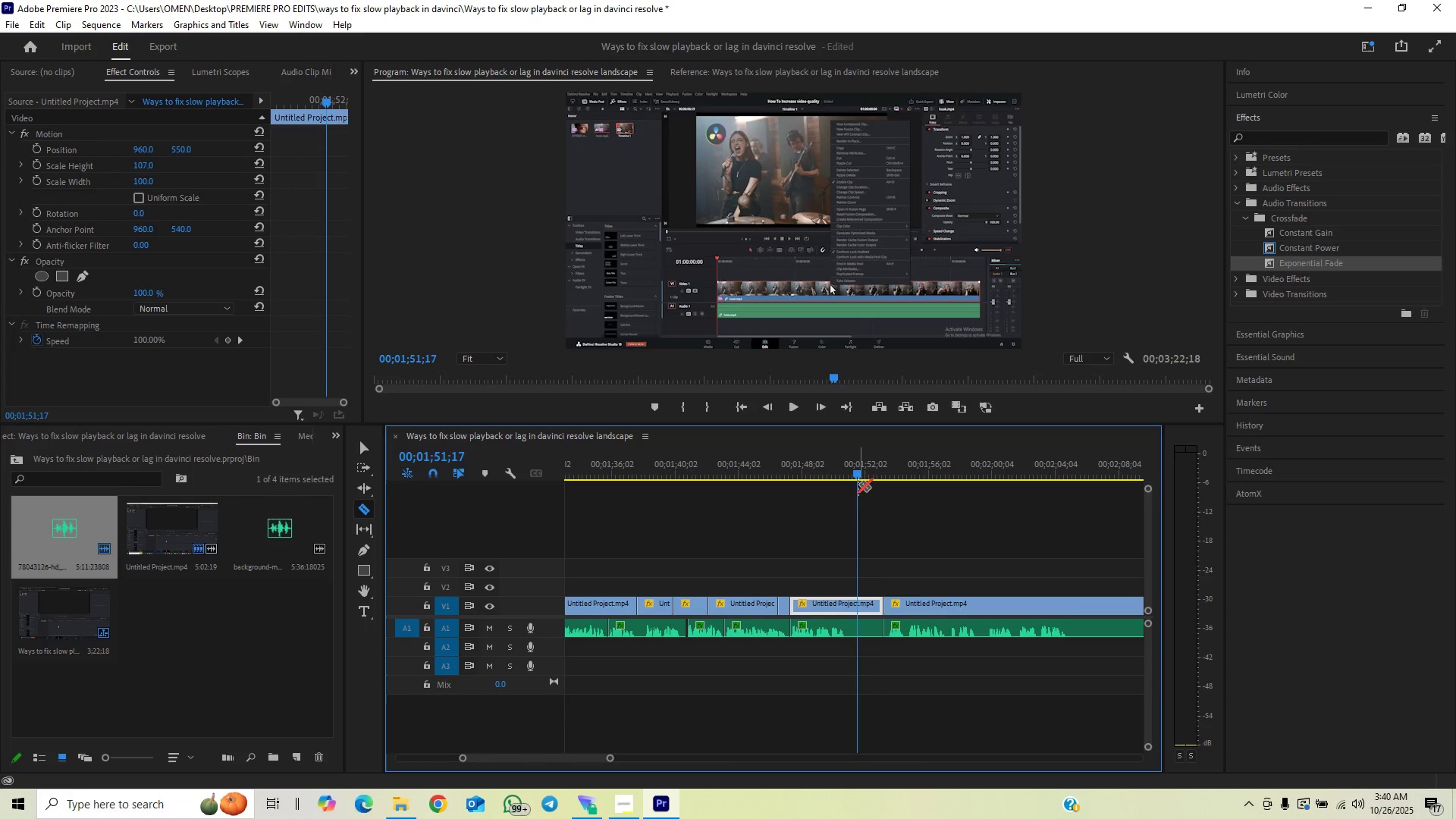 
left_click_drag(start_coordinate=[858, 484], to_coordinate=[830, 523])
 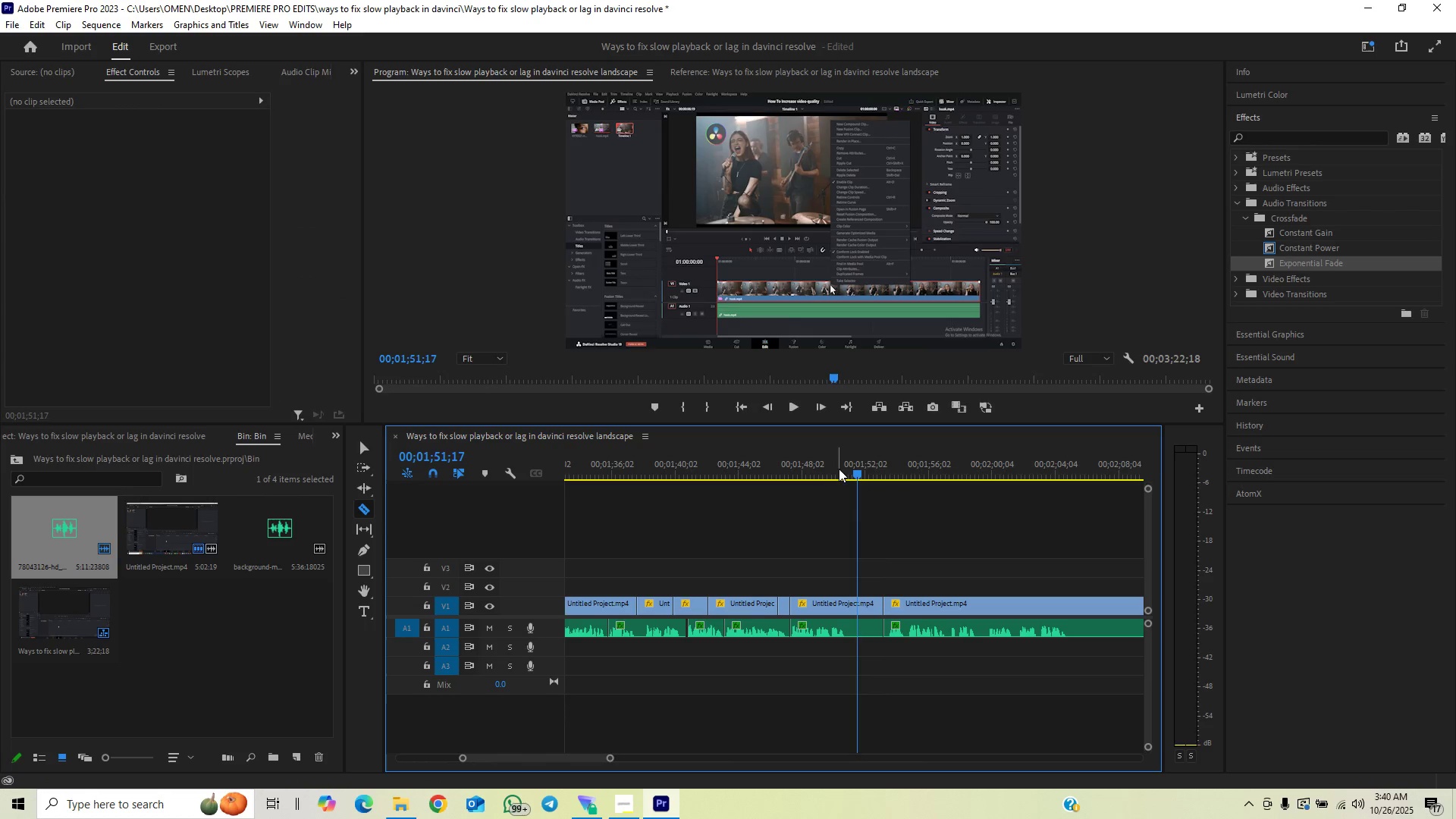 
left_click_drag(start_coordinate=[840, 468], to_coordinate=[848, 475])
 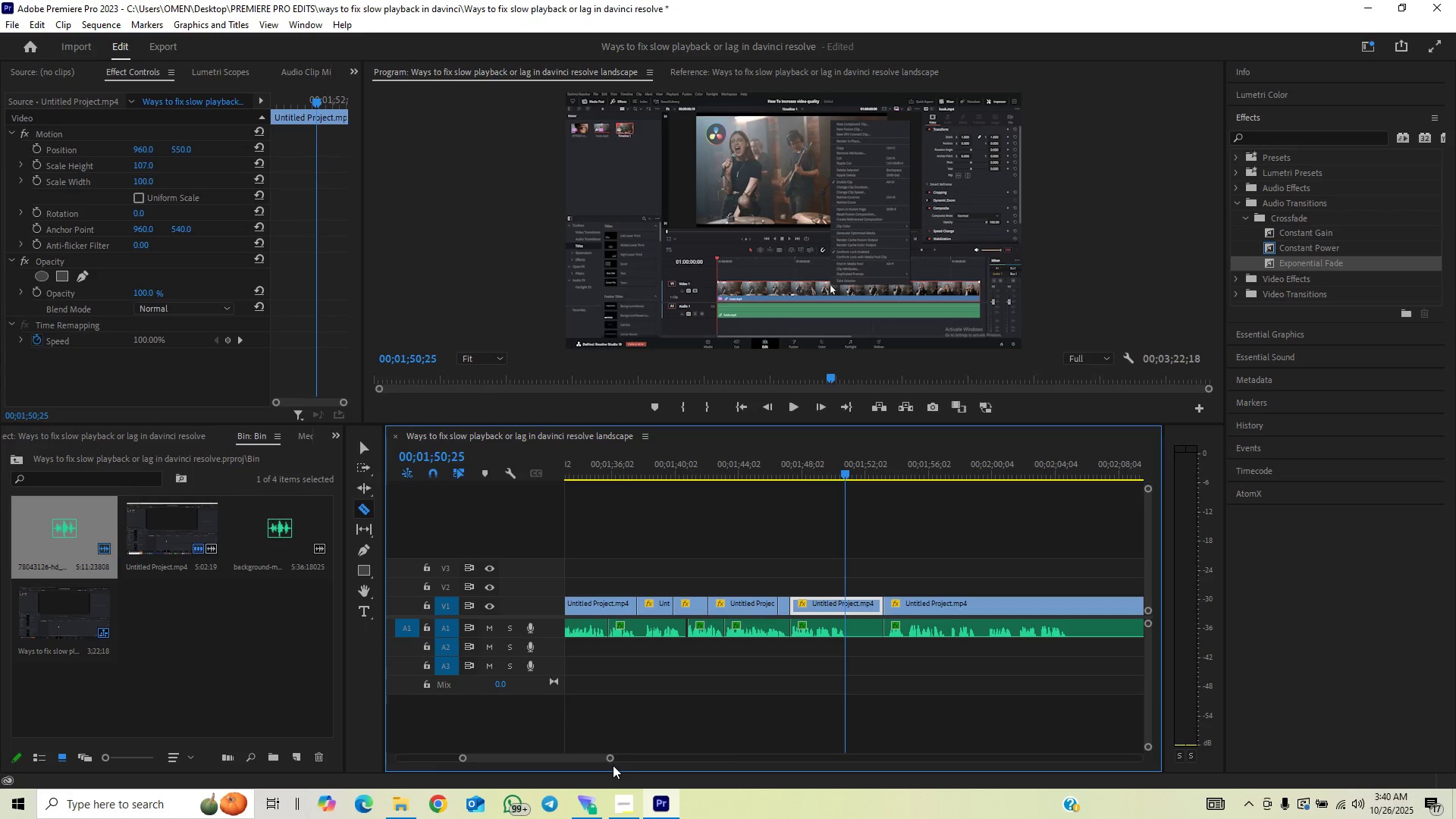 
left_click_drag(start_coordinate=[609, 755], to_coordinate=[560, 774])
 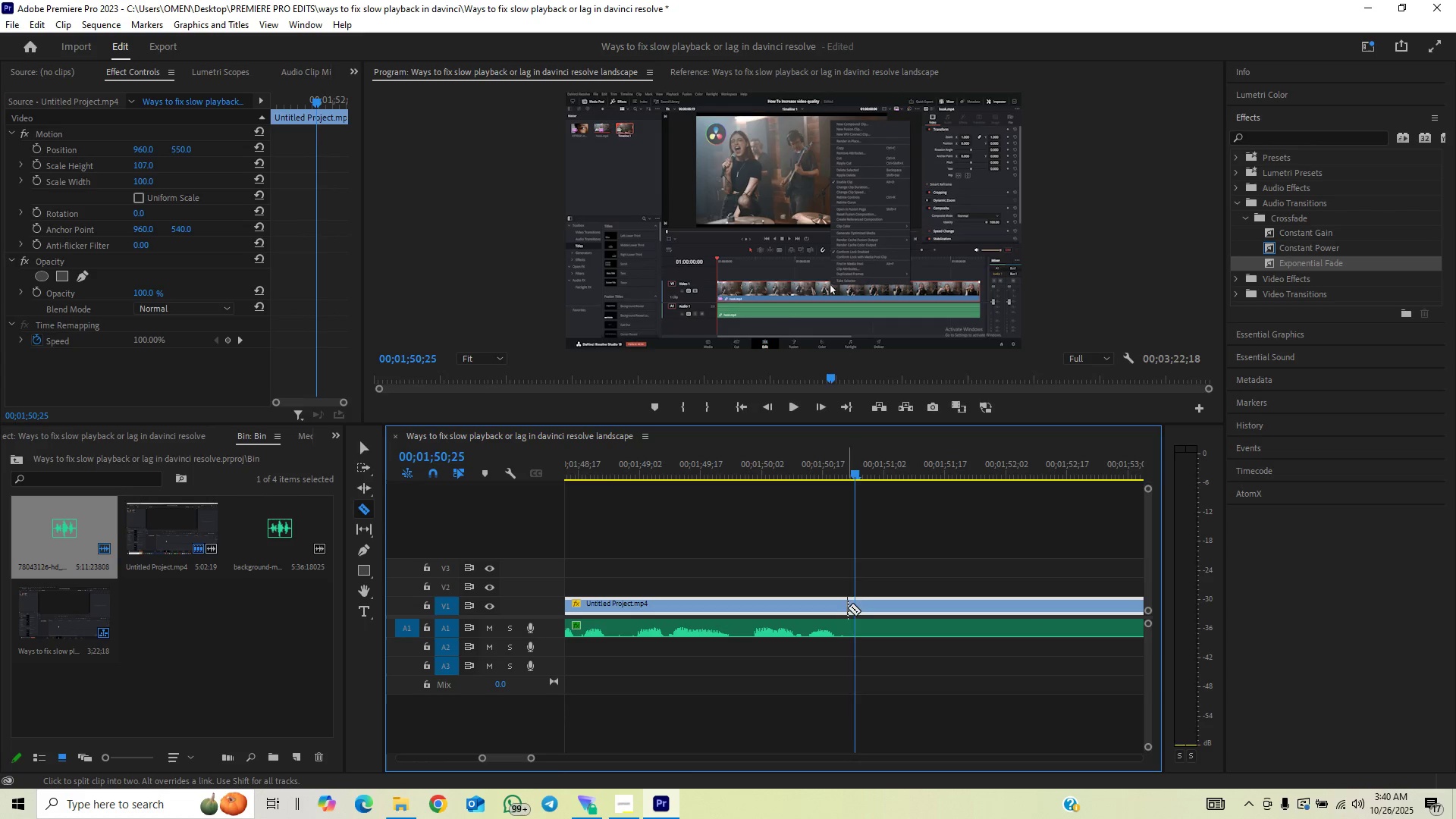 
left_click([855, 601])
 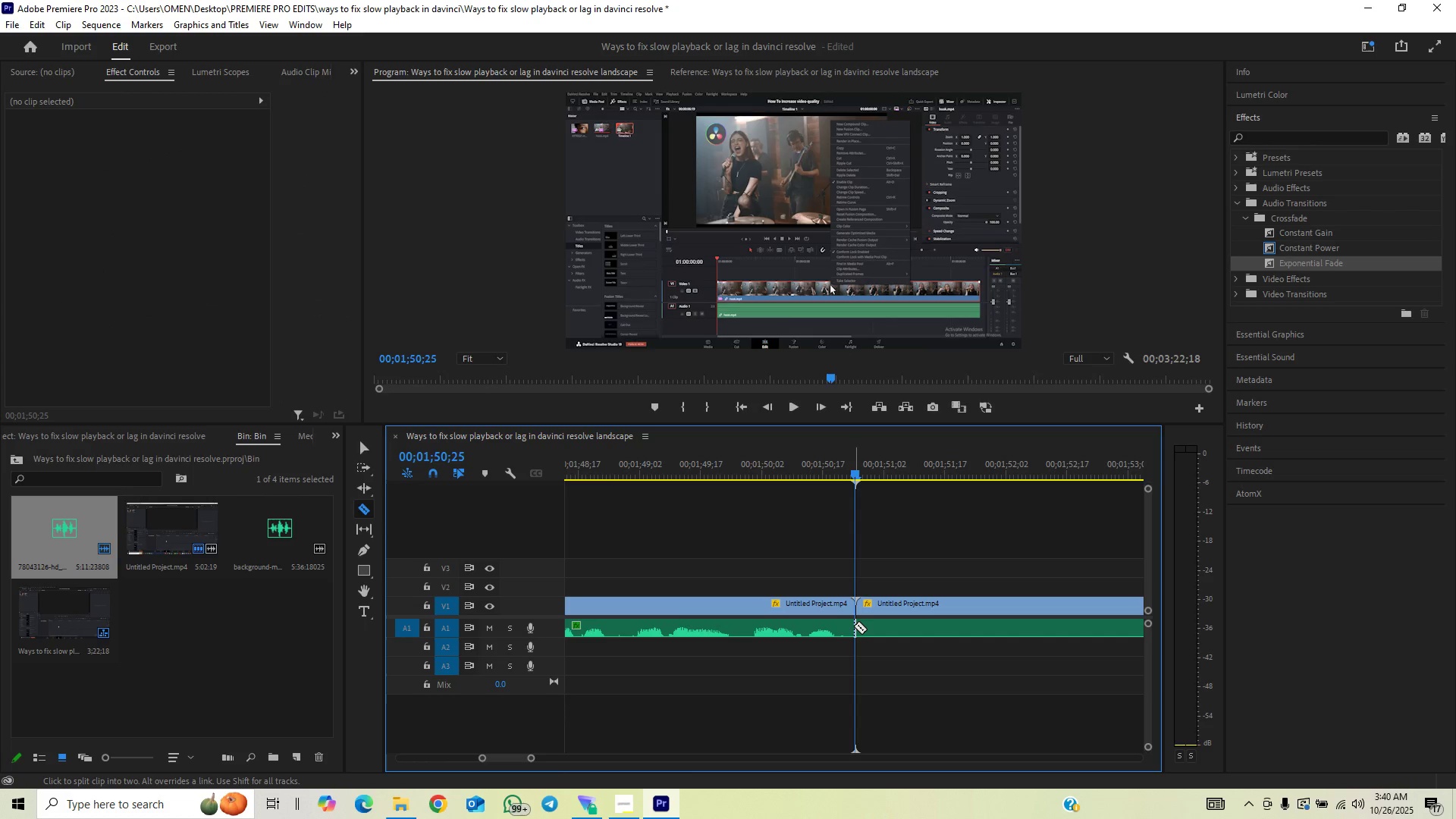 
left_click([854, 626])
 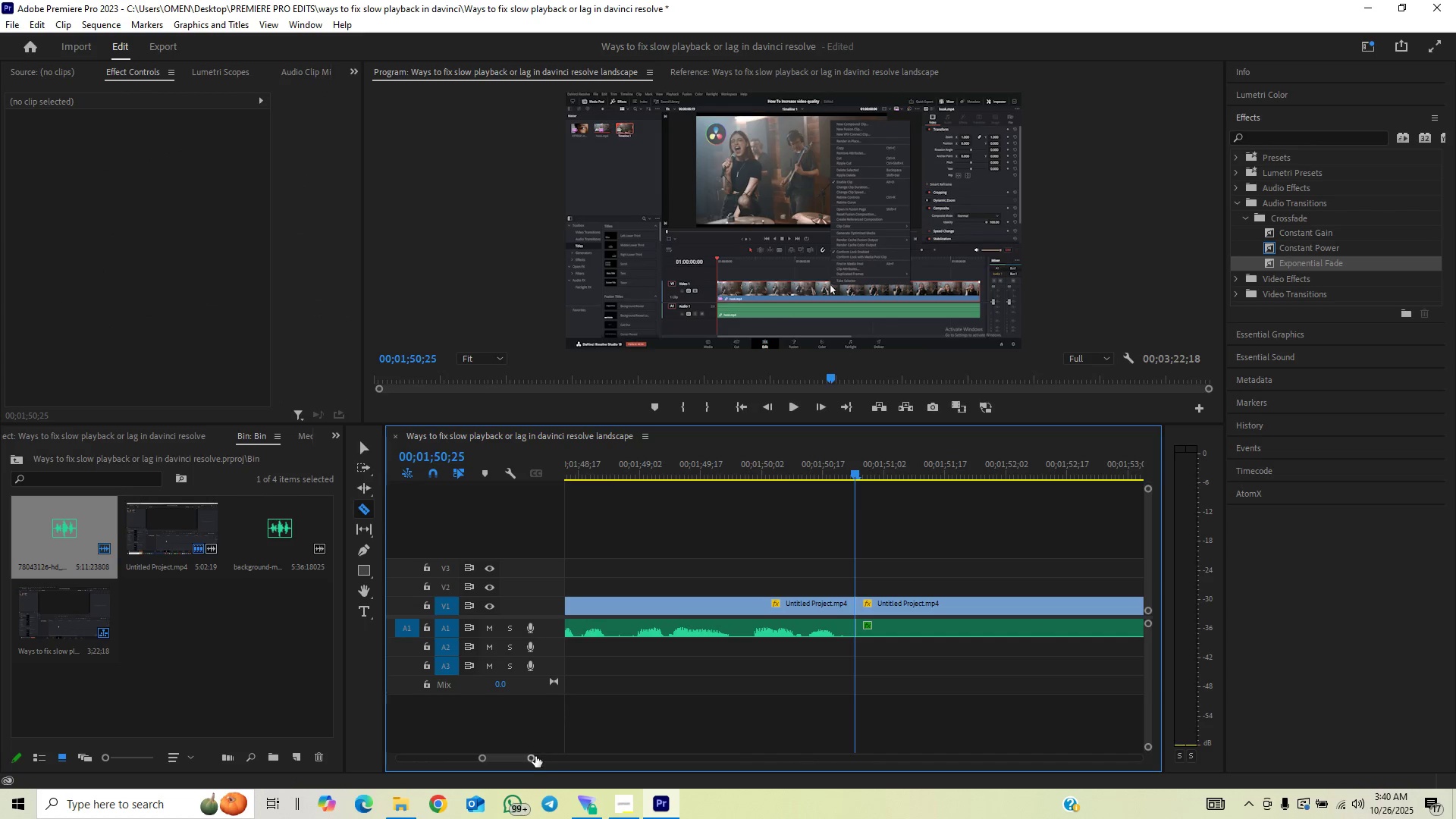 
left_click_drag(start_coordinate=[530, 758], to_coordinate=[548, 752])
 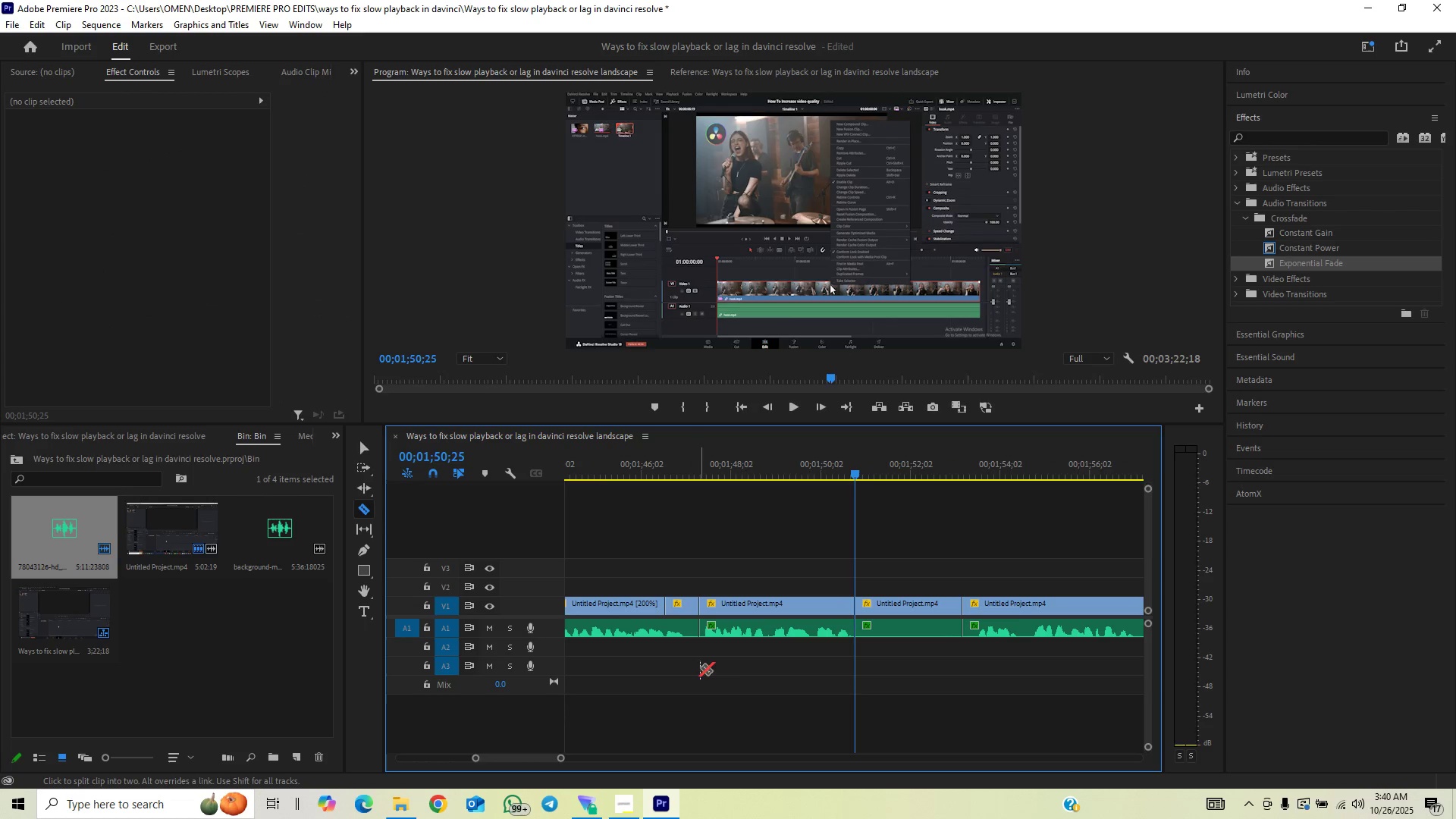 
key(V)
 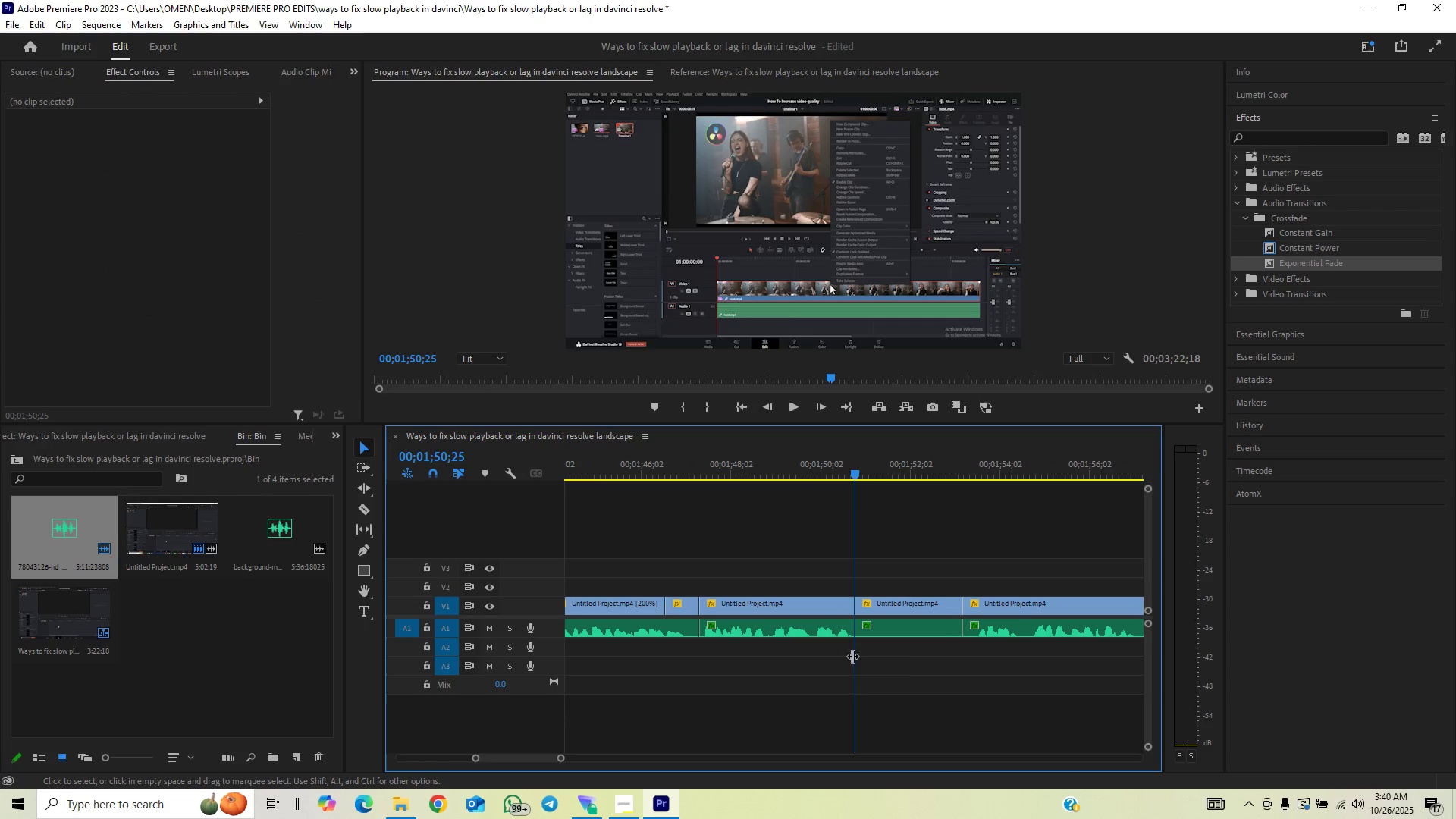 
left_click_drag(start_coordinate=[900, 658], to_coordinate=[924, 596])
 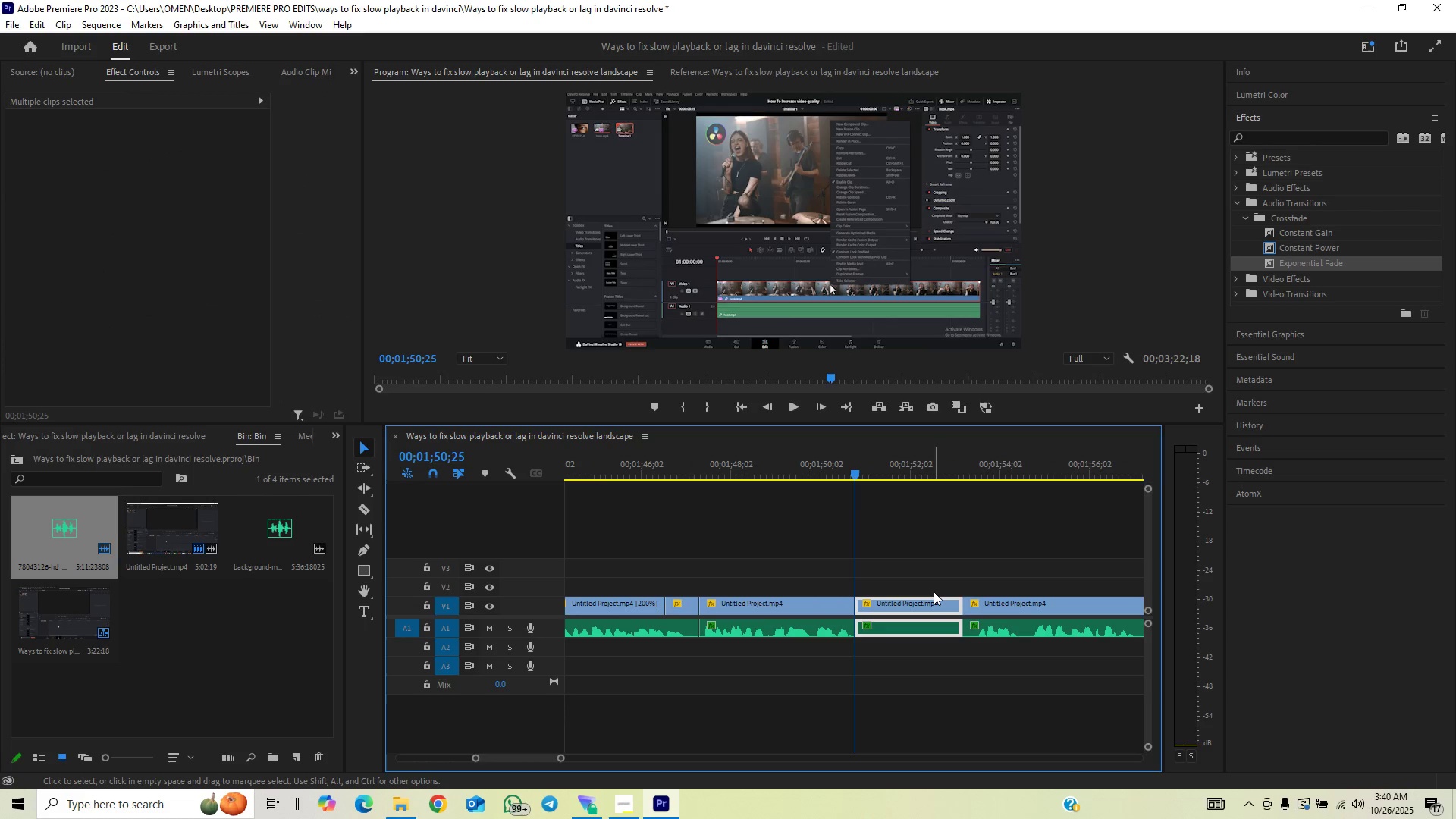 
key(Backspace)
 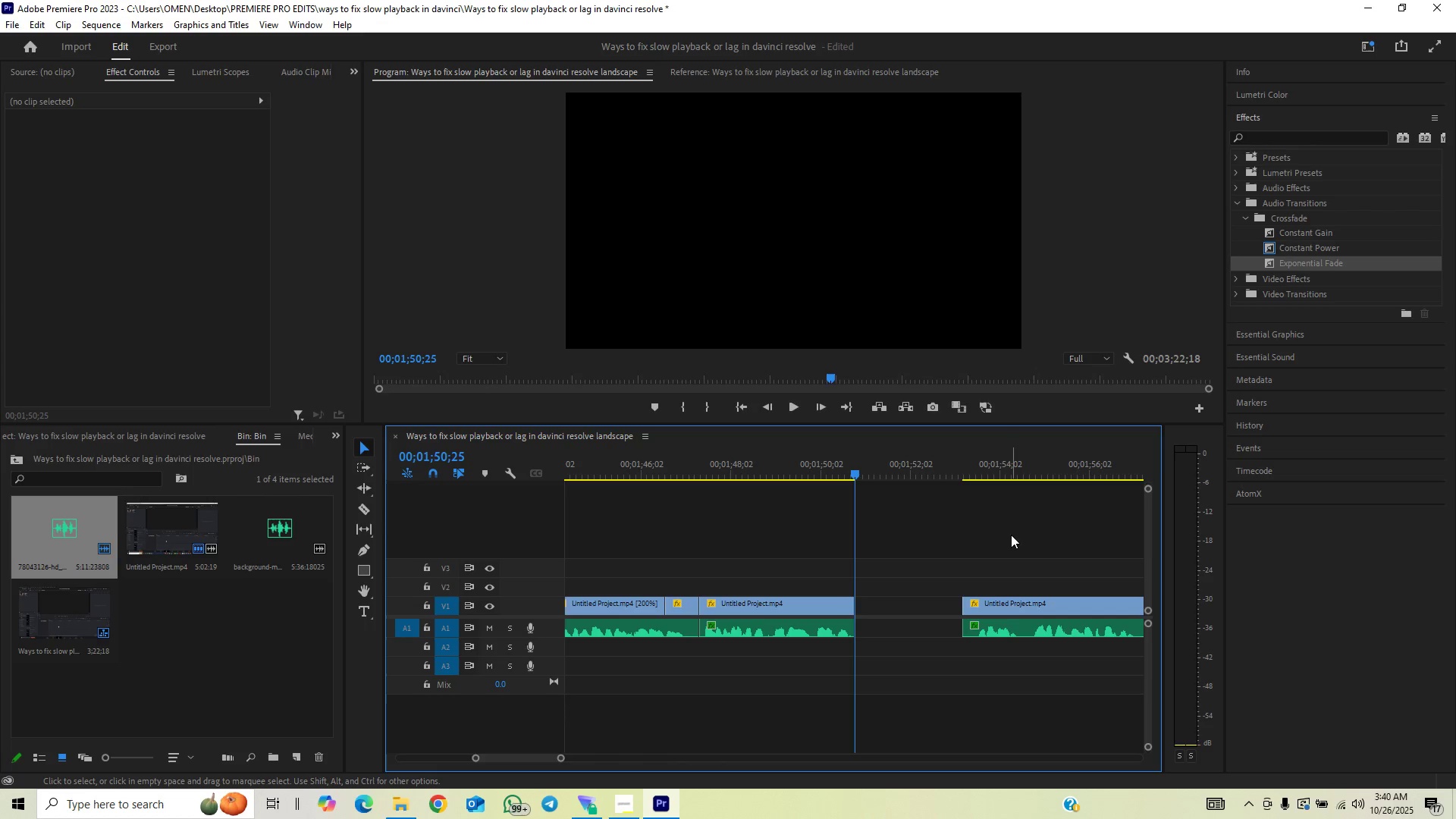 
left_click_drag(start_coordinate=[1035, 526], to_coordinate=[978, 667])
 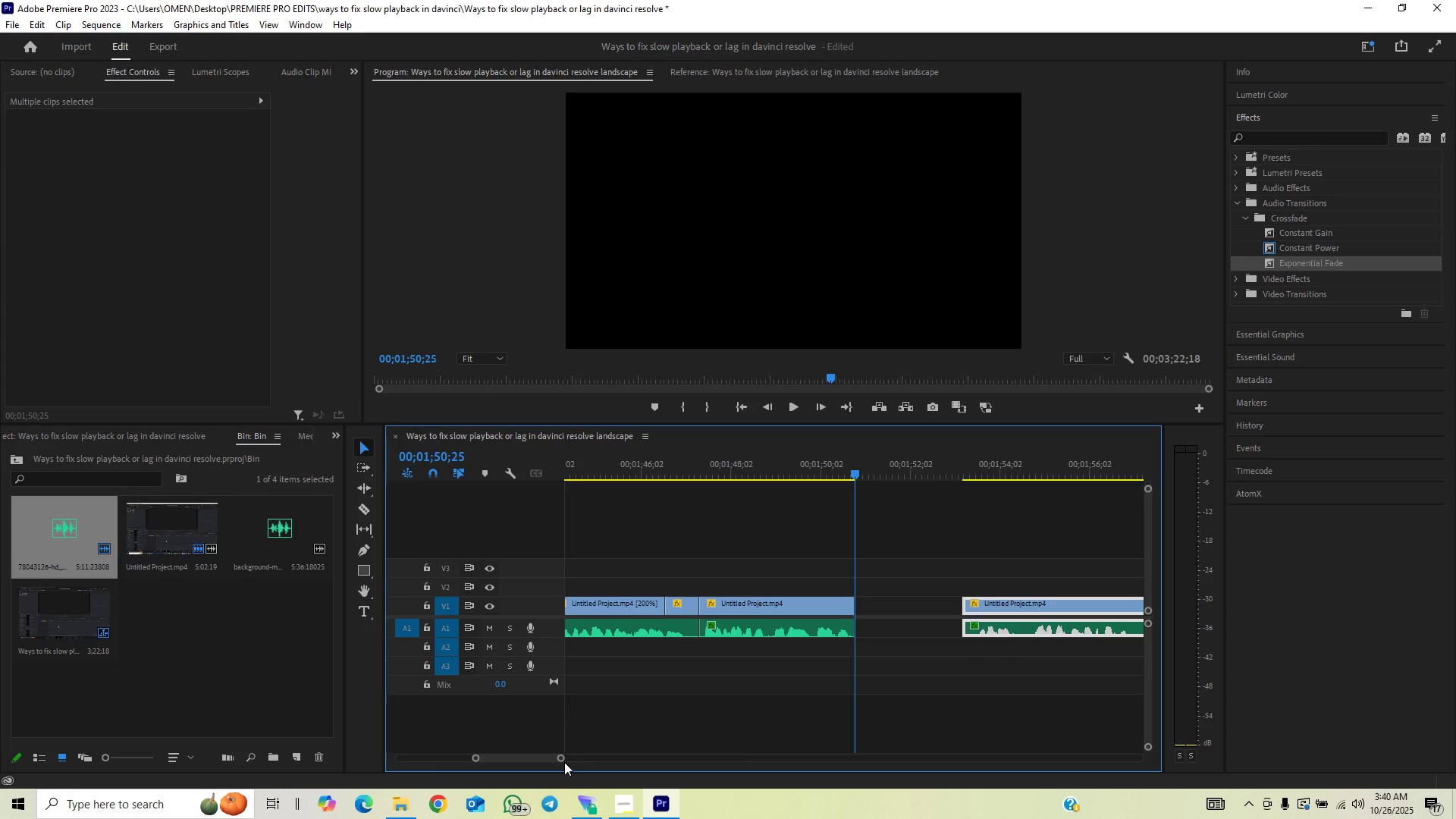 
left_click_drag(start_coordinate=[564, 758], to_coordinate=[584, 761])
 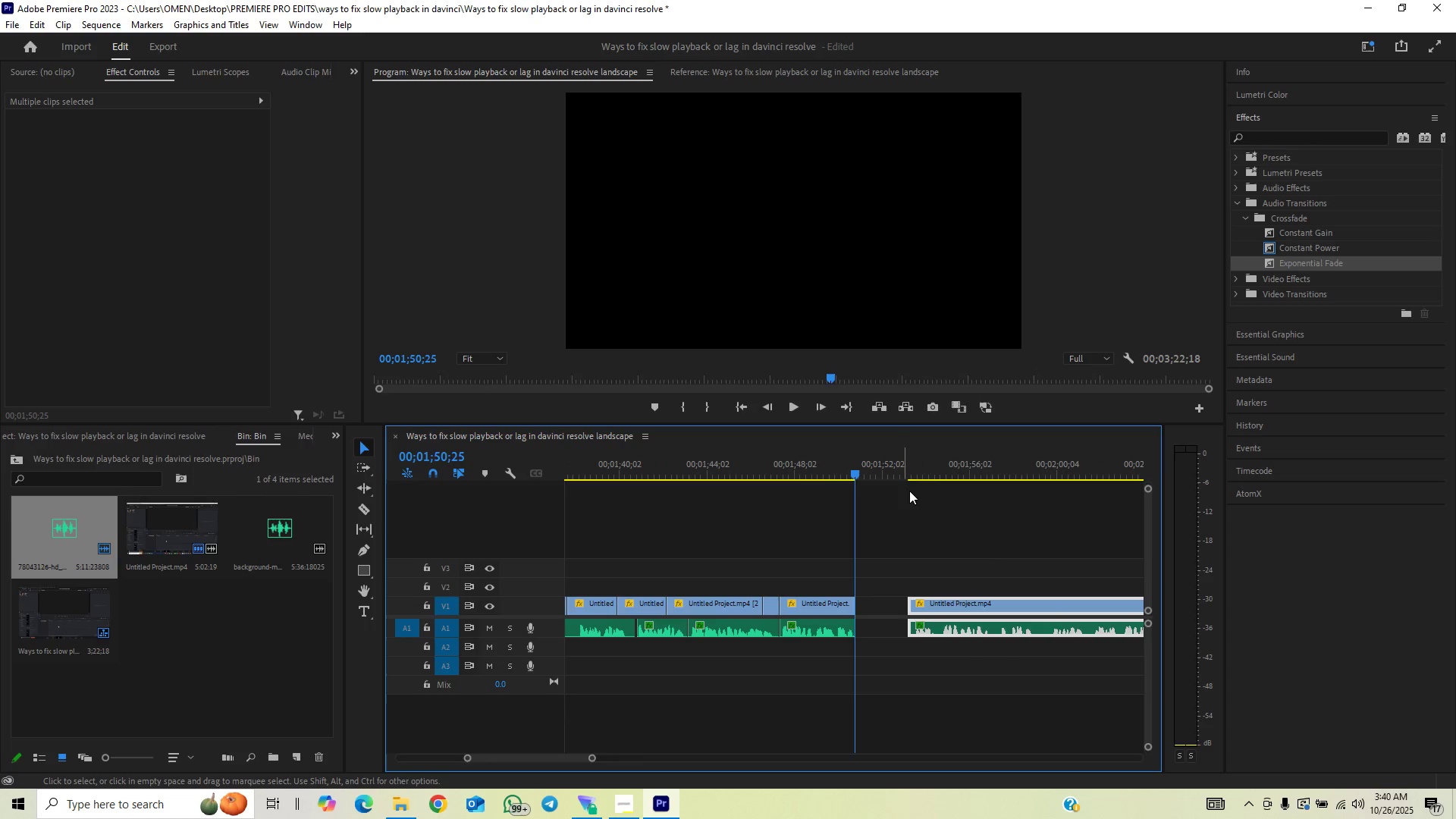 
left_click([926, 475])
 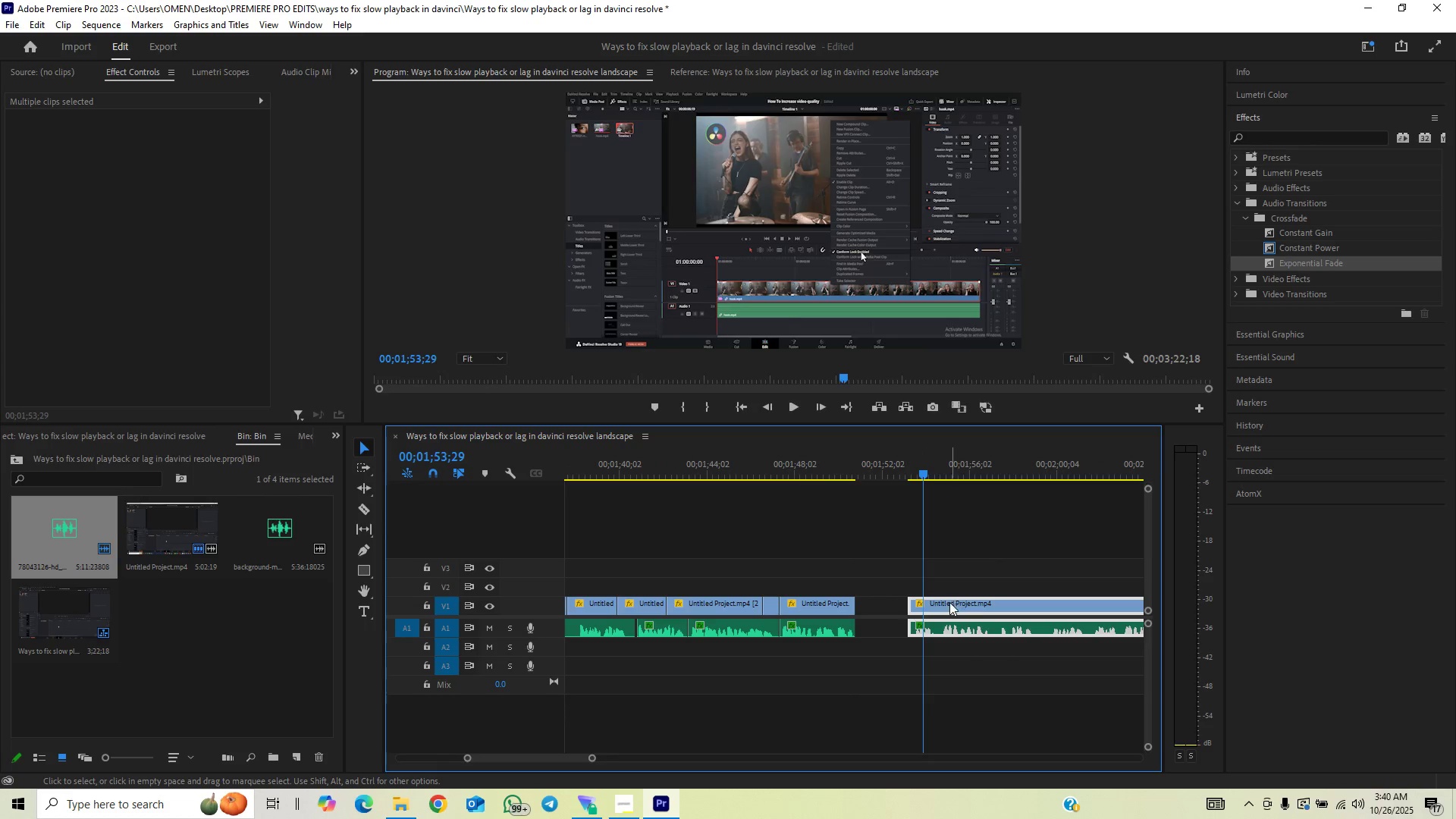 
left_click_drag(start_coordinate=[947, 609], to_coordinate=[902, 619])
 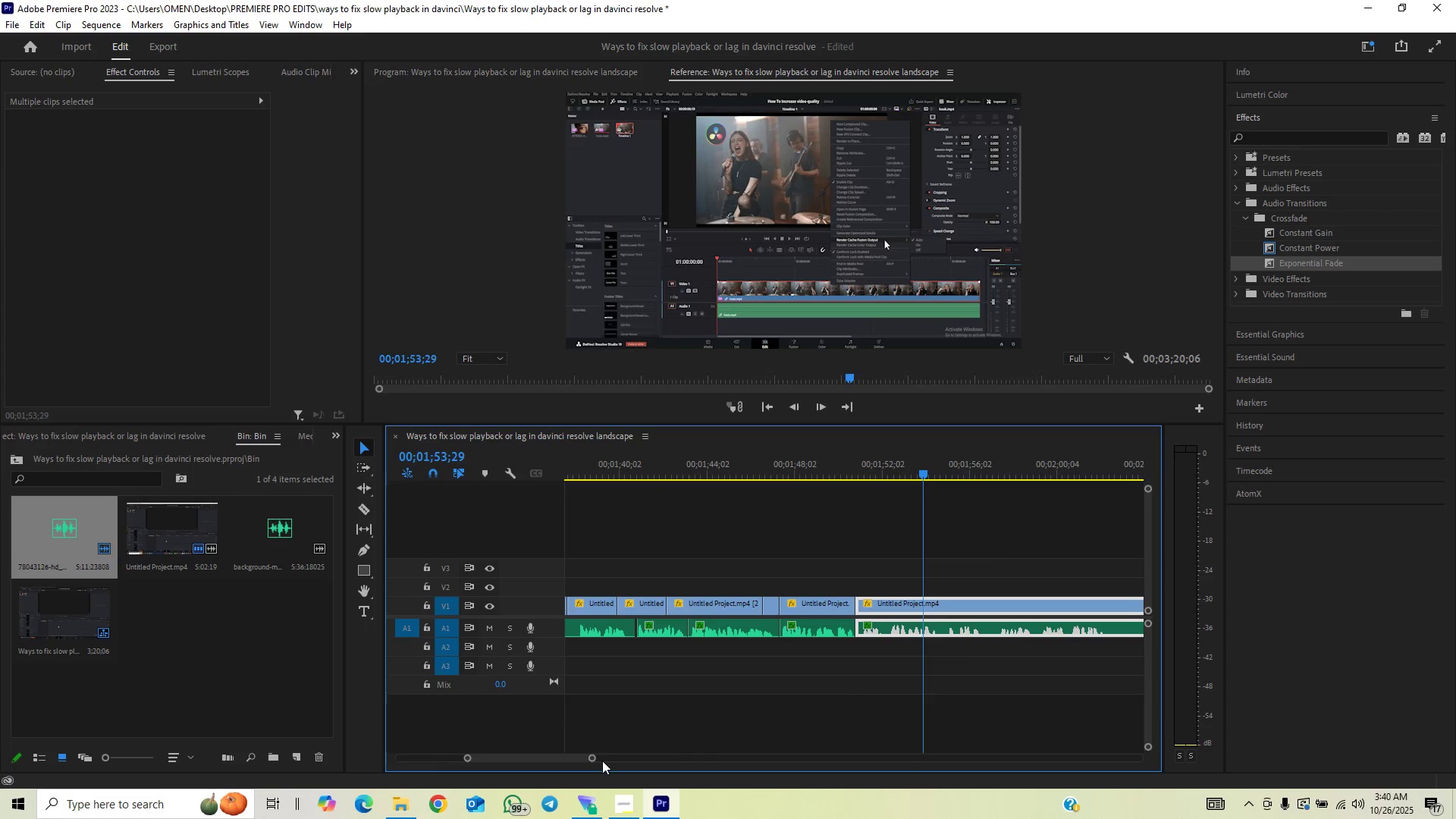 
left_click_drag(start_coordinate=[596, 761], to_coordinate=[617, 752])
 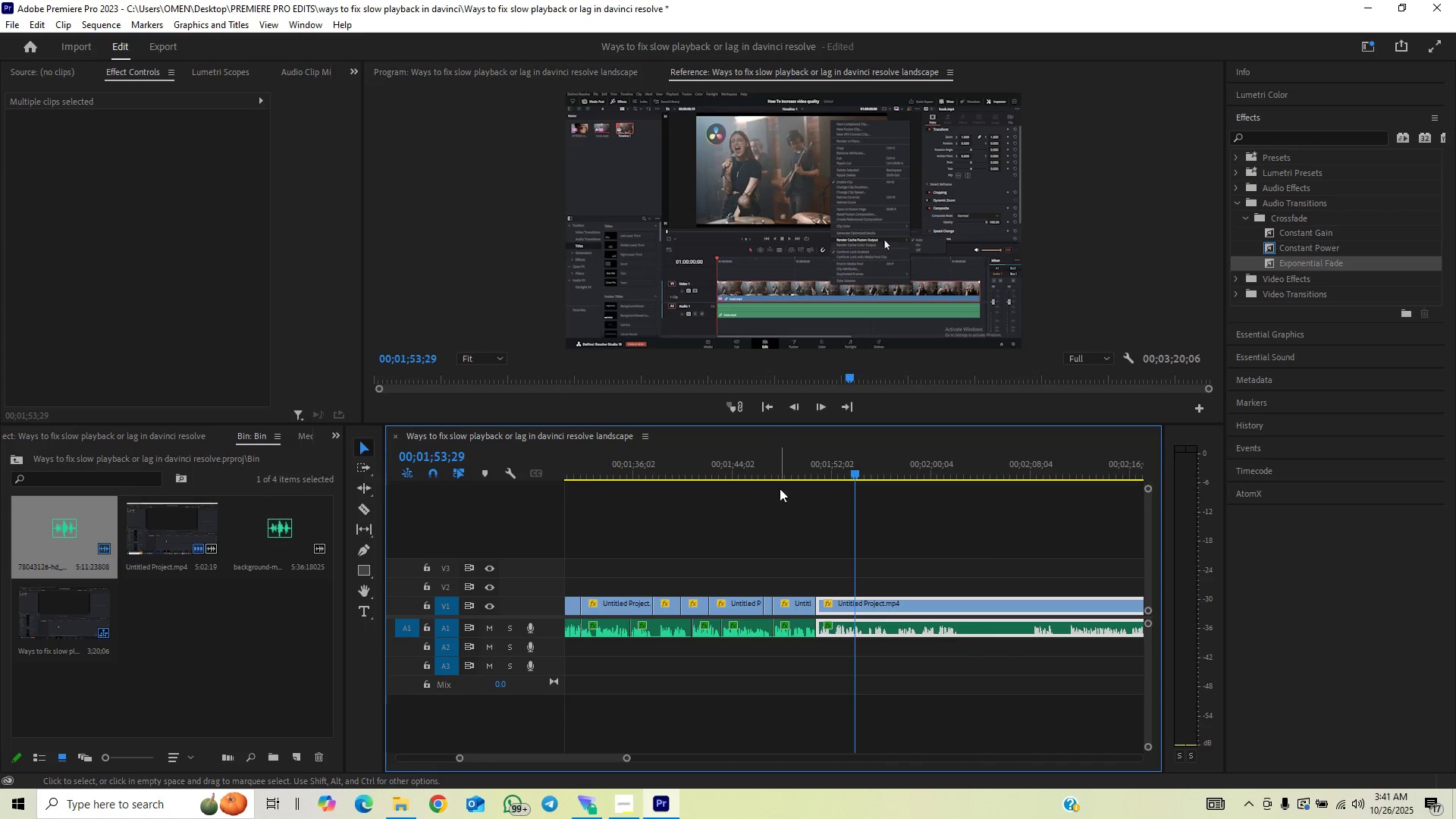 
left_click([780, 472])
 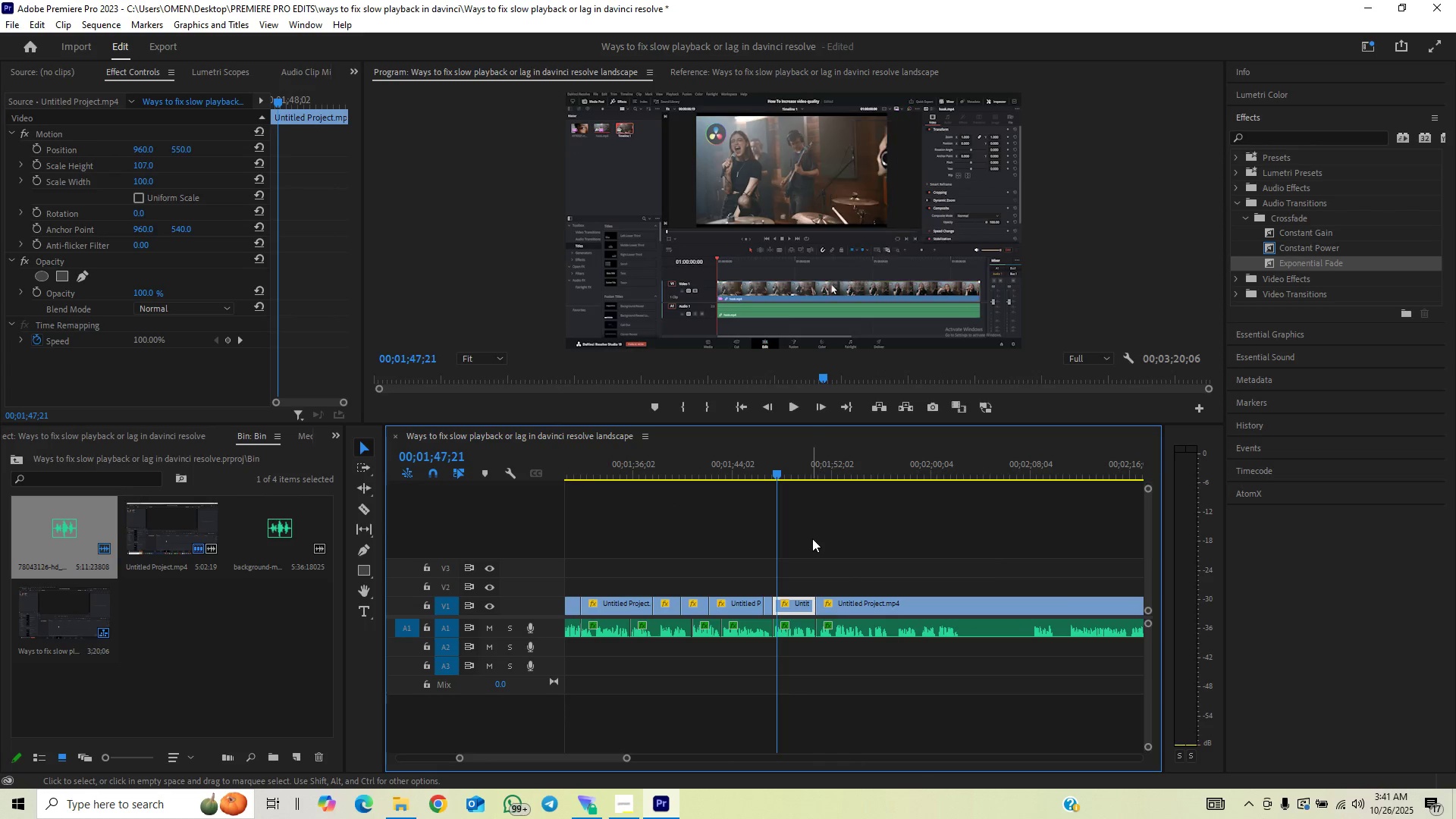 
key(Space)
 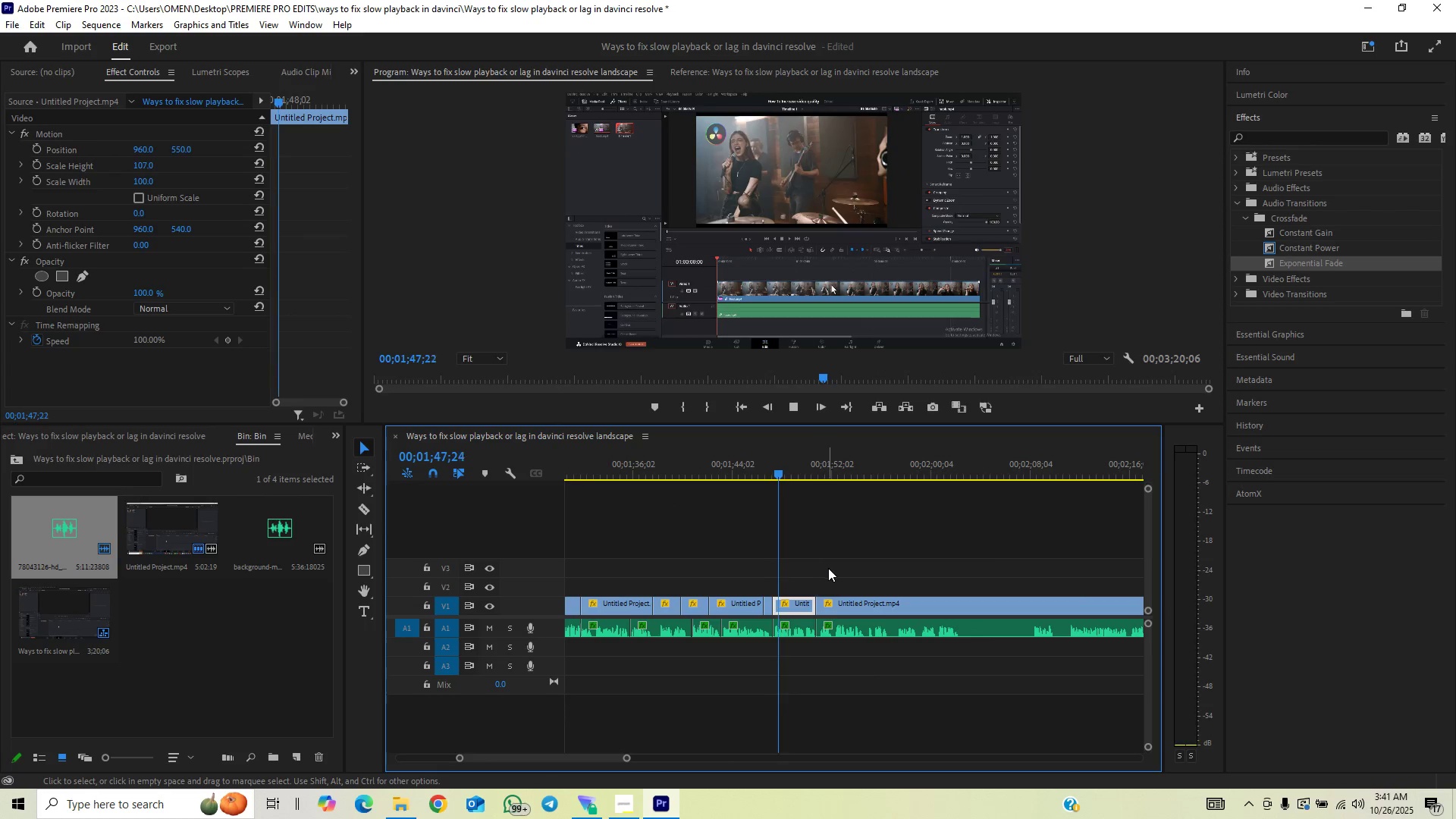 
left_click([828, 568])
 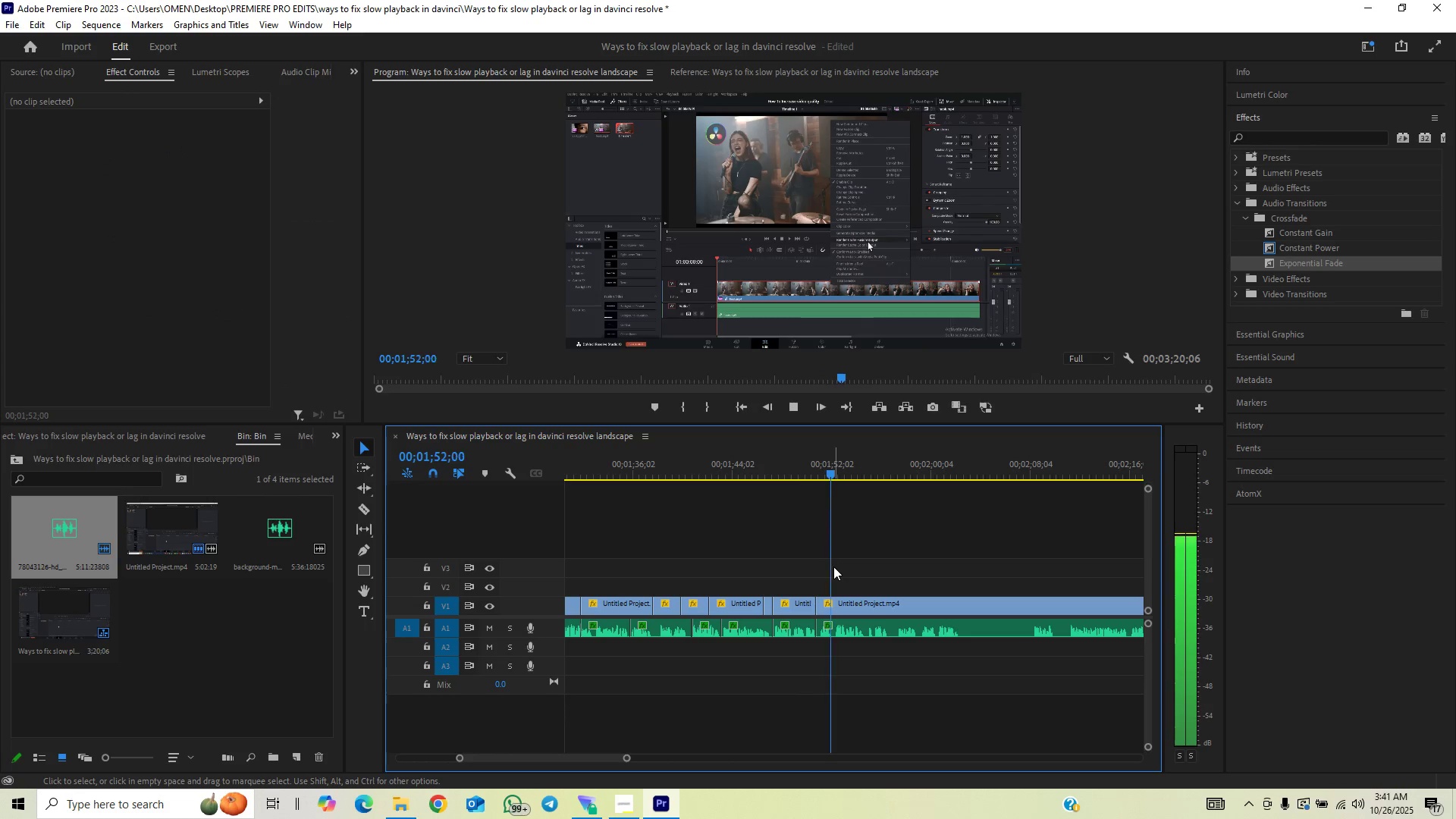 
wait(5.38)
 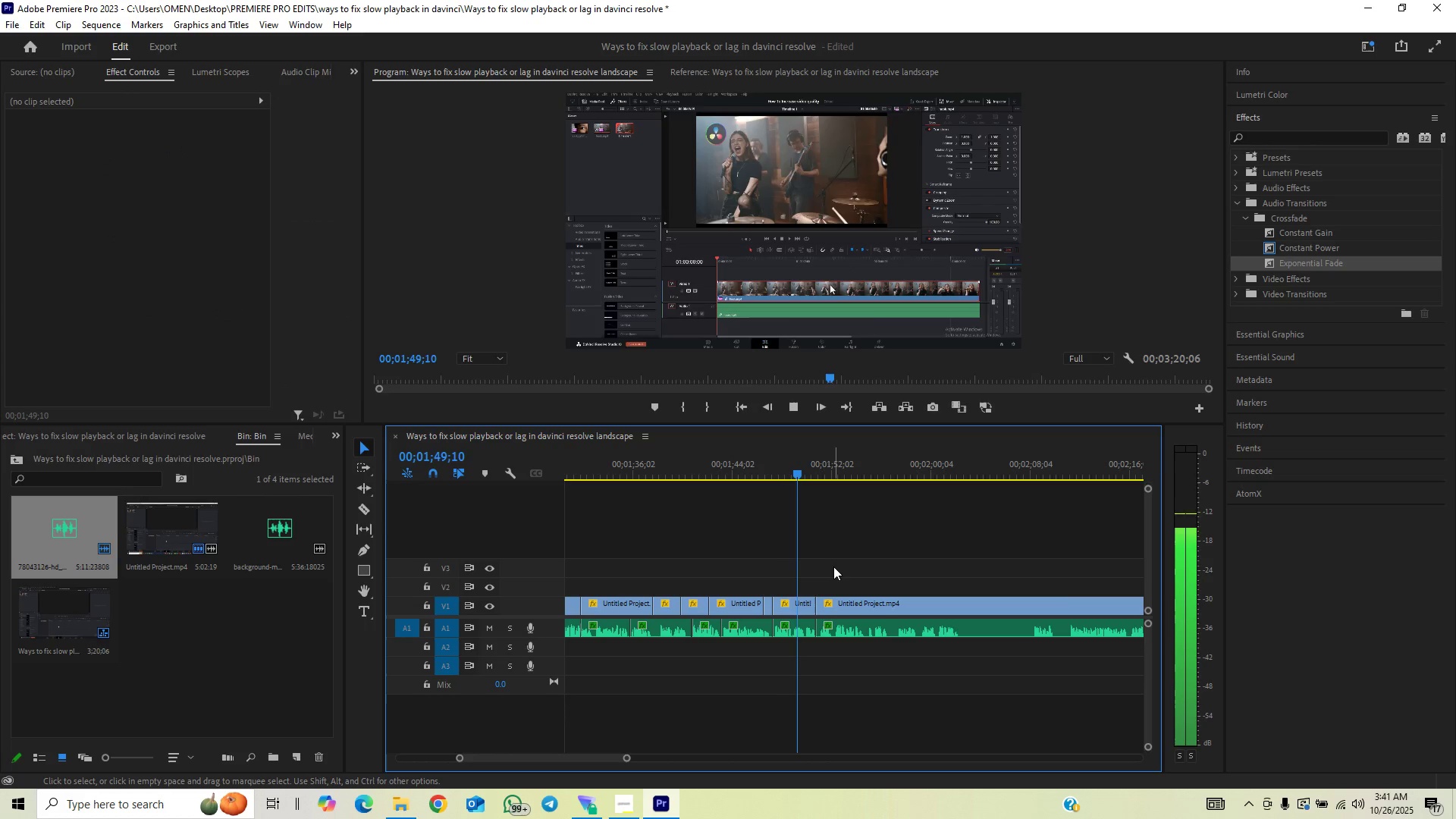 
key(Space)
 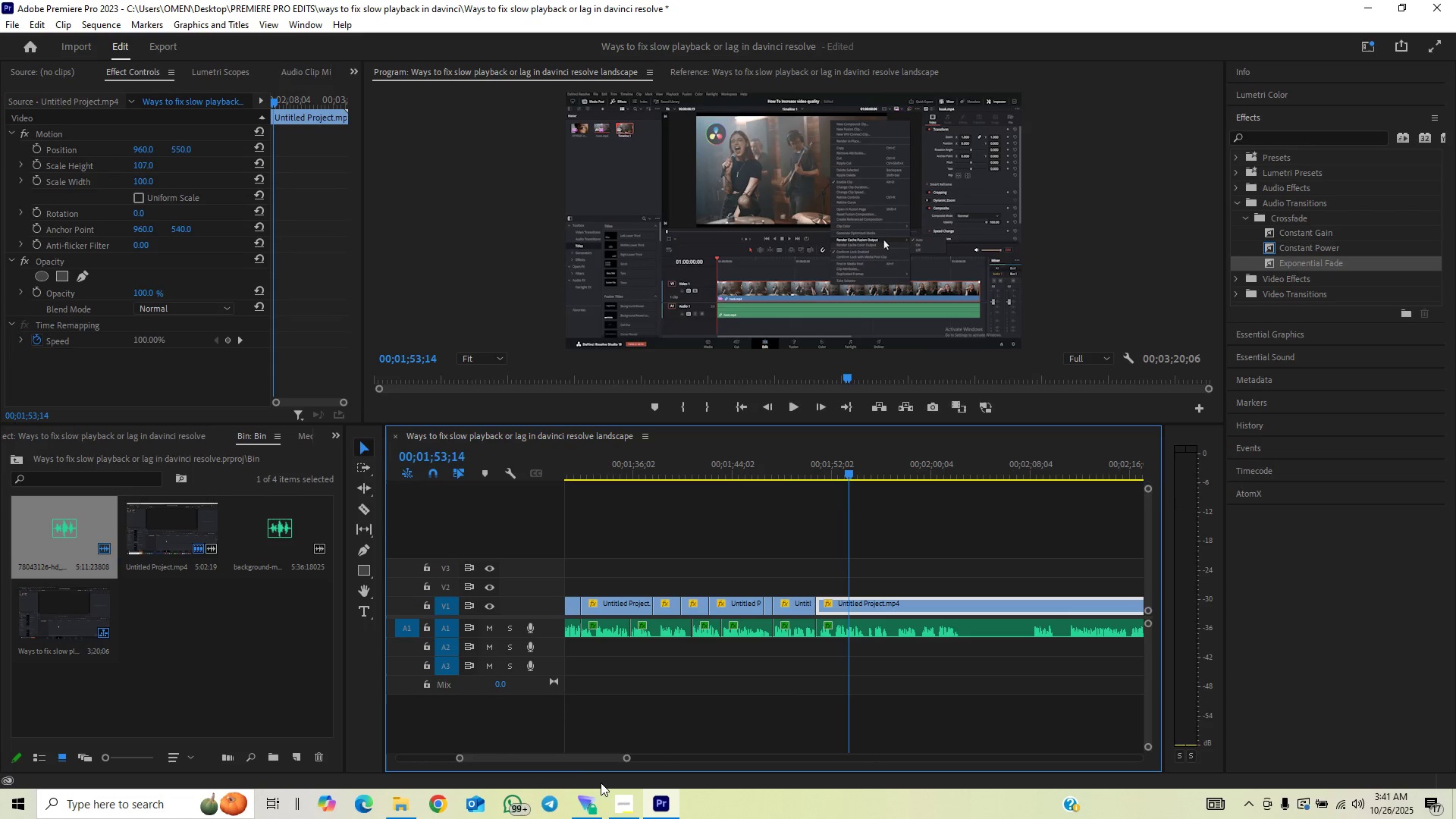 
key(Shift+ShiftLeft)
 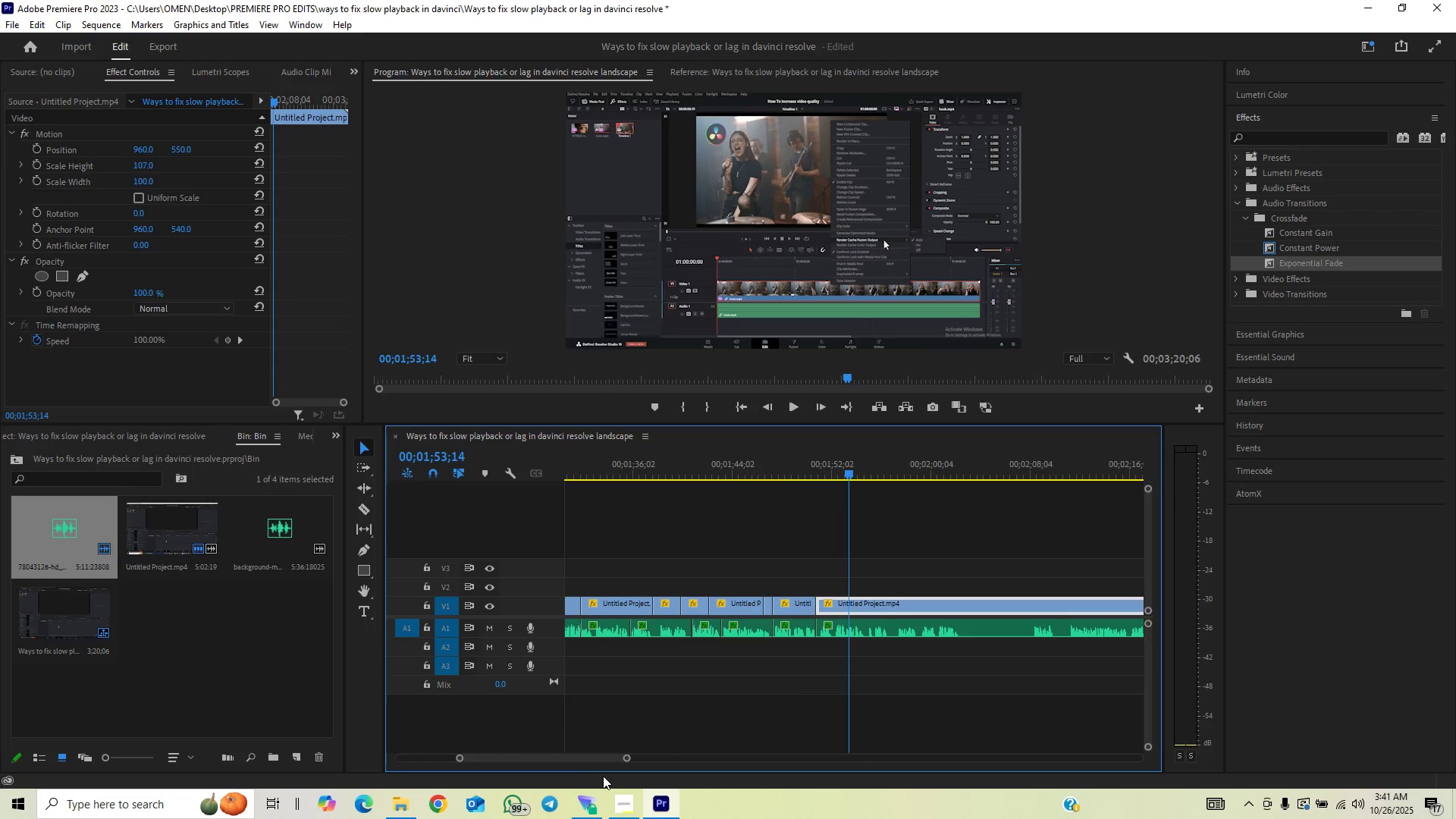 
key(Control+S)
 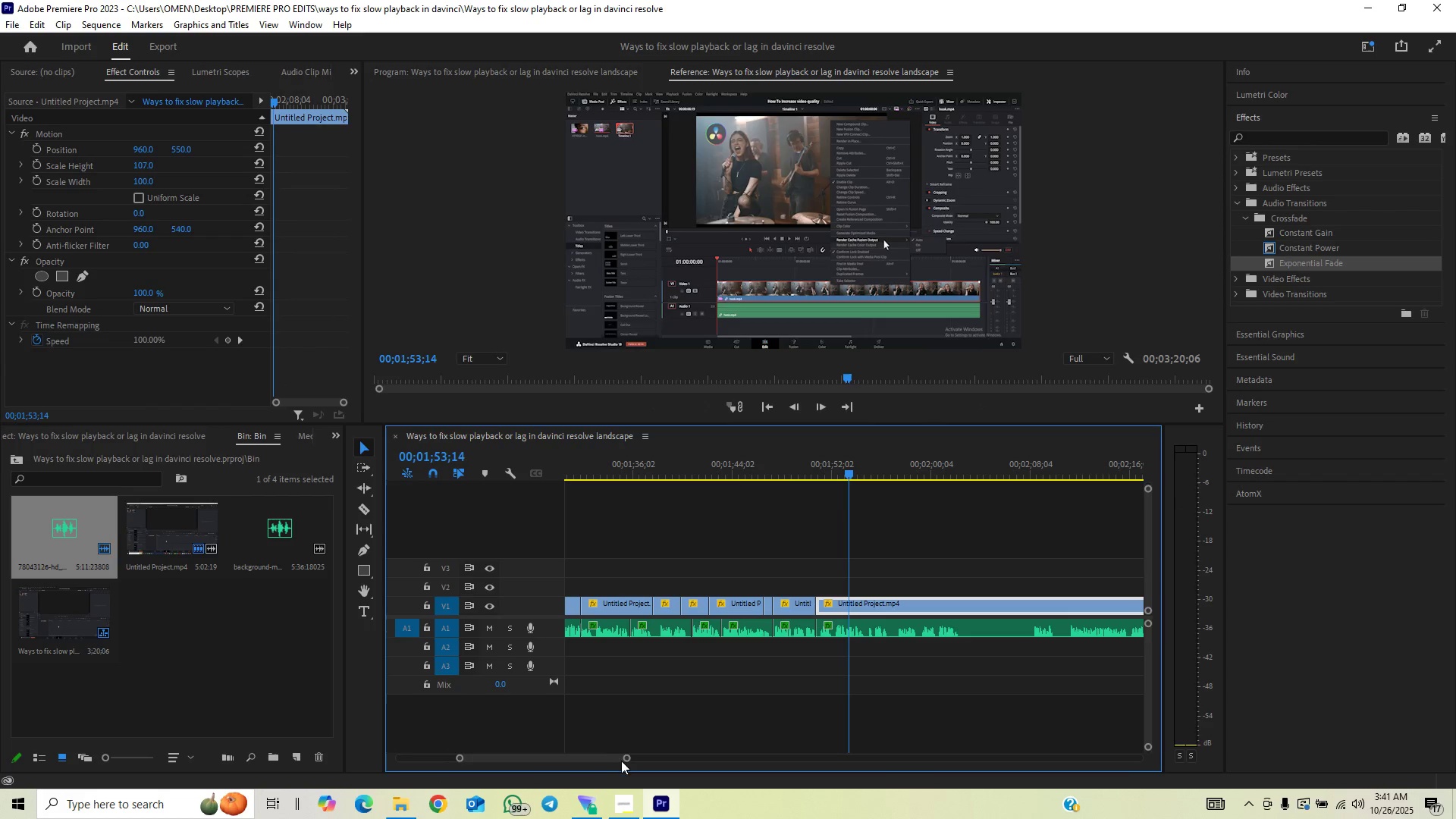 
left_click_drag(start_coordinate=[623, 755], to_coordinate=[570, 792])
 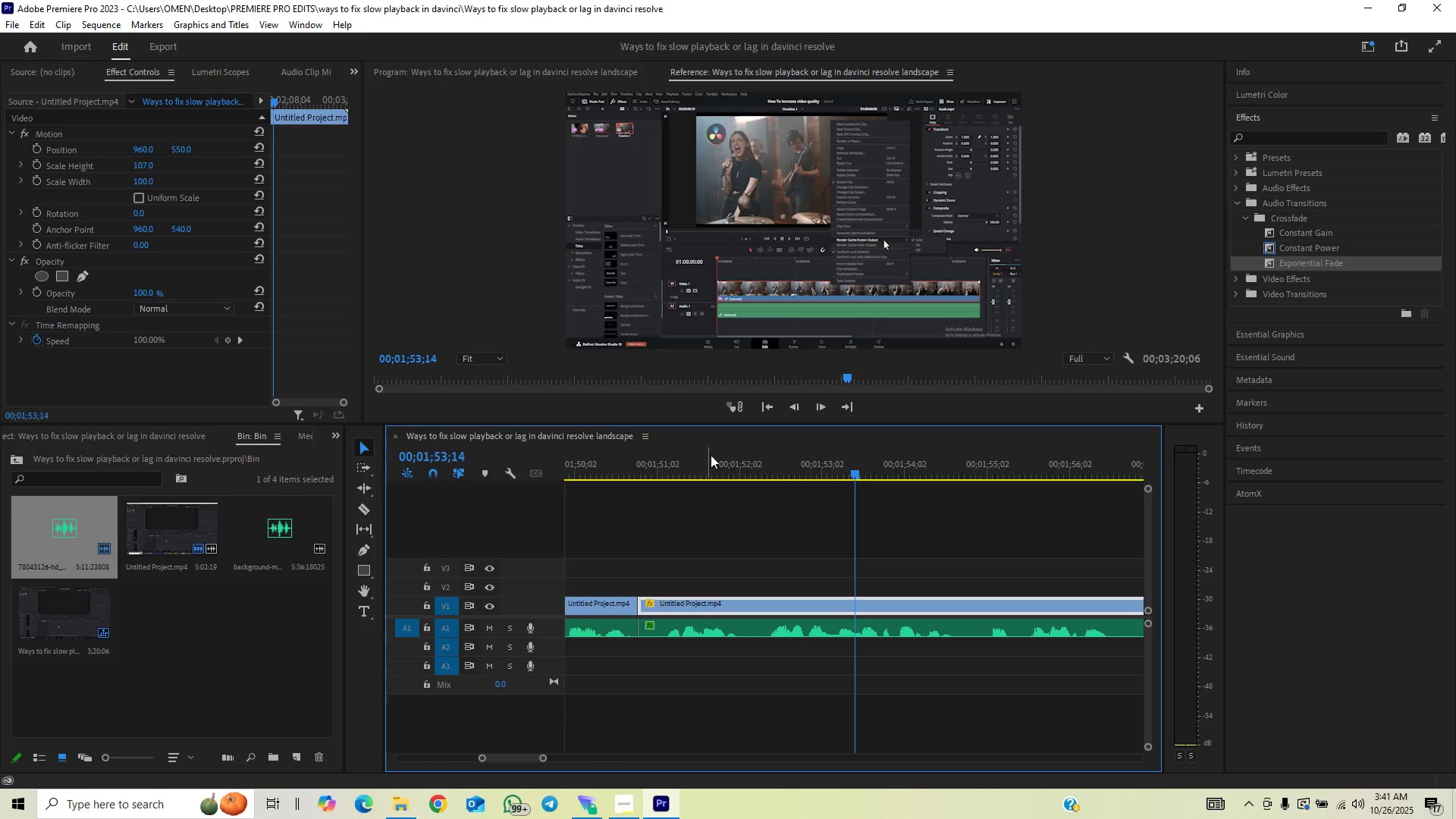 
left_click([714, 462])
 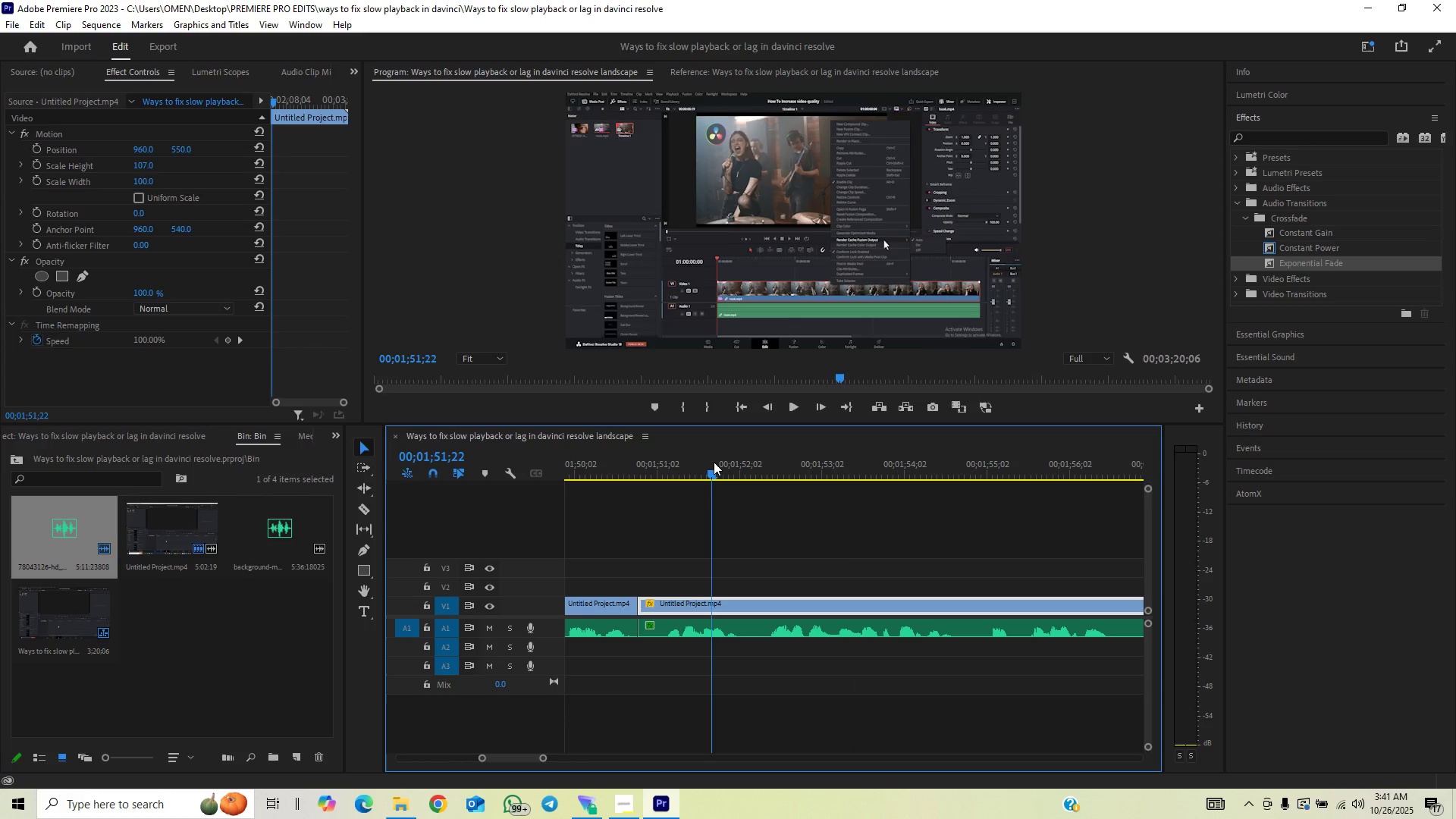 
key(Space)
 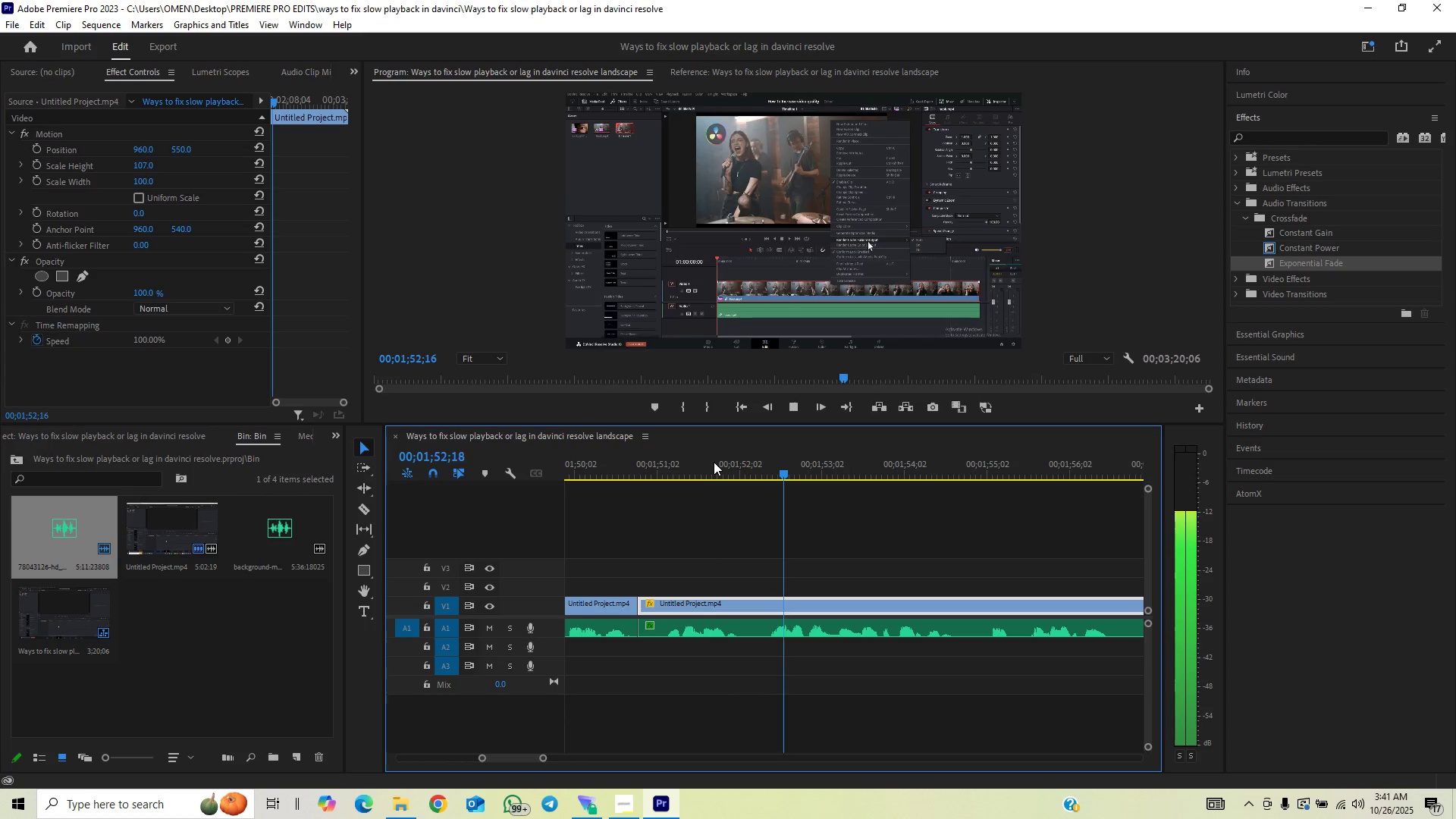 
left_click([714, 462])
 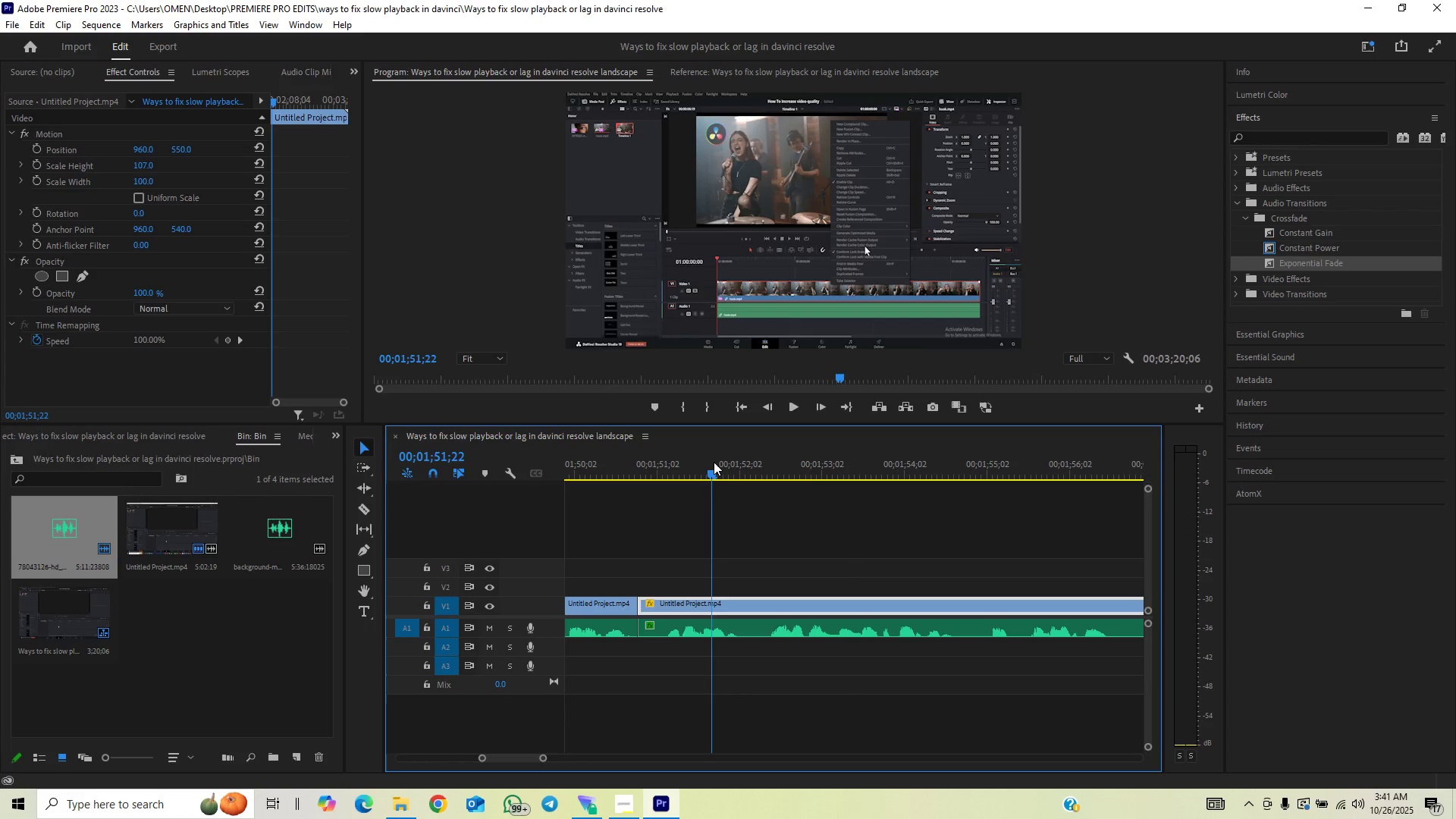 
key(Space)
 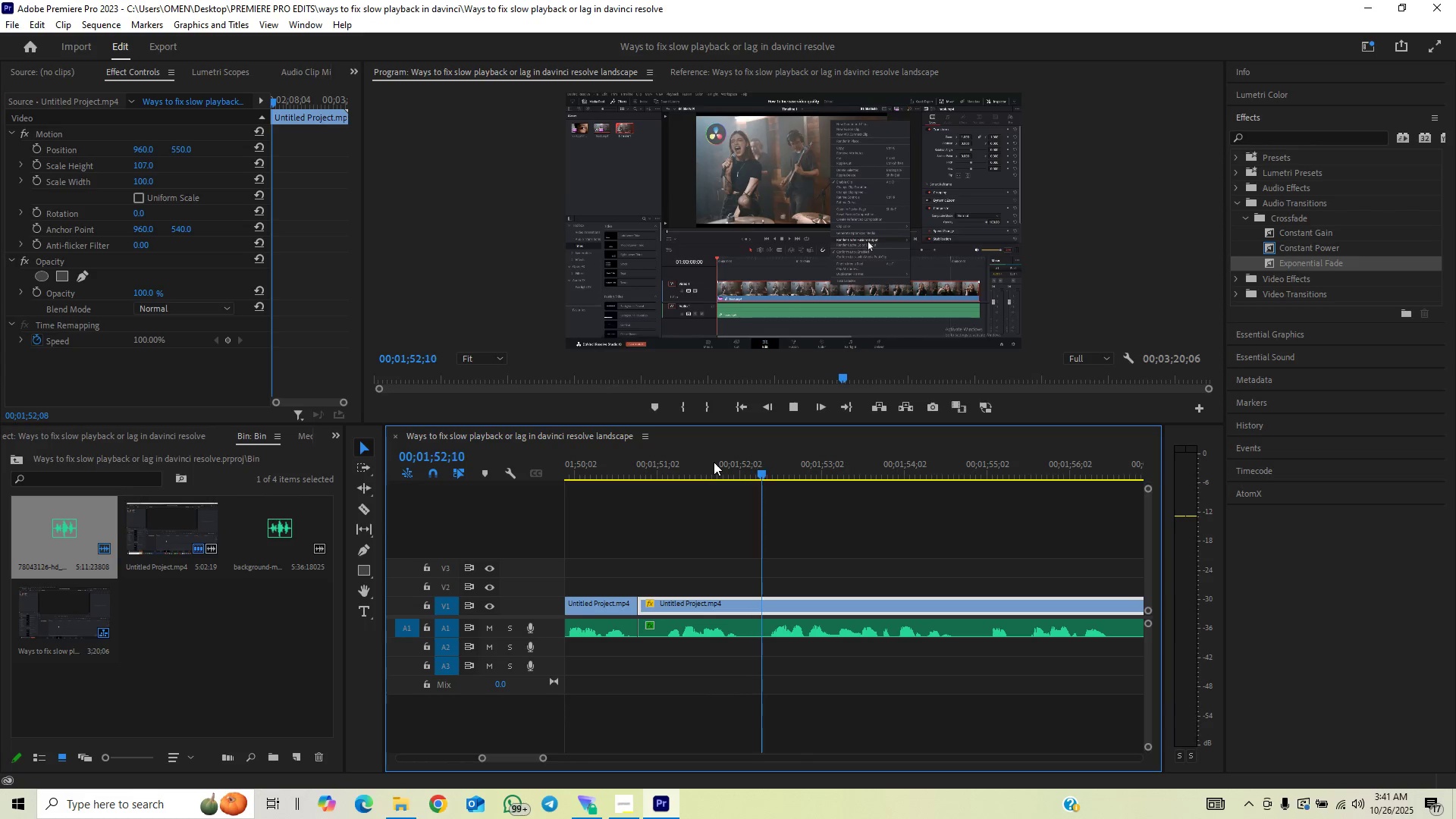 
left_click([714, 462])
 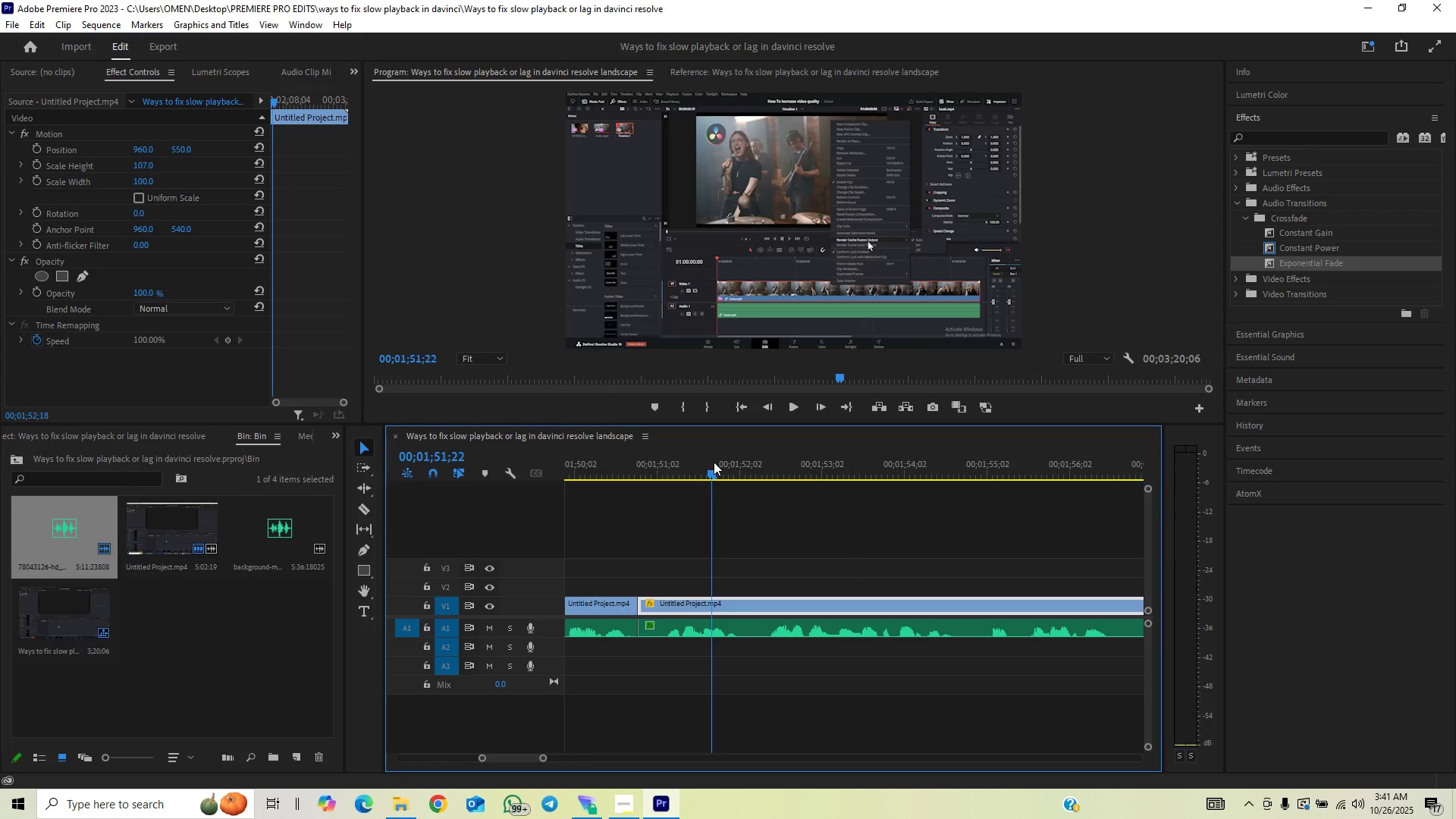 
key(Space)
 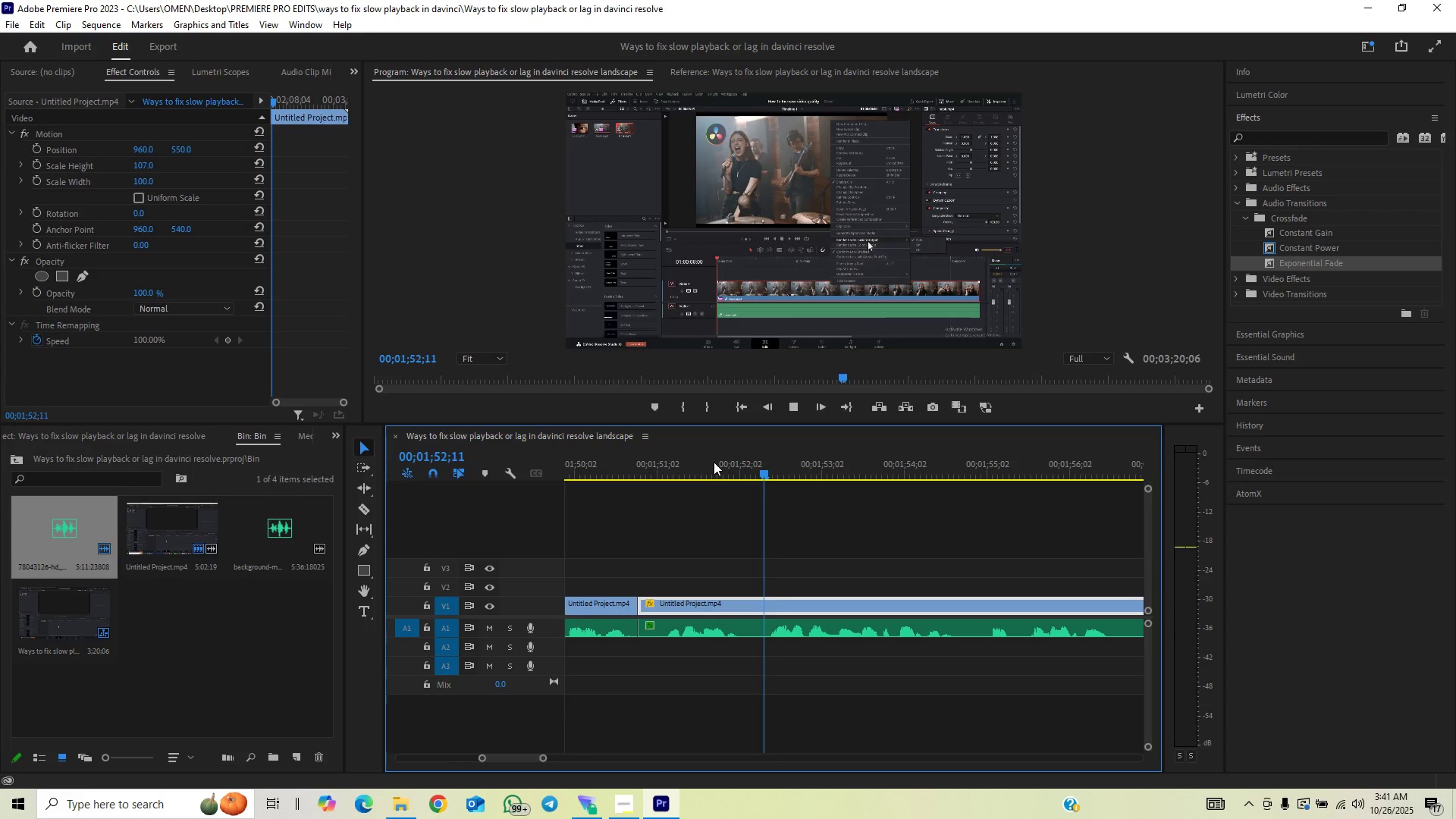 
key(Space)
 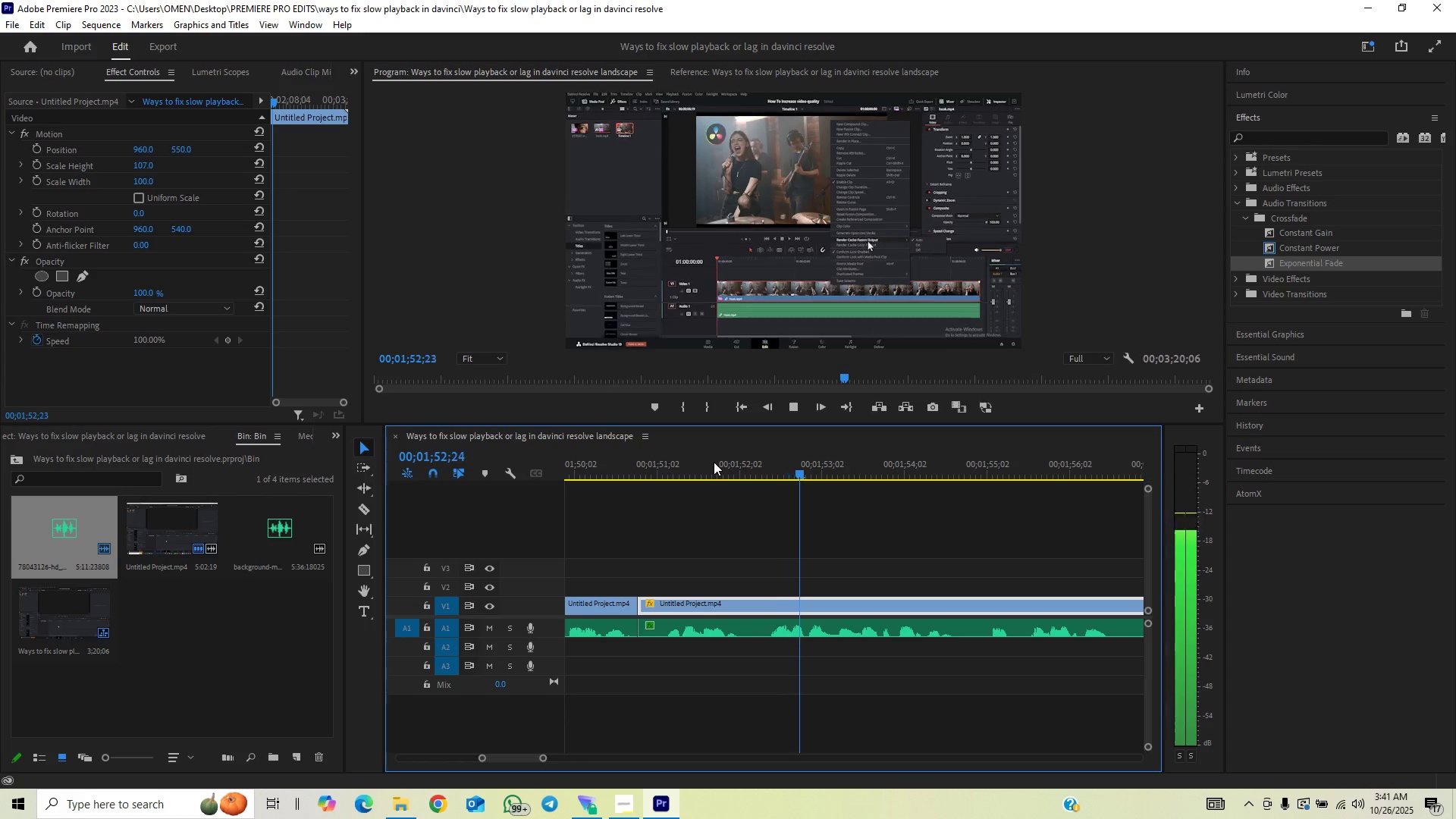 
left_click_drag(start_coordinate=[714, 462], to_coordinate=[762, 469])
 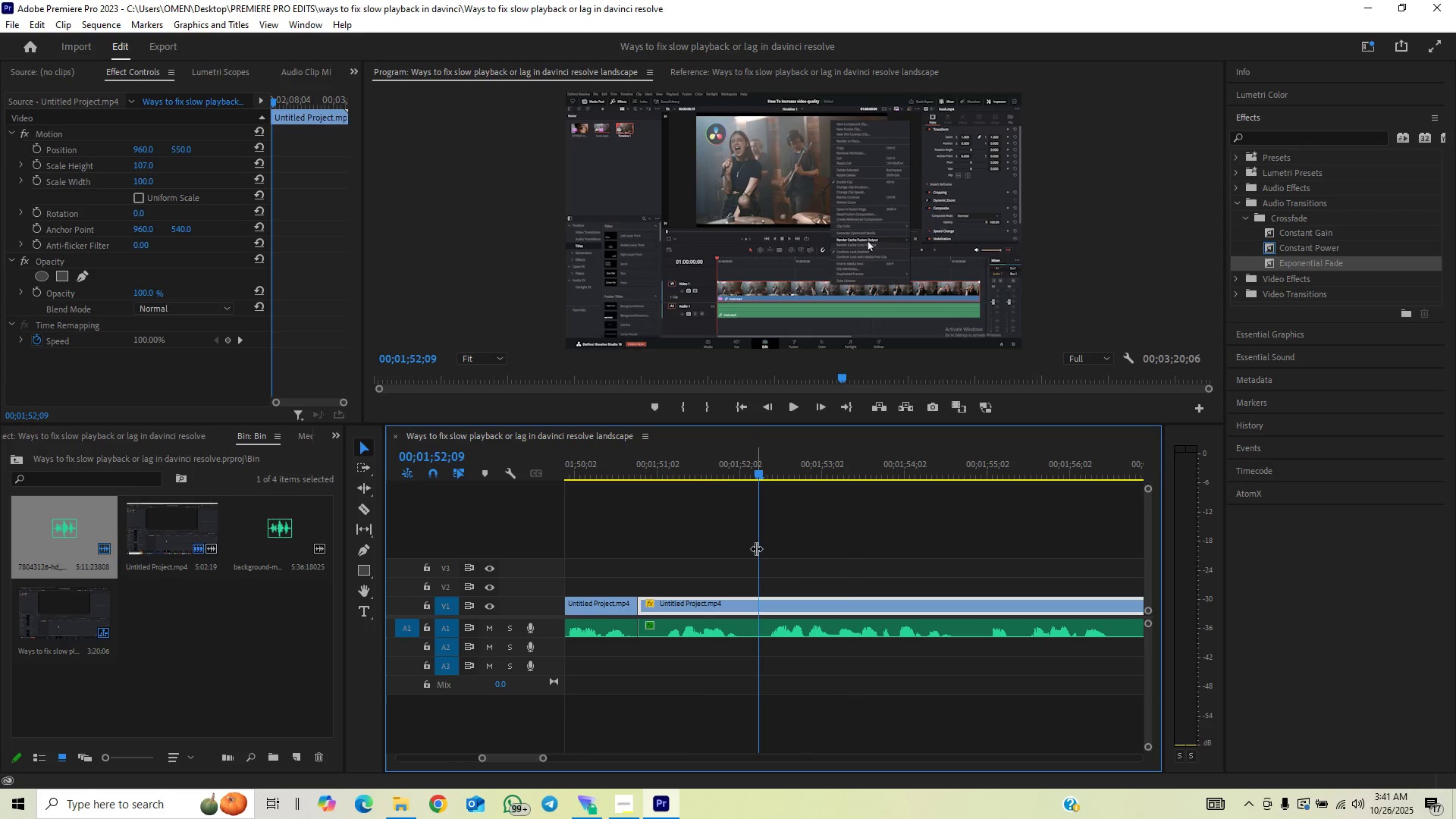 
key(C)
 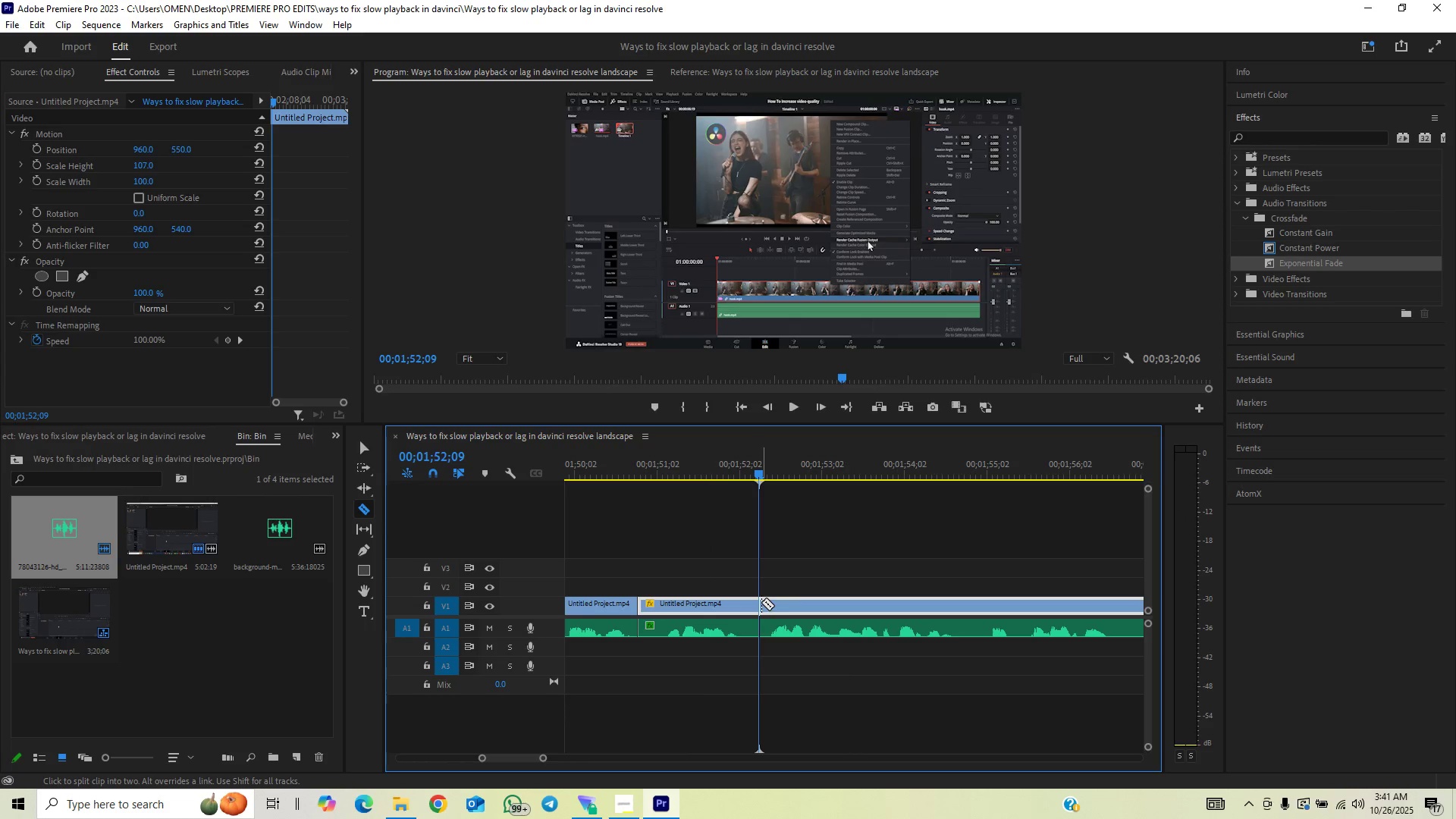 
left_click([761, 602])
 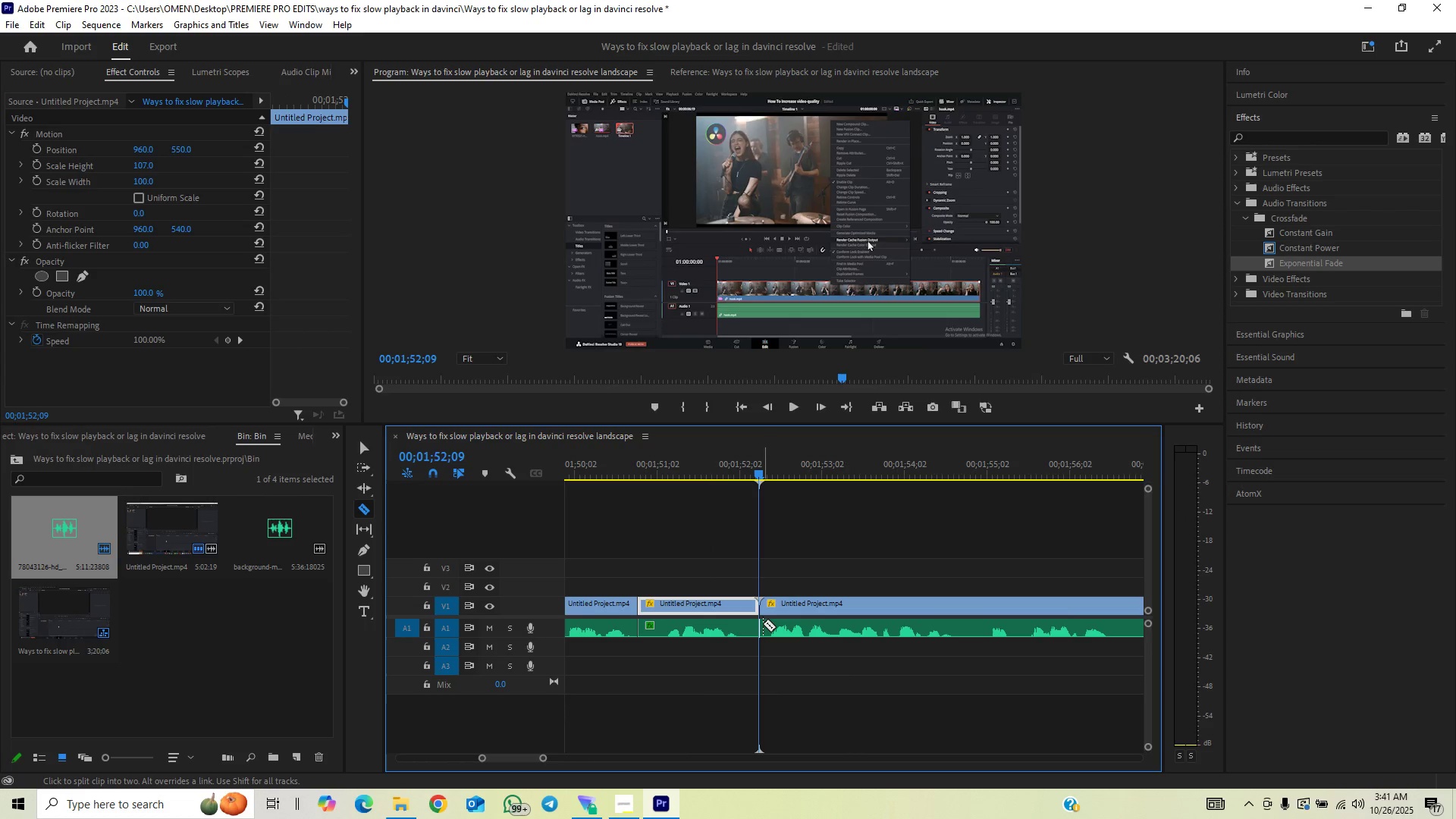 
left_click([763, 624])
 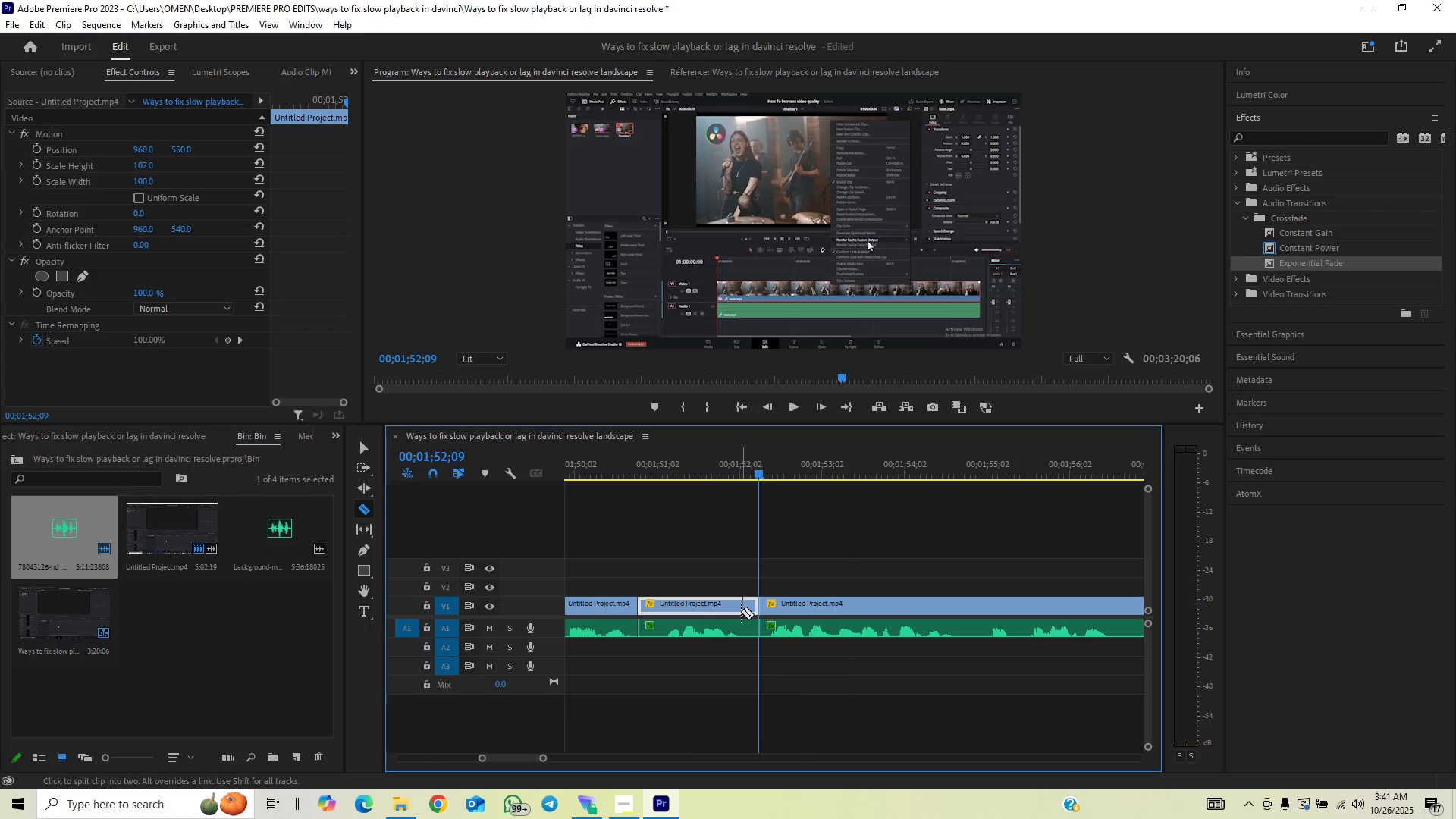 
left_click([741, 611])
 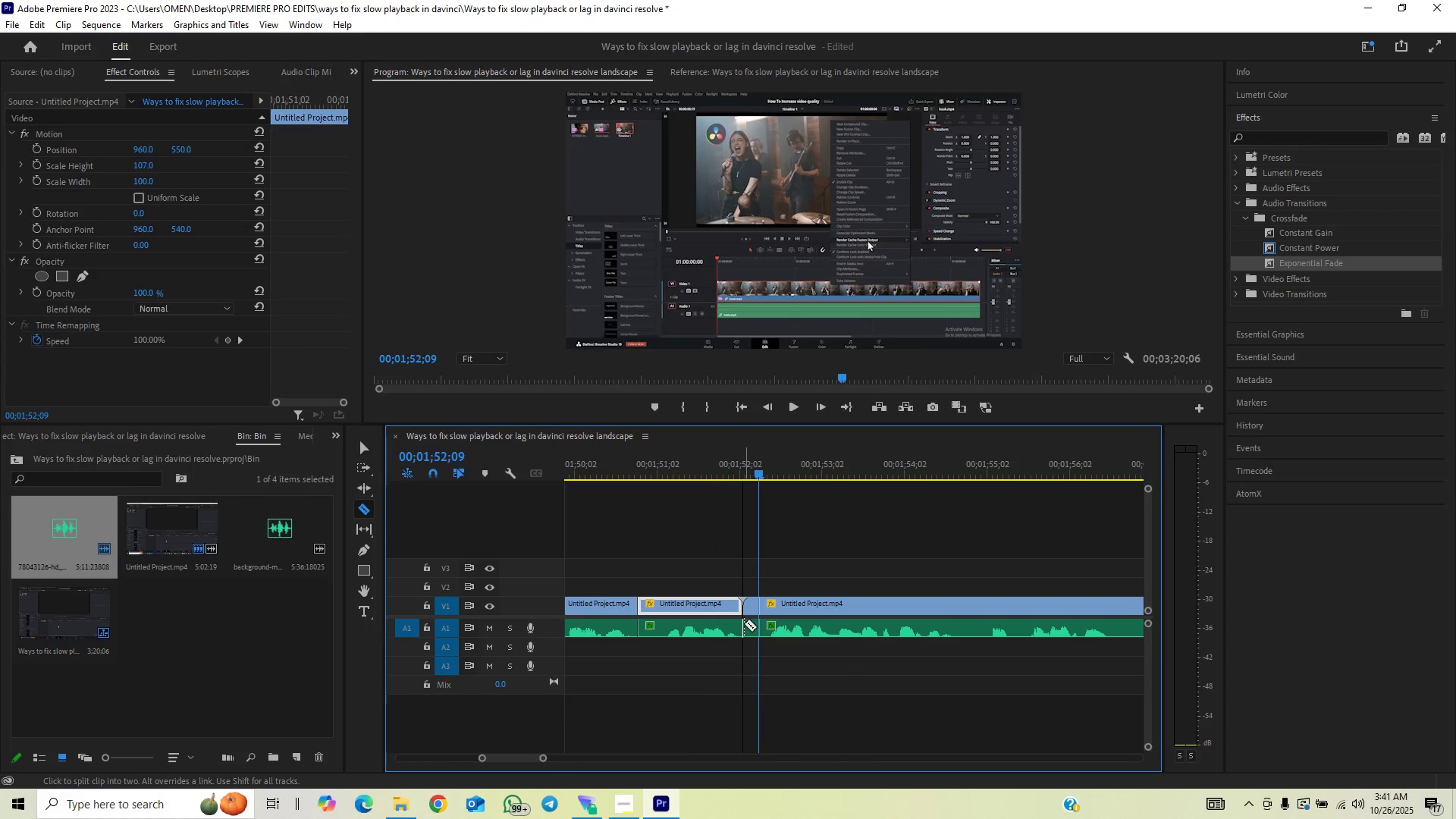 
key(V)
 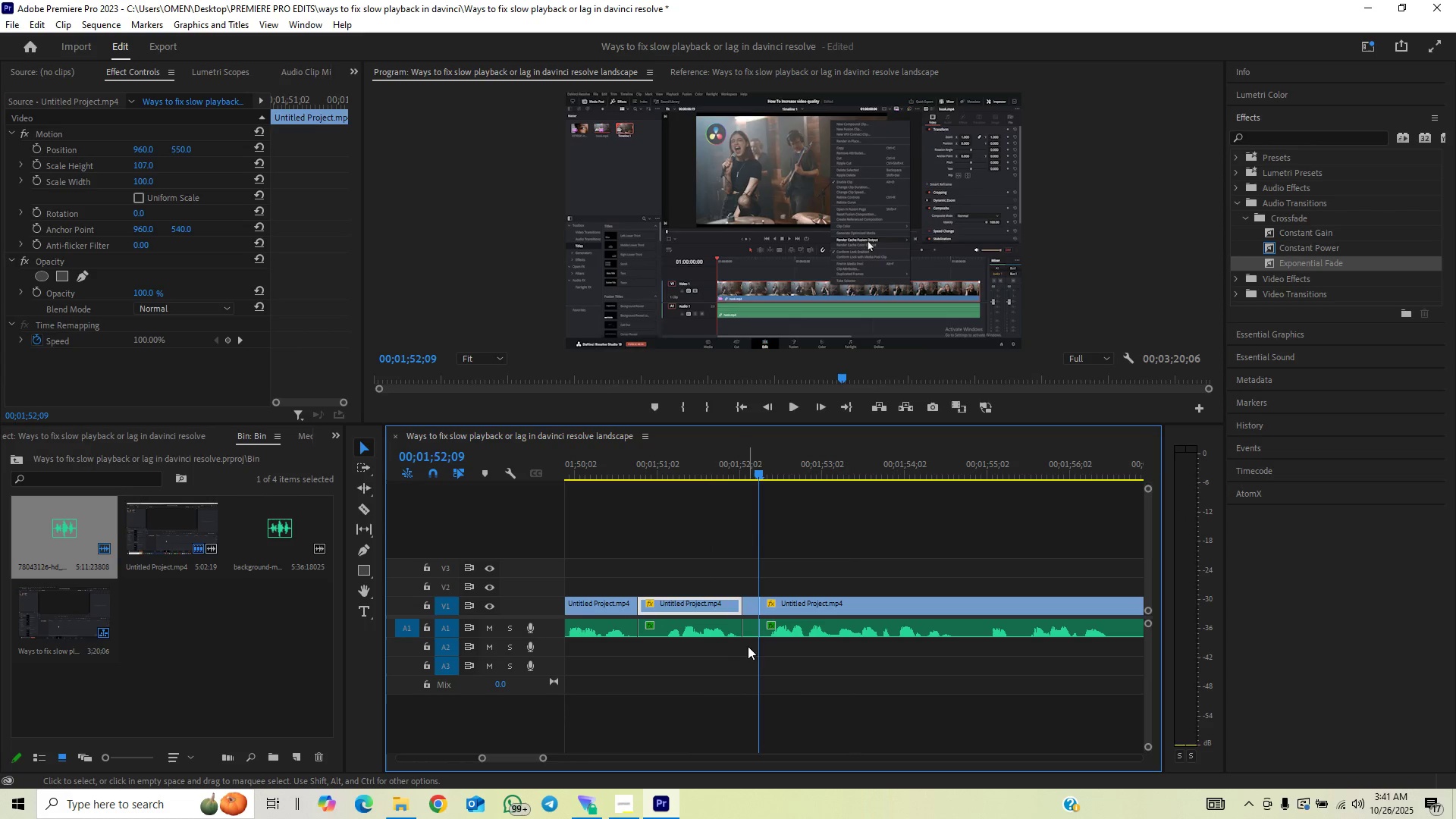 
left_click_drag(start_coordinate=[748, 651], to_coordinate=[747, 586])
 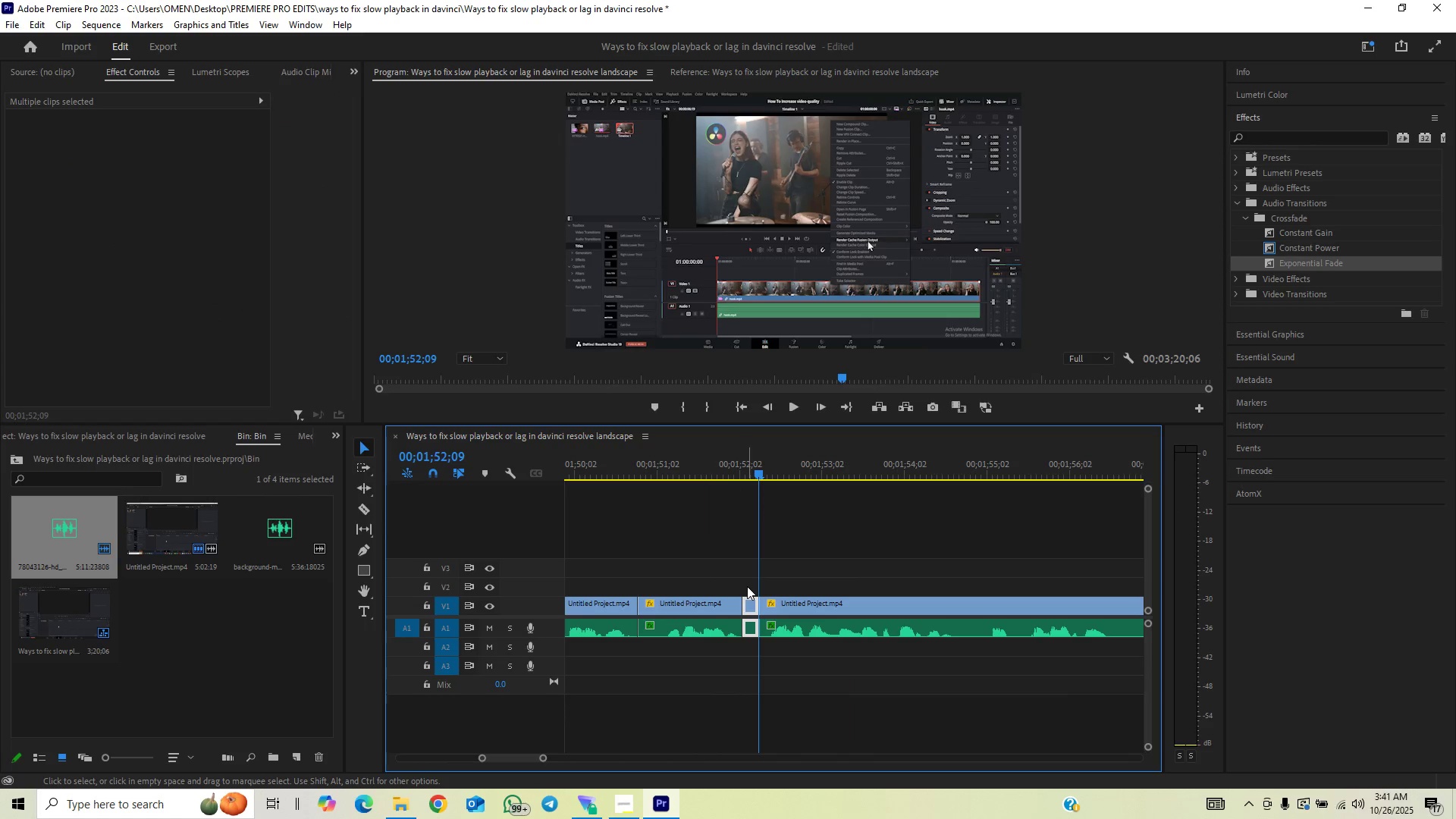 
key(Backspace)
 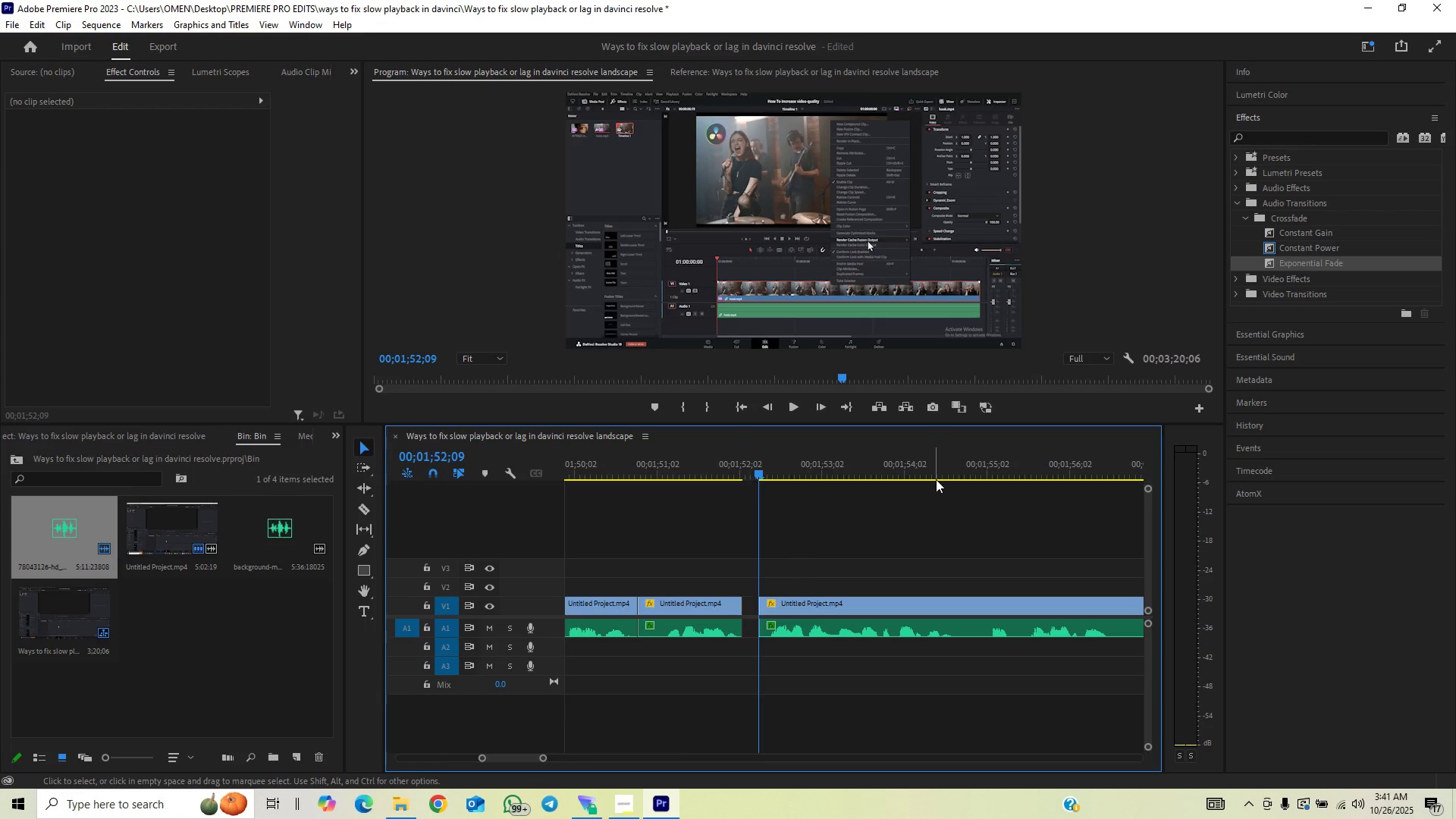 
left_click_drag(start_coordinate=[906, 510], to_coordinate=[769, 623])
 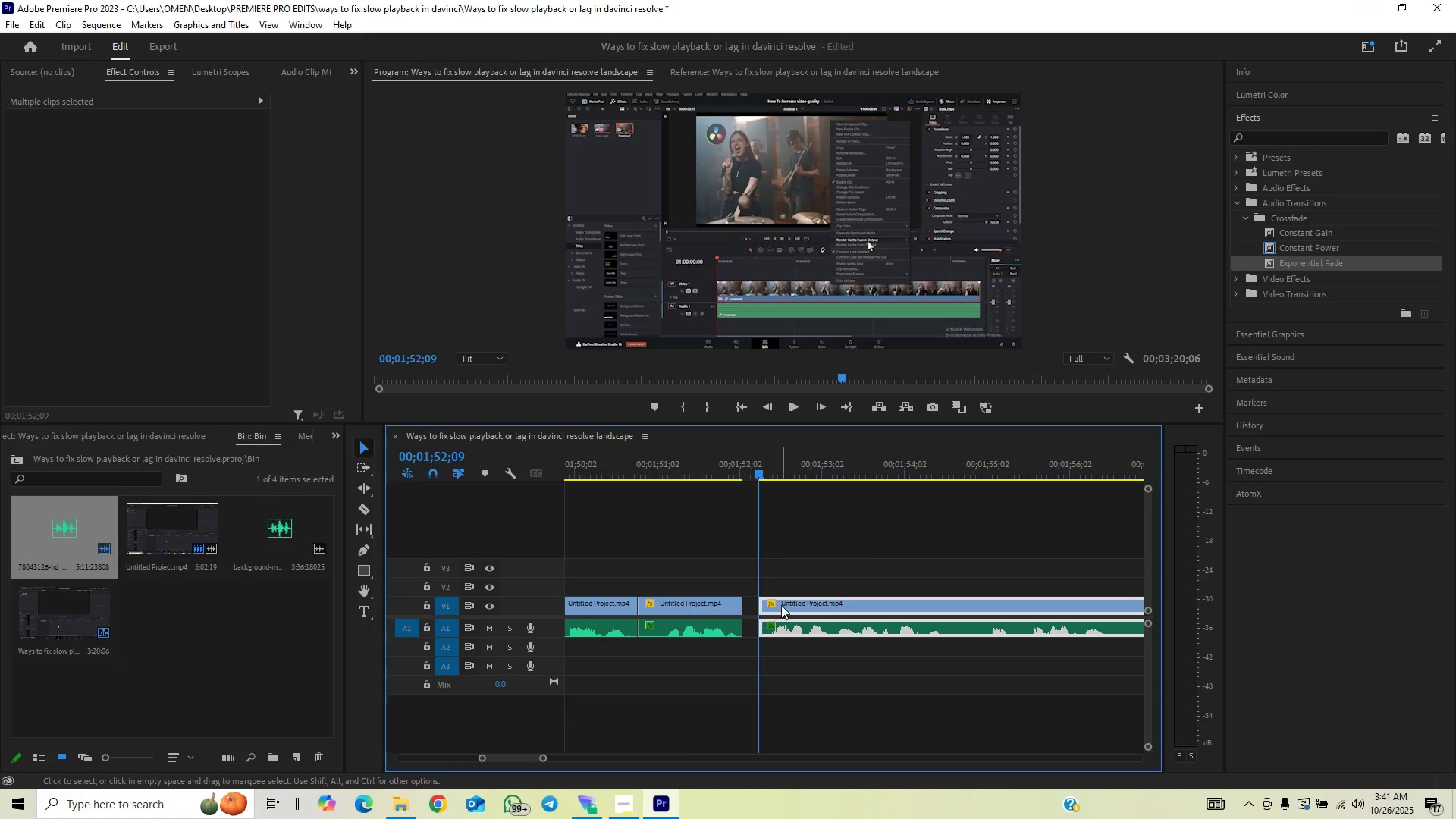 
left_click_drag(start_coordinate=[781, 605], to_coordinate=[767, 615])
 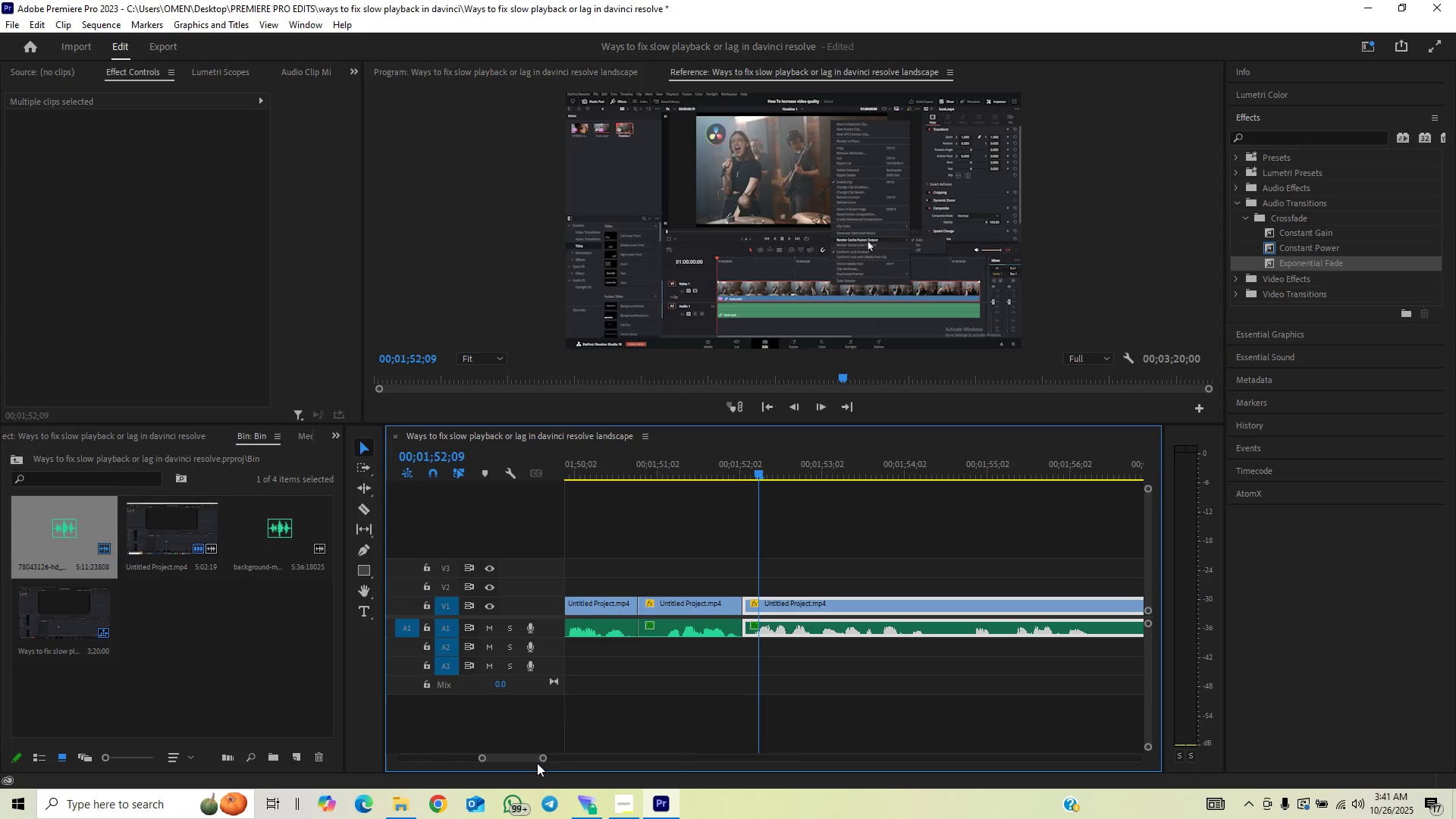 
left_click_drag(start_coordinate=[541, 754], to_coordinate=[566, 752])
 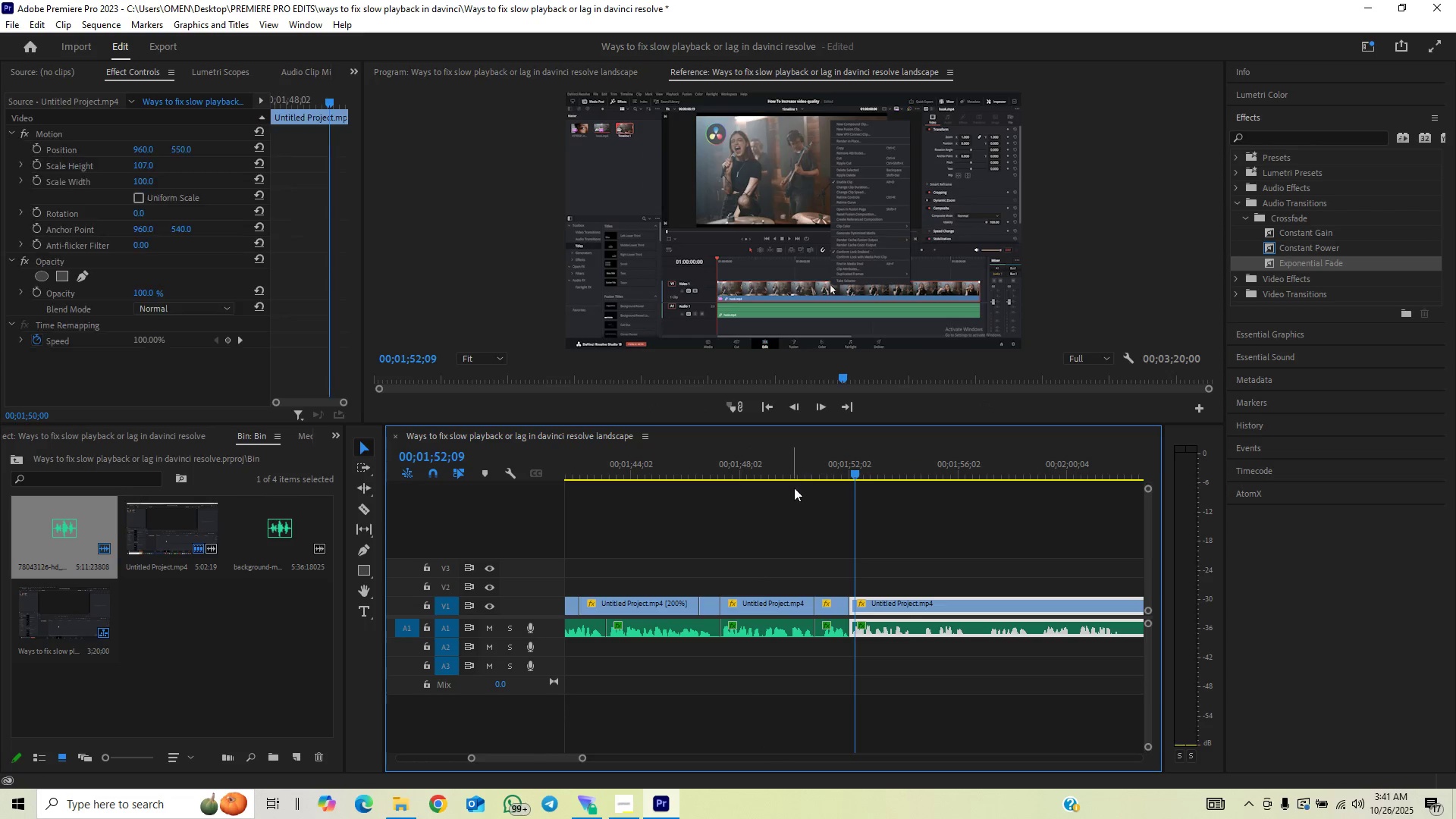 
key(Space)
 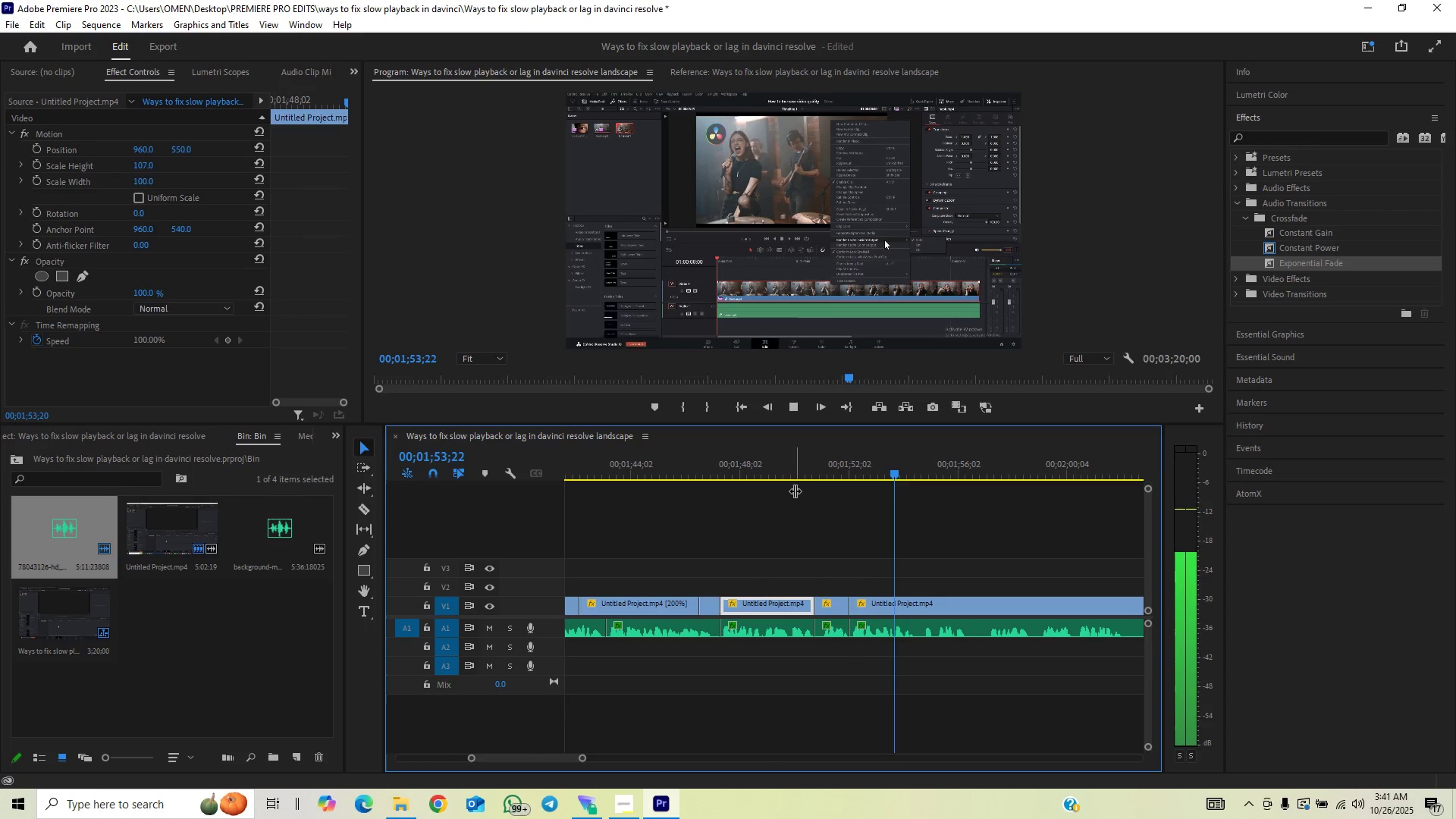 
wait(5.34)
 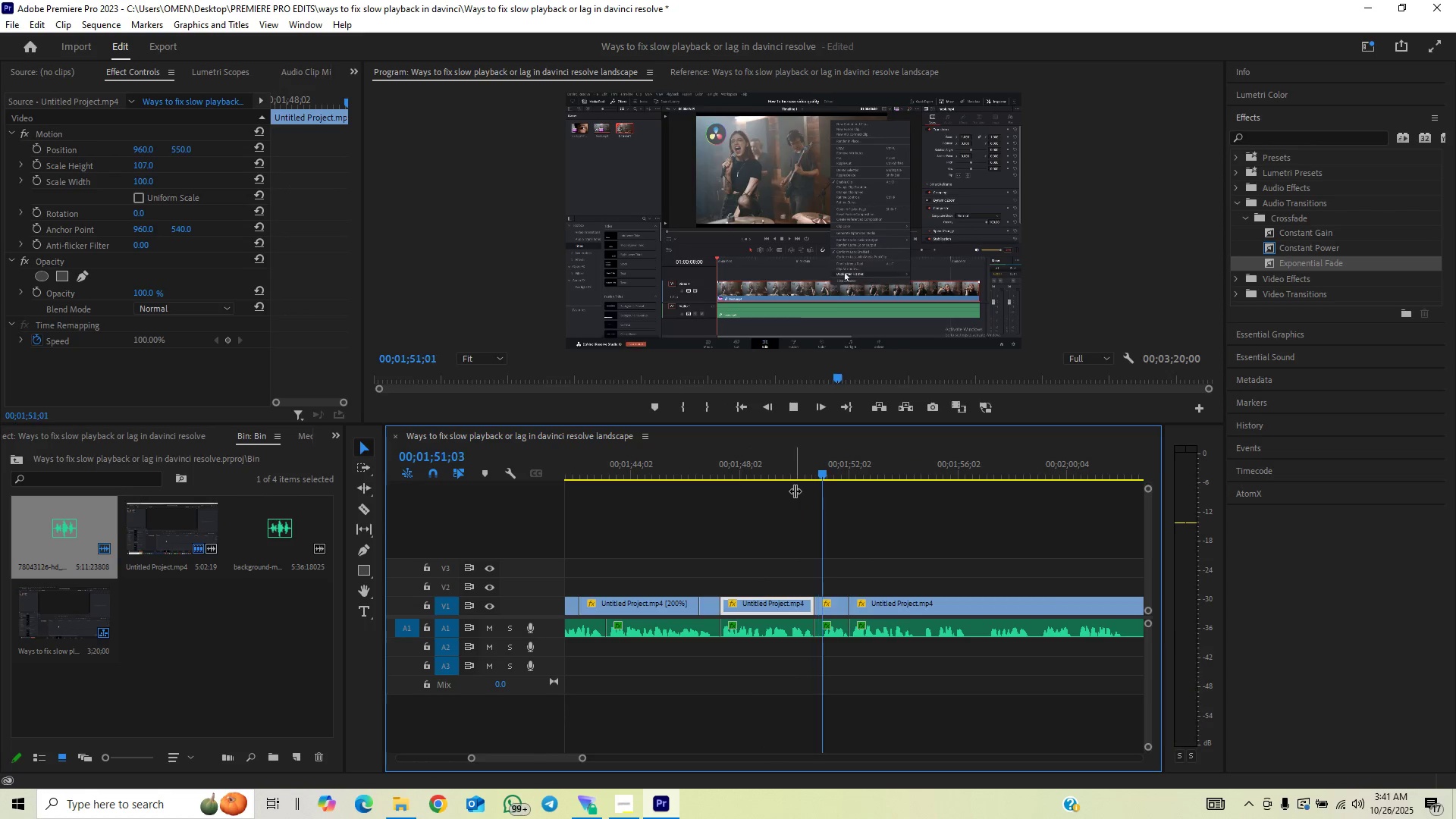 
key(Space)
 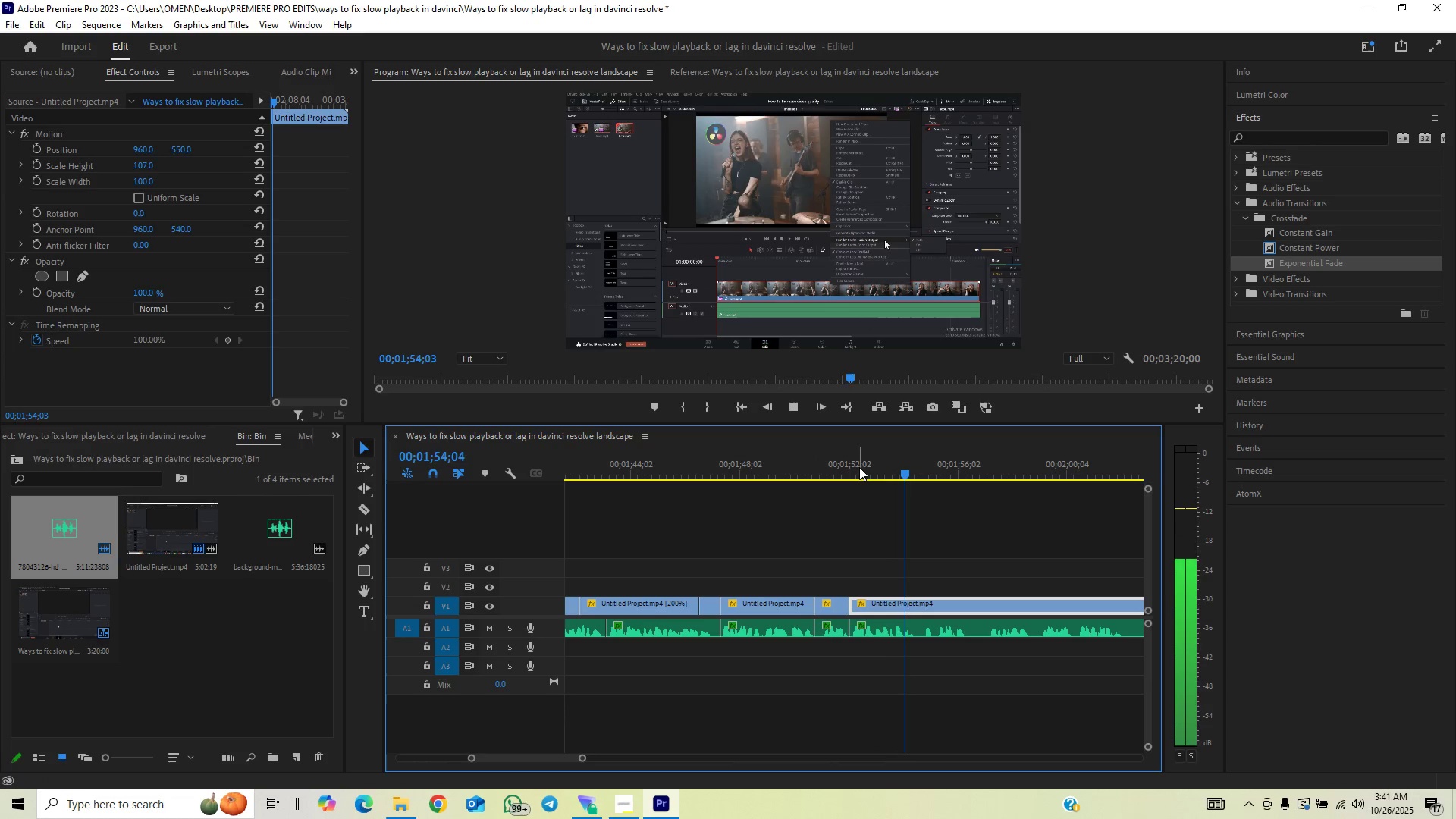 
key(Space)
 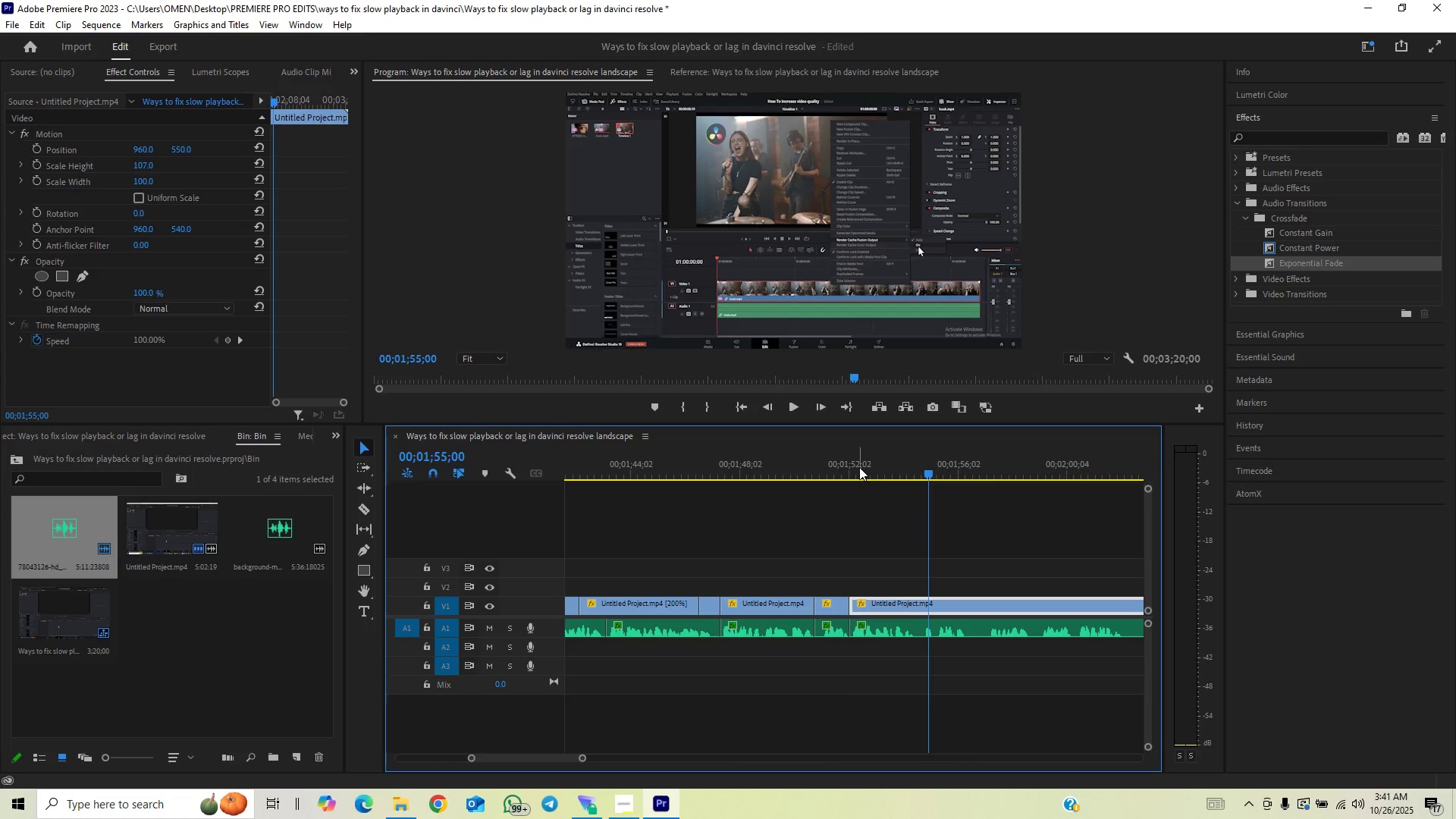 
key(Space)
 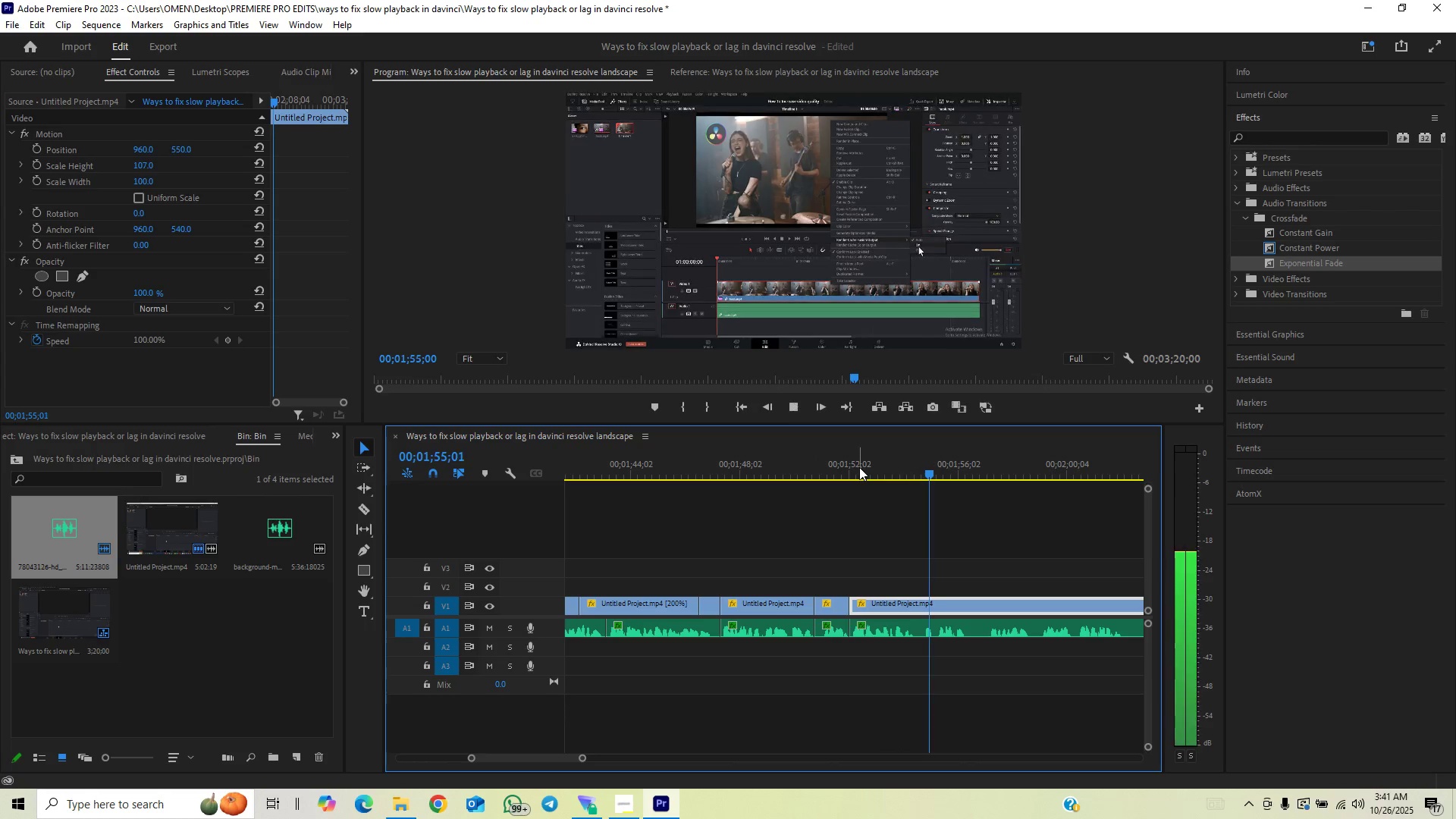 
key(Space)
 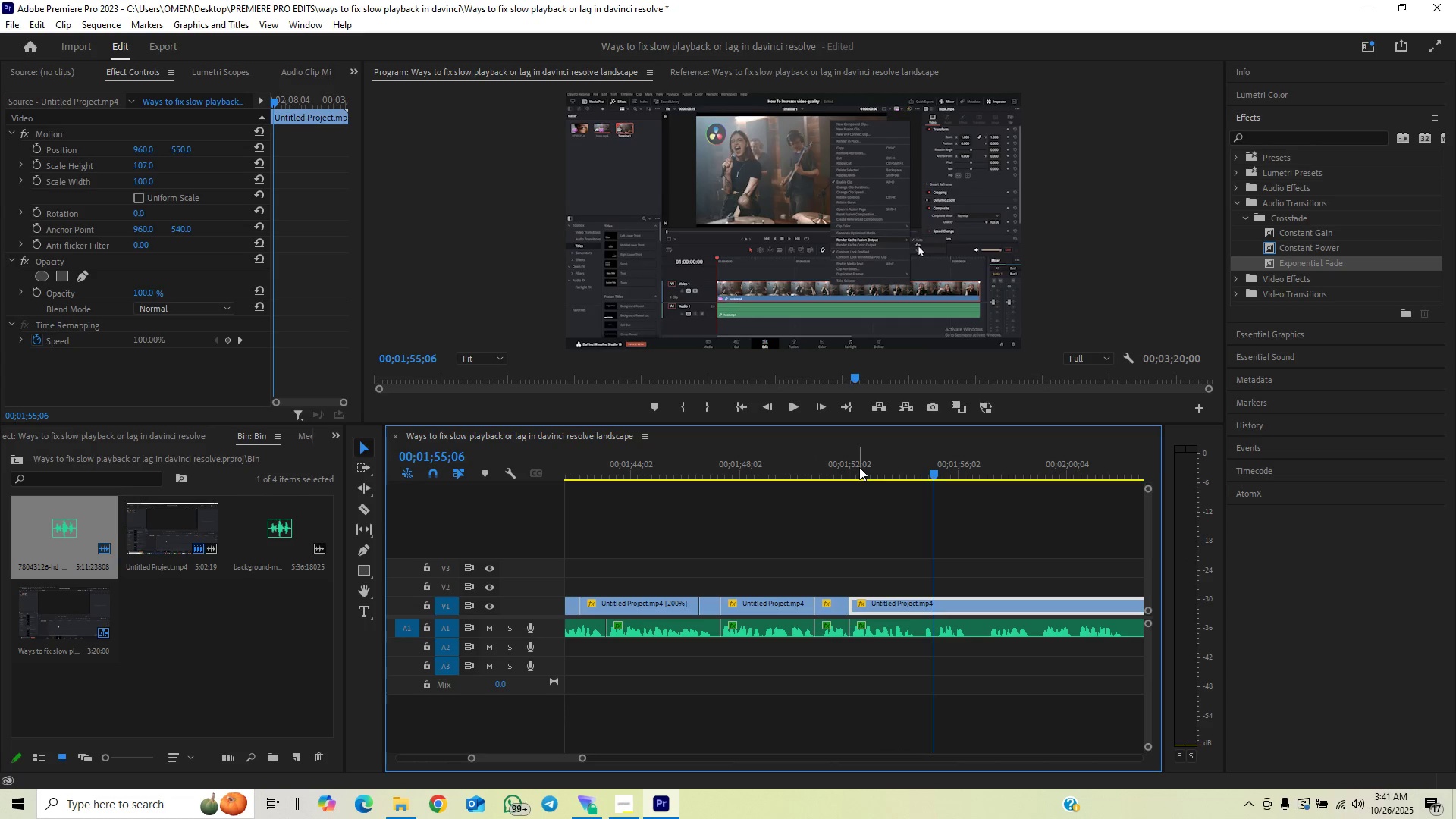 
left_click([859, 467])
 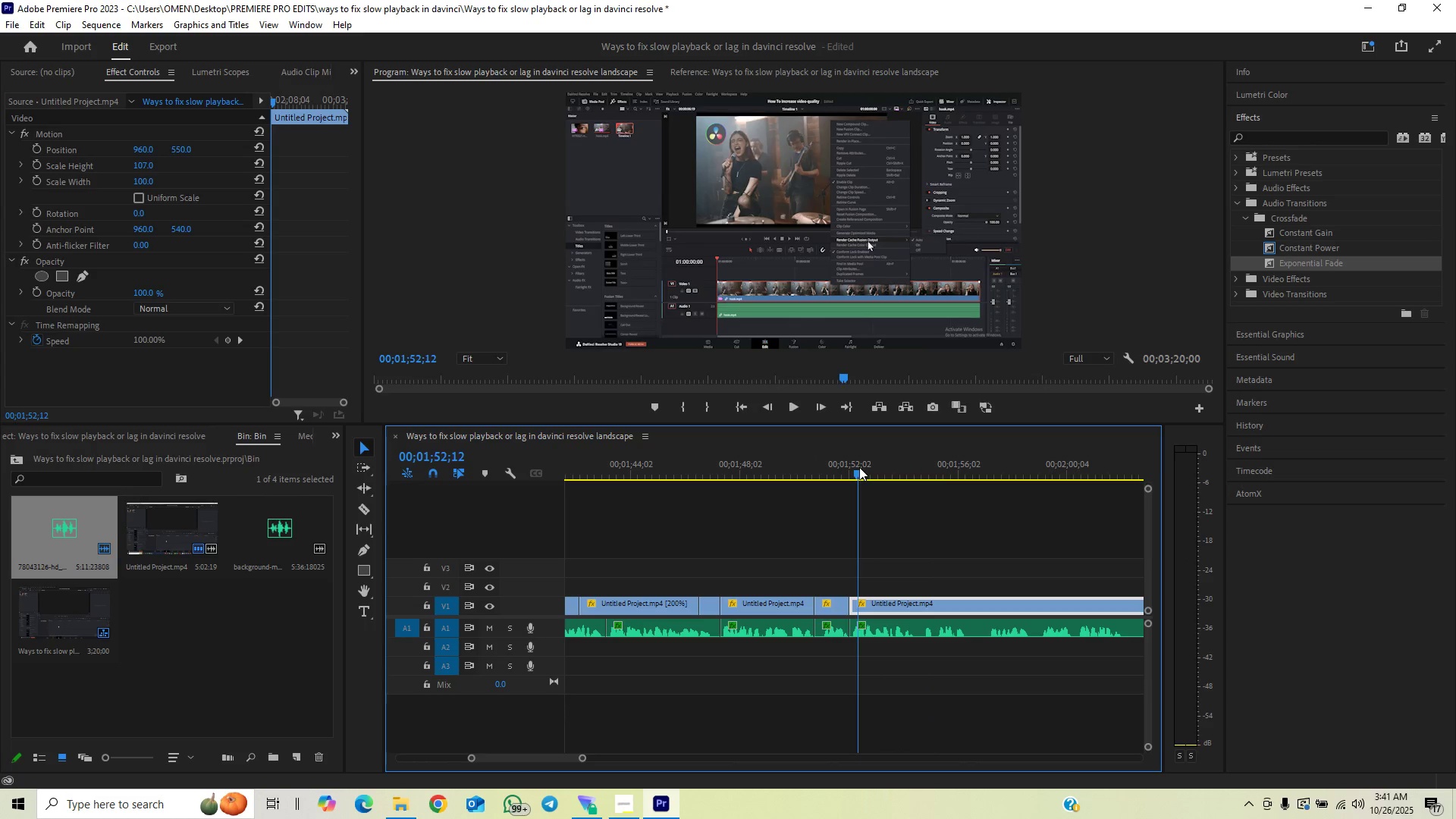 
key(Space)
 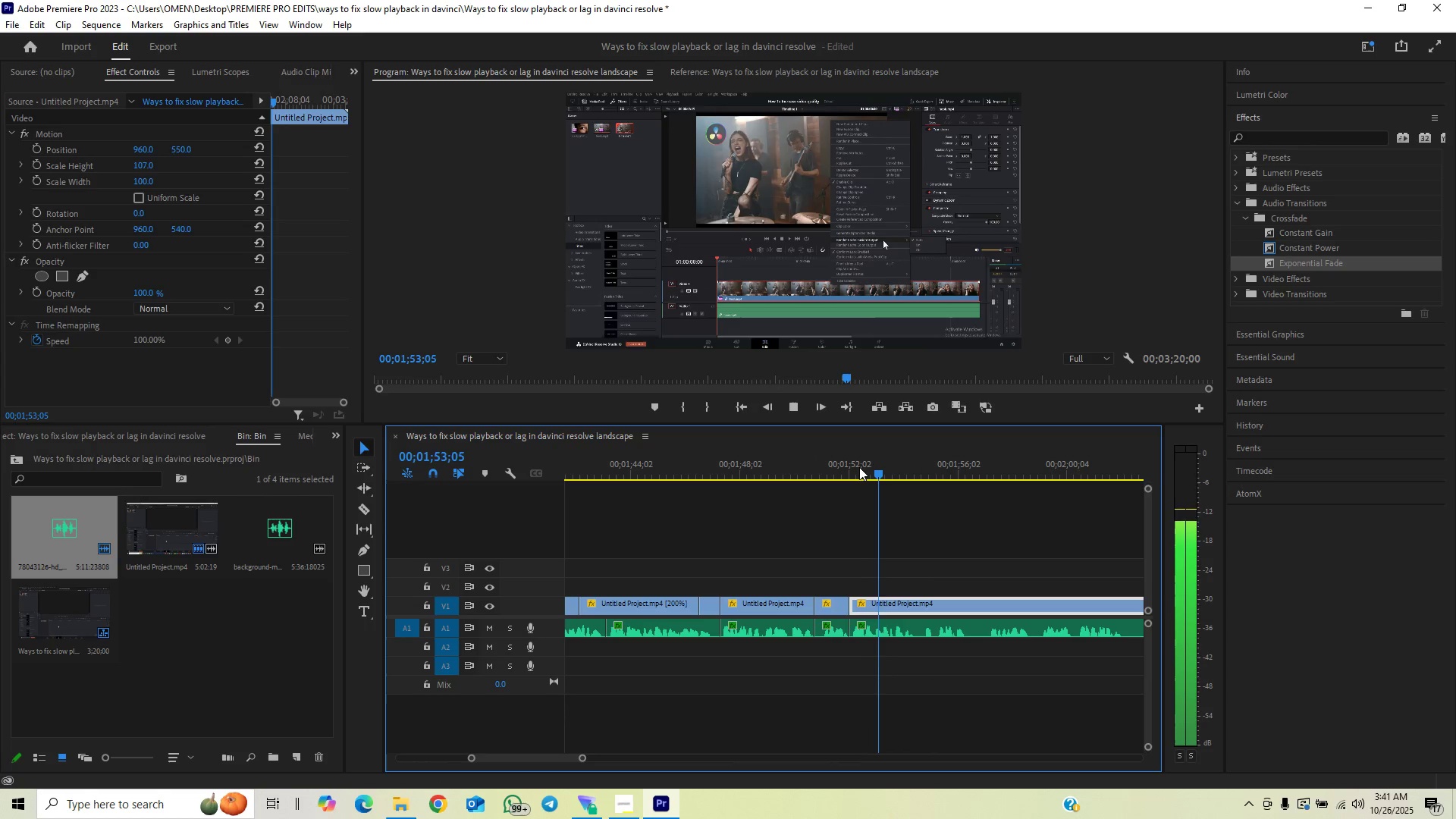 
key(Space)
 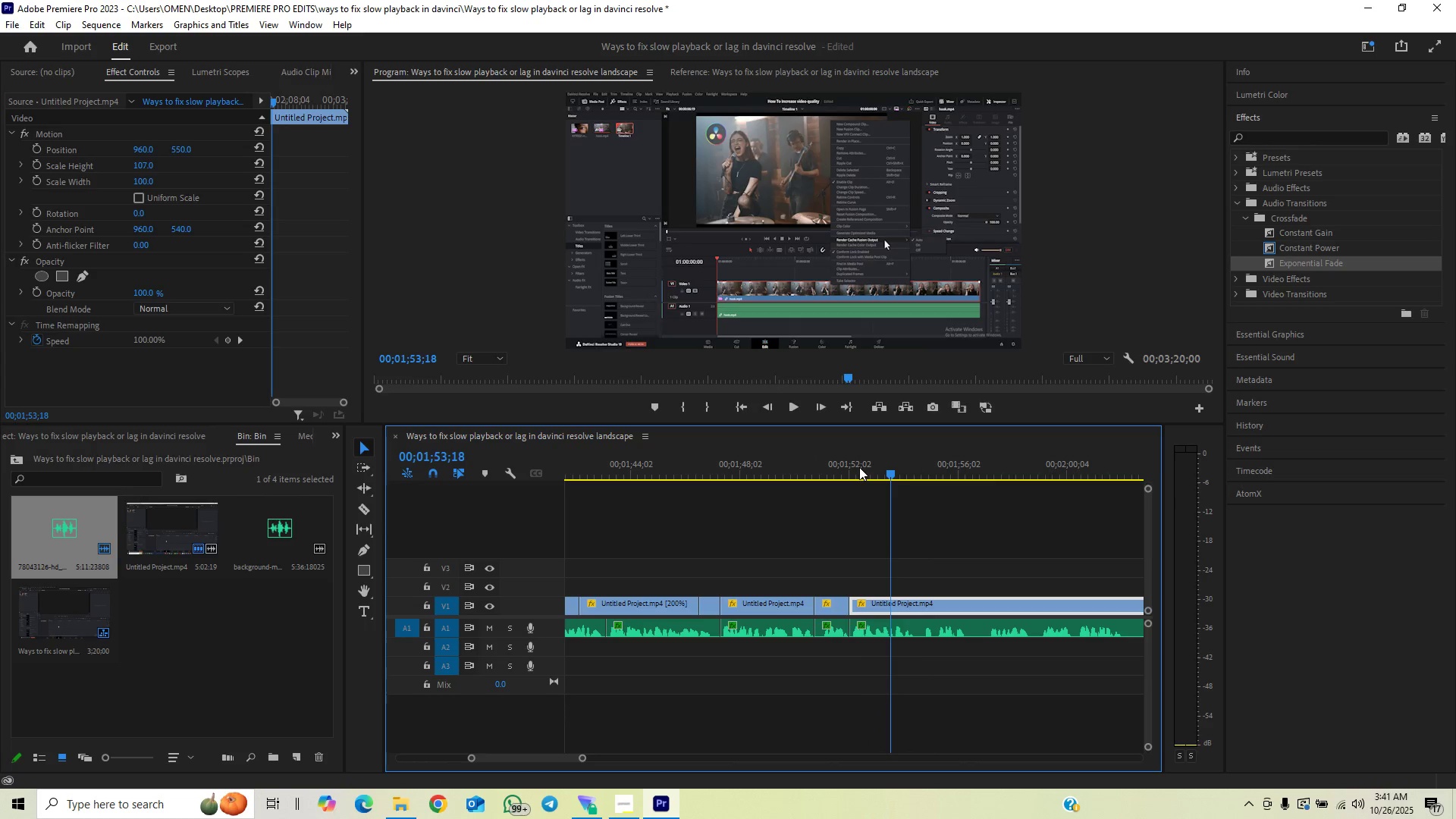 
key(Space)
 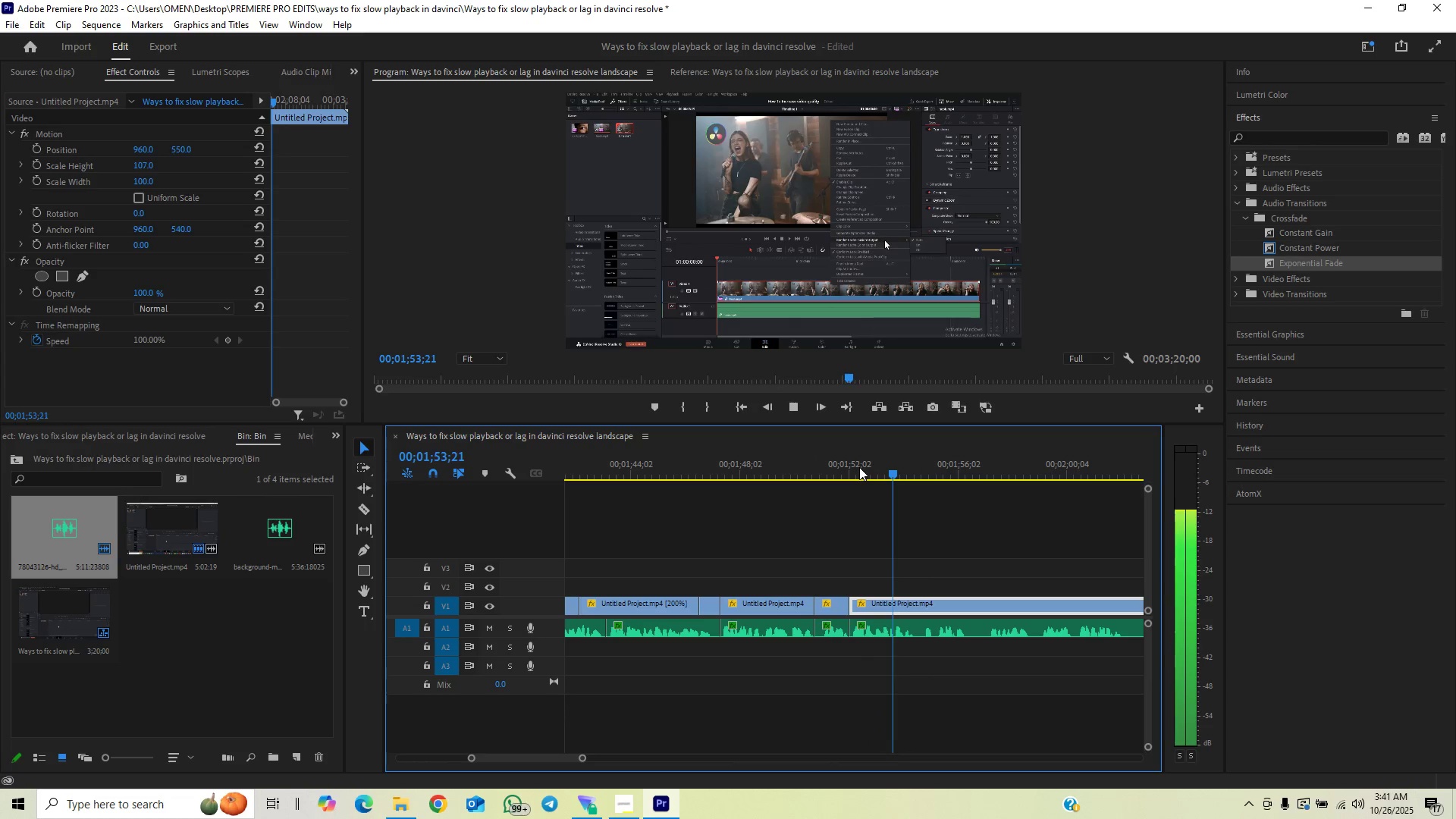 
key(Space)
 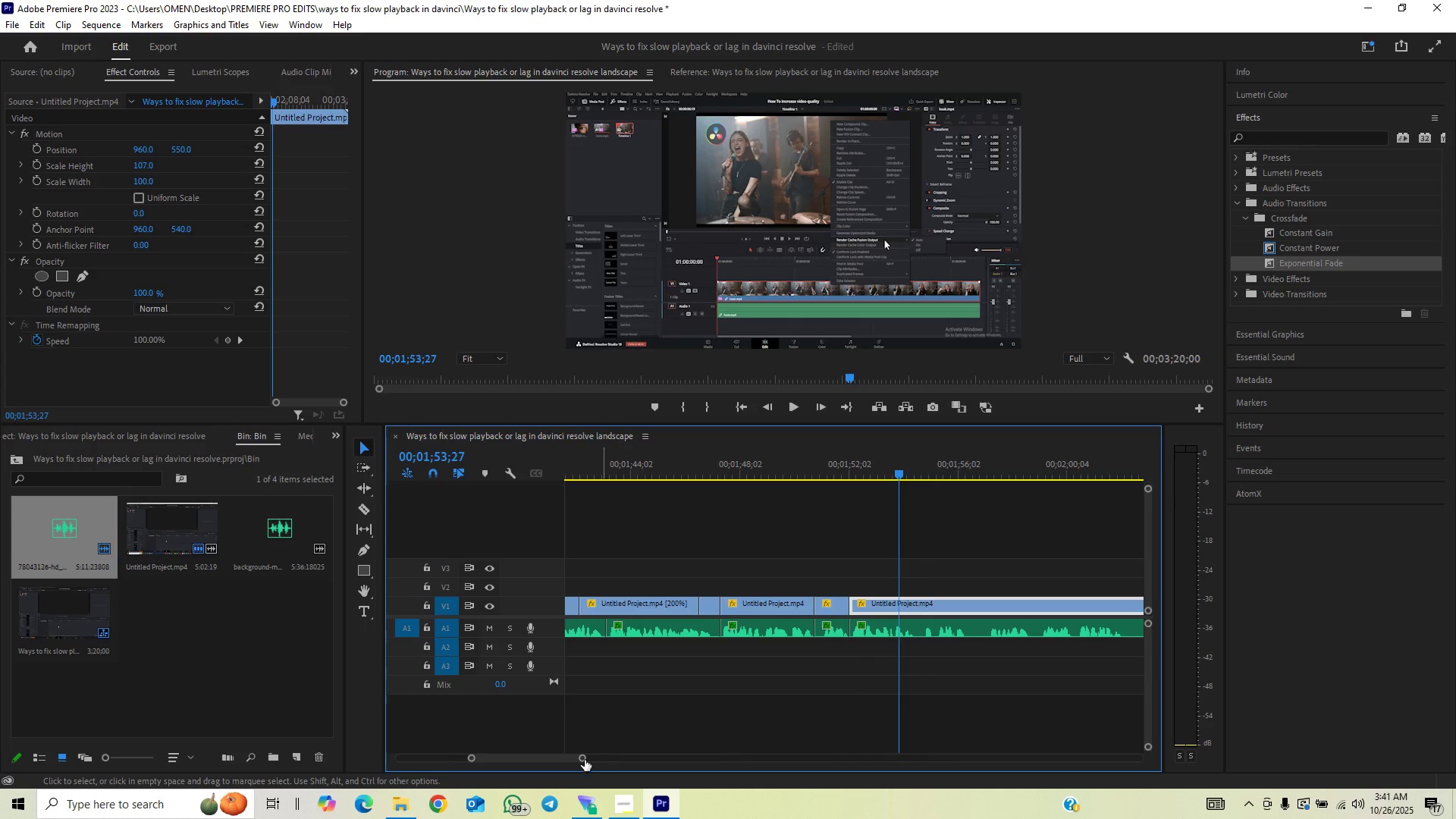 
left_click_drag(start_coordinate=[582, 761], to_coordinate=[525, 782])
 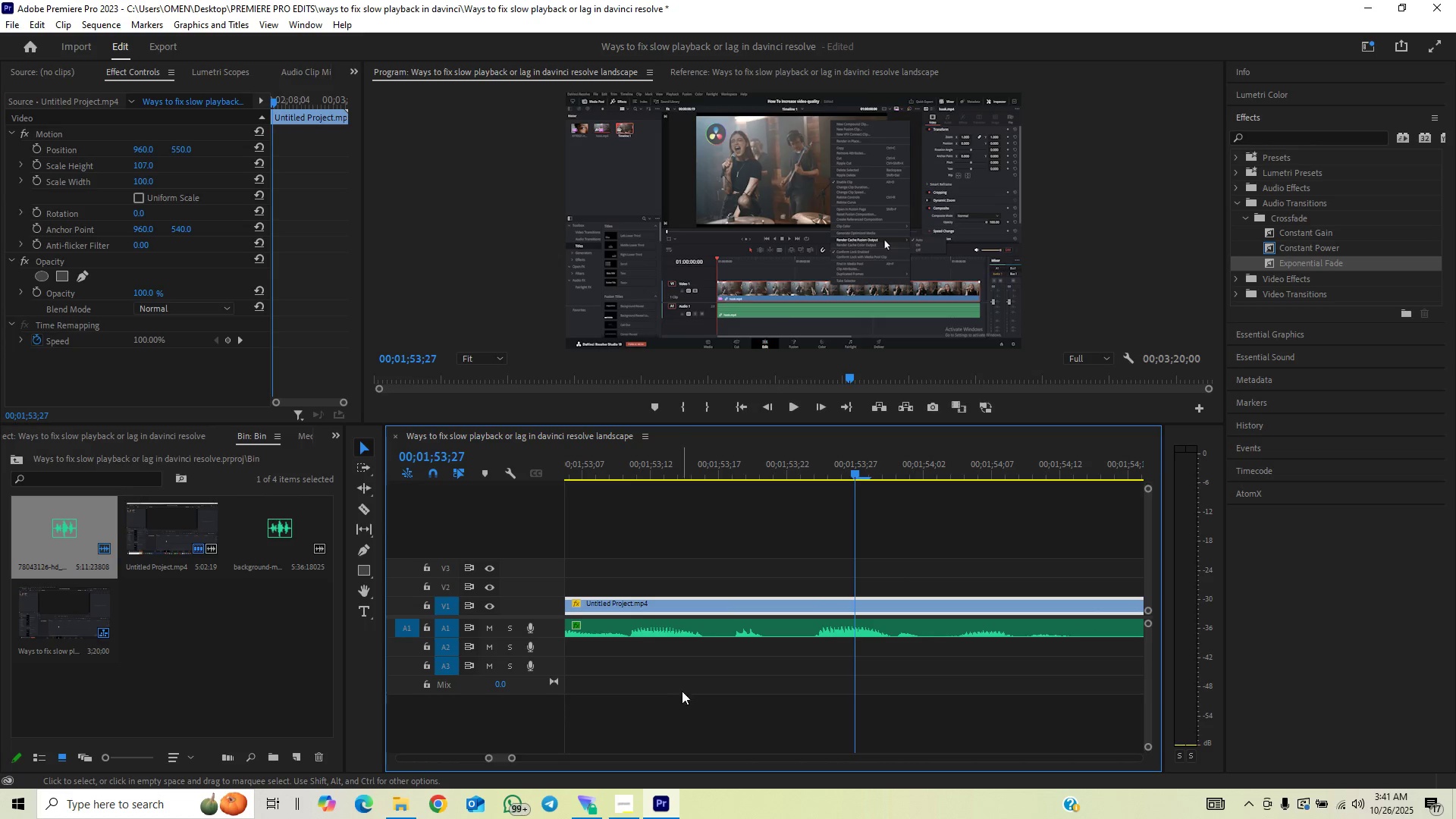 
key(C)
 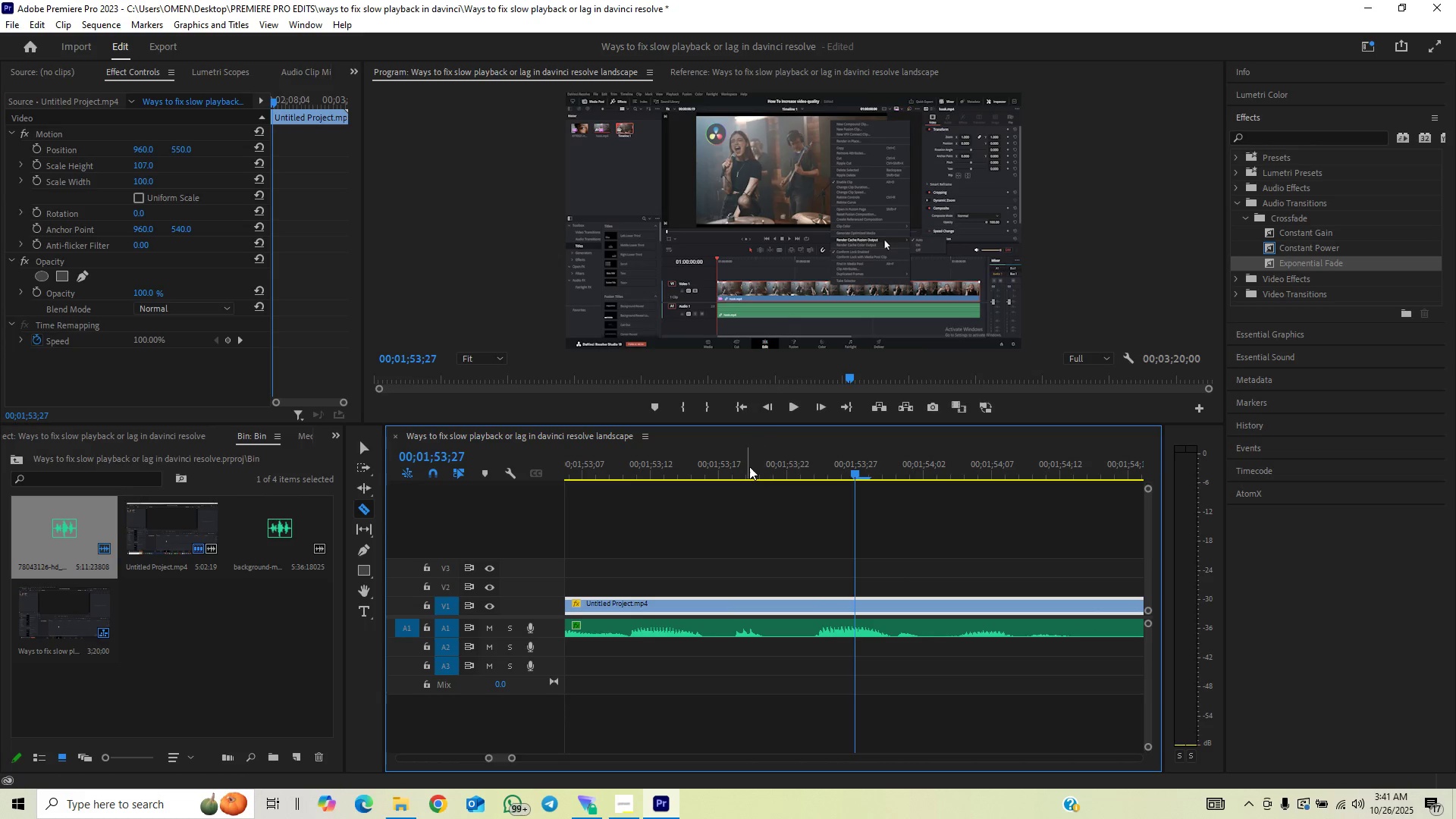 
left_click_drag(start_coordinate=[748, 466], to_coordinate=[728, 510])
 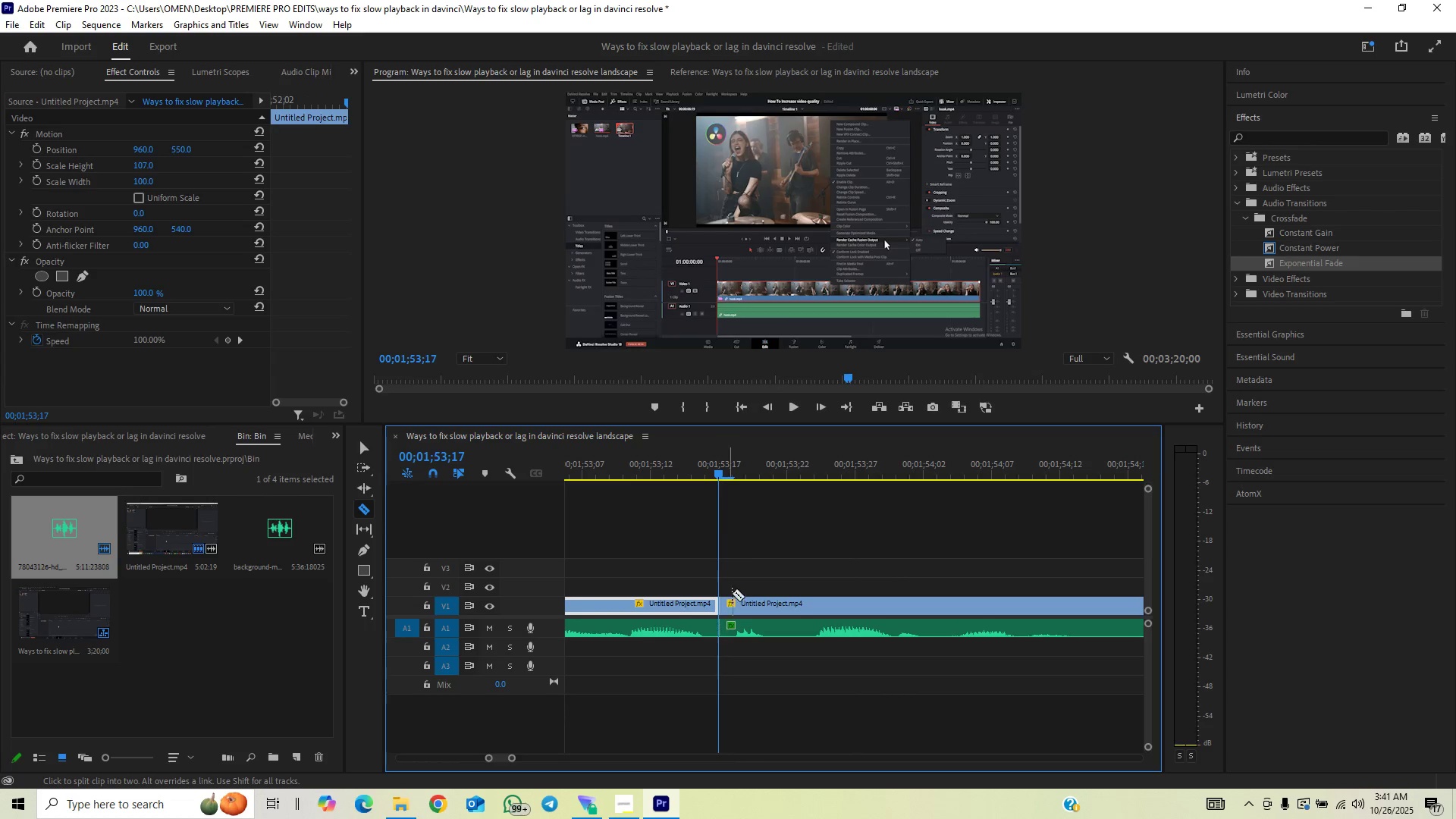 
left_click_drag(start_coordinate=[789, 460], to_coordinate=[805, 490])
 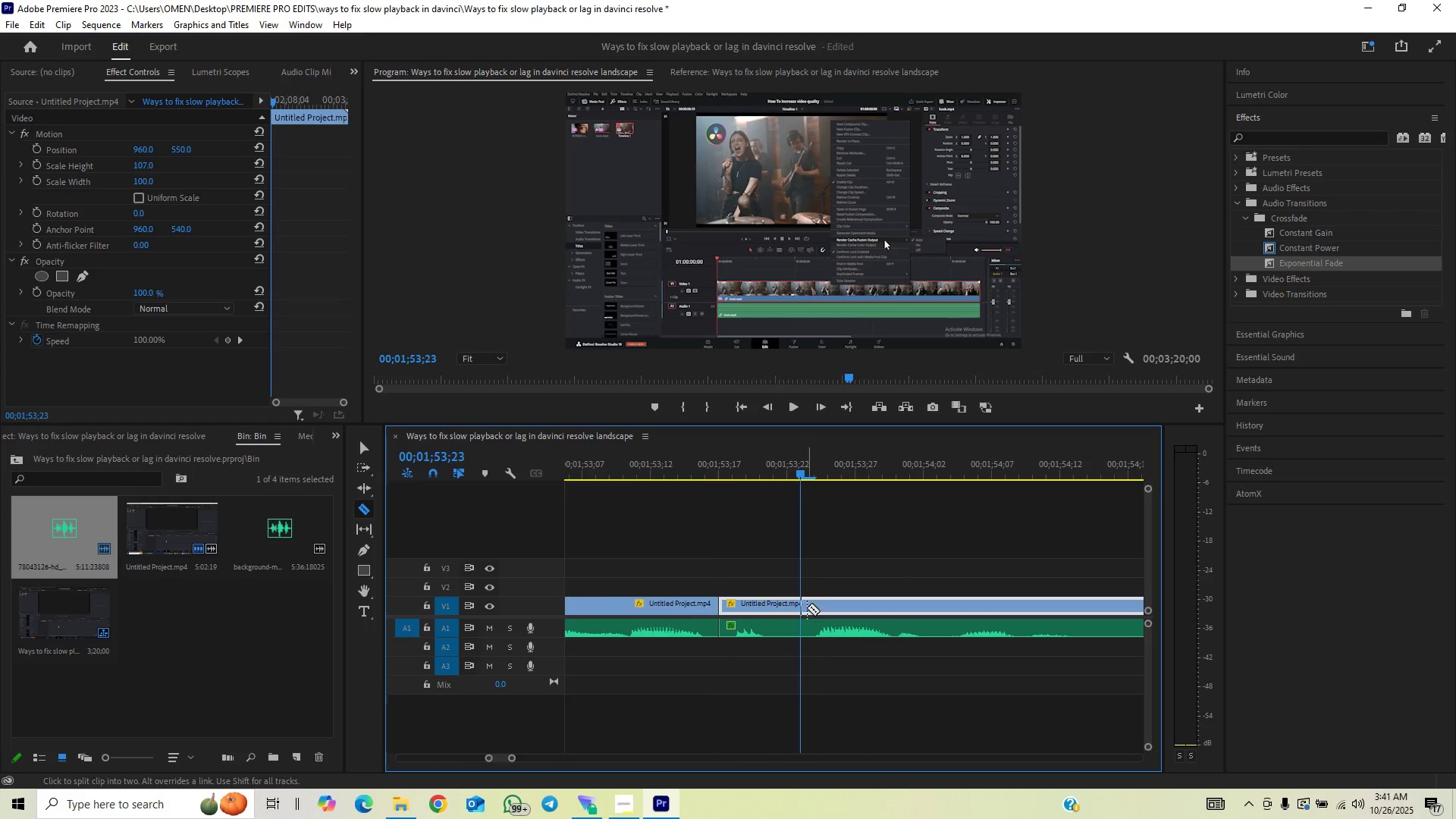 
double_click([802, 627])
 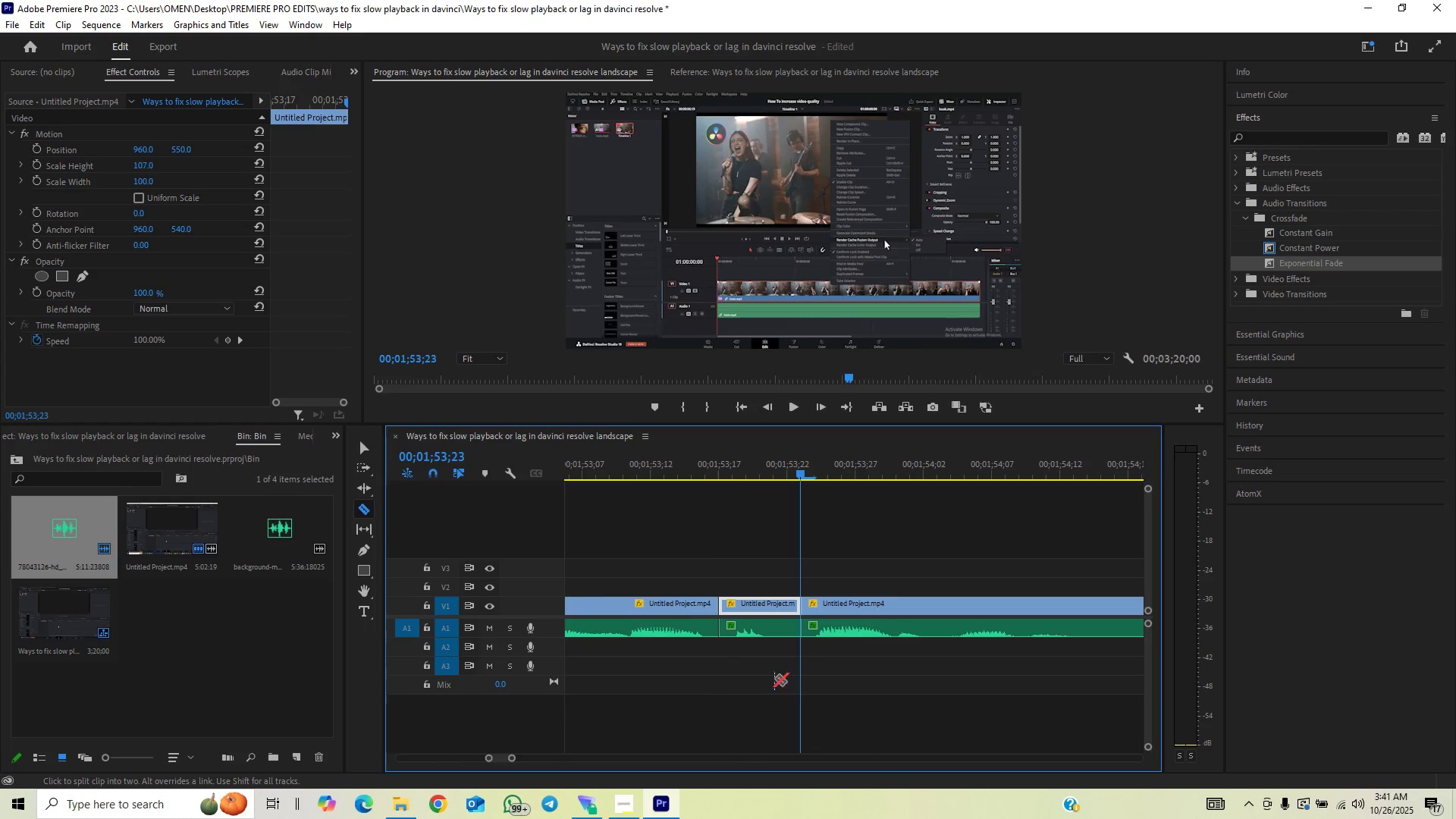 
key(V)
 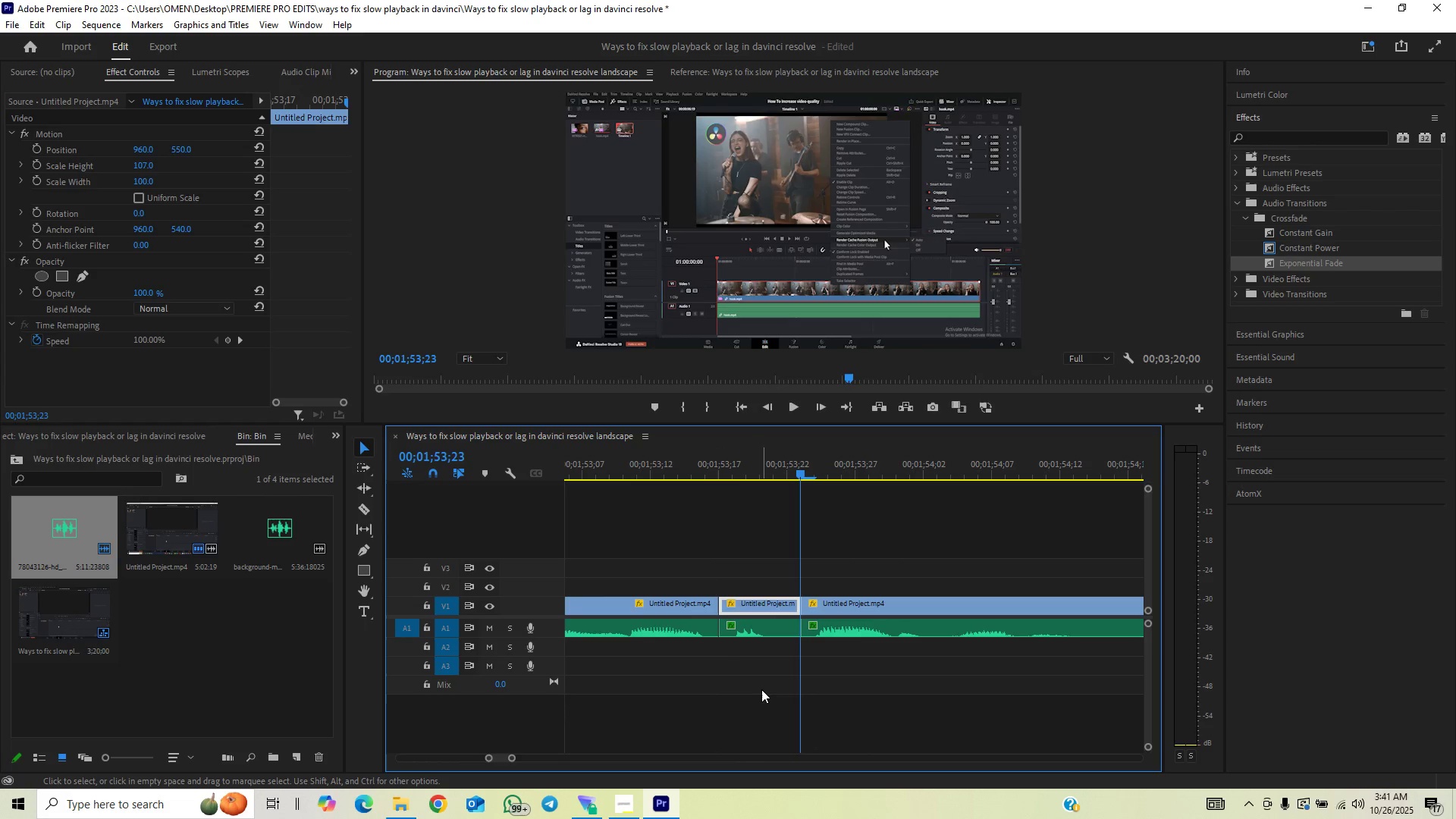 
left_click_drag(start_coordinate=[761, 689], to_coordinate=[754, 602])
 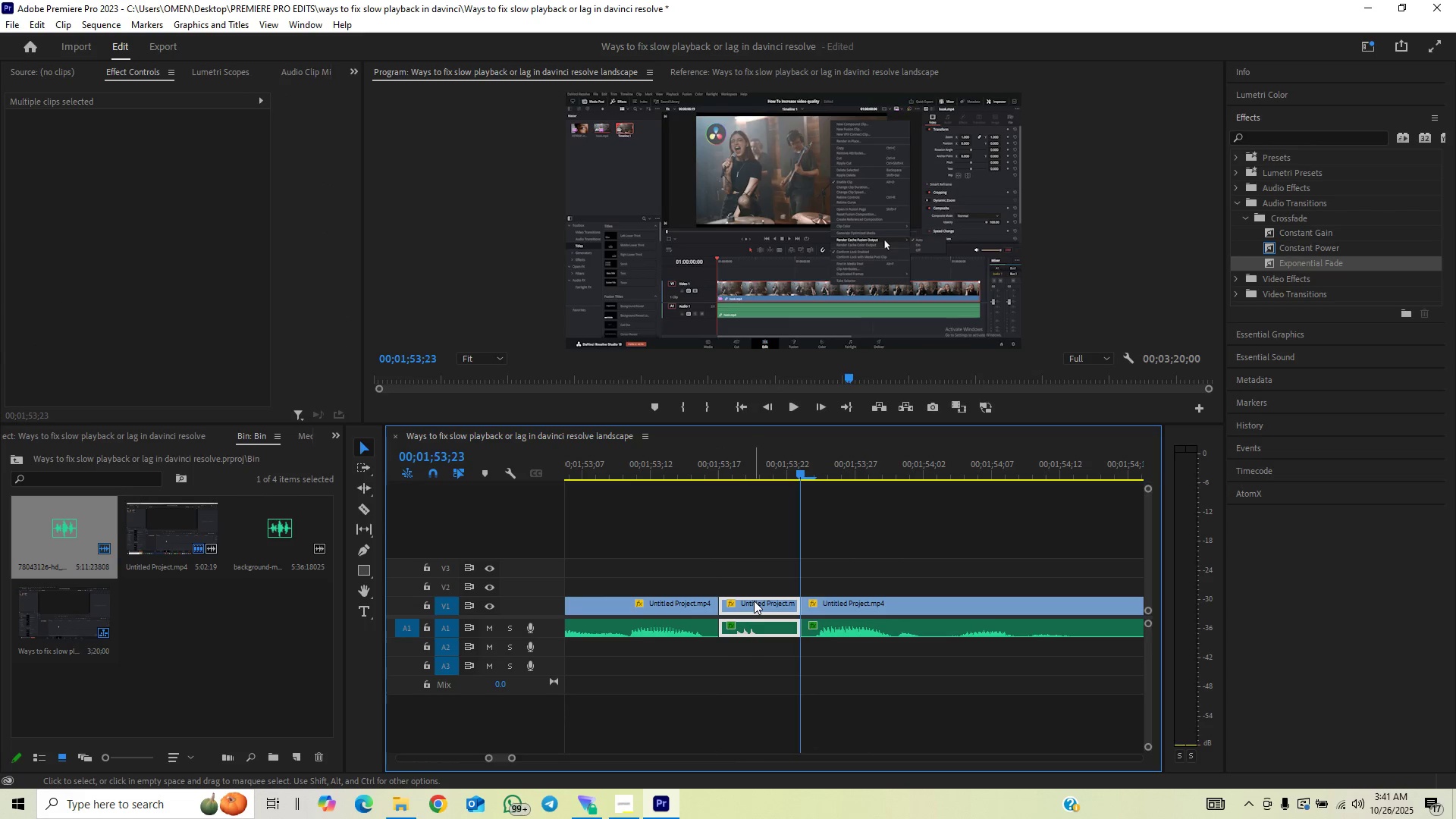 
key(Backspace)
 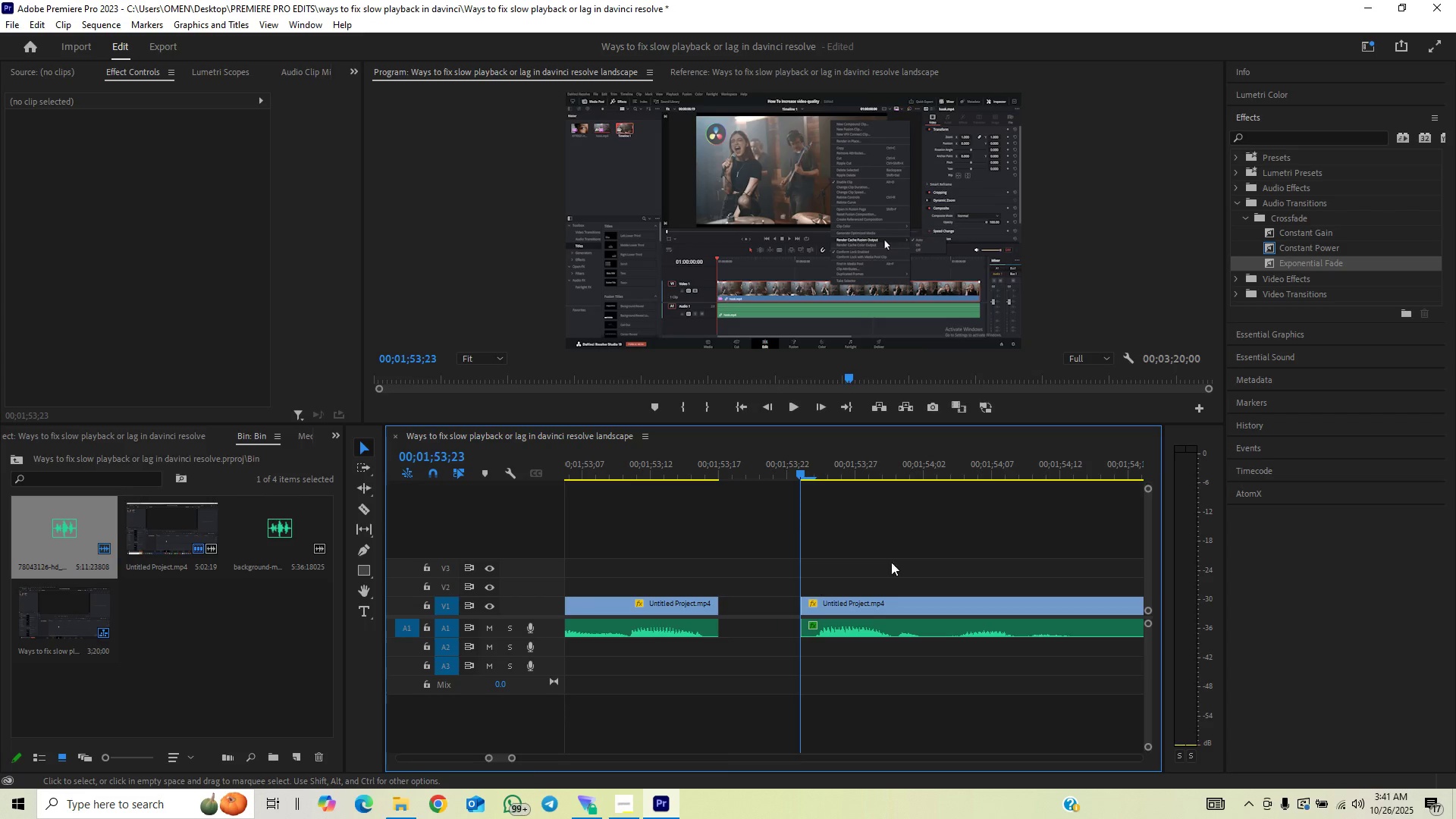 
left_click_drag(start_coordinate=[905, 551], to_coordinate=[784, 677])
 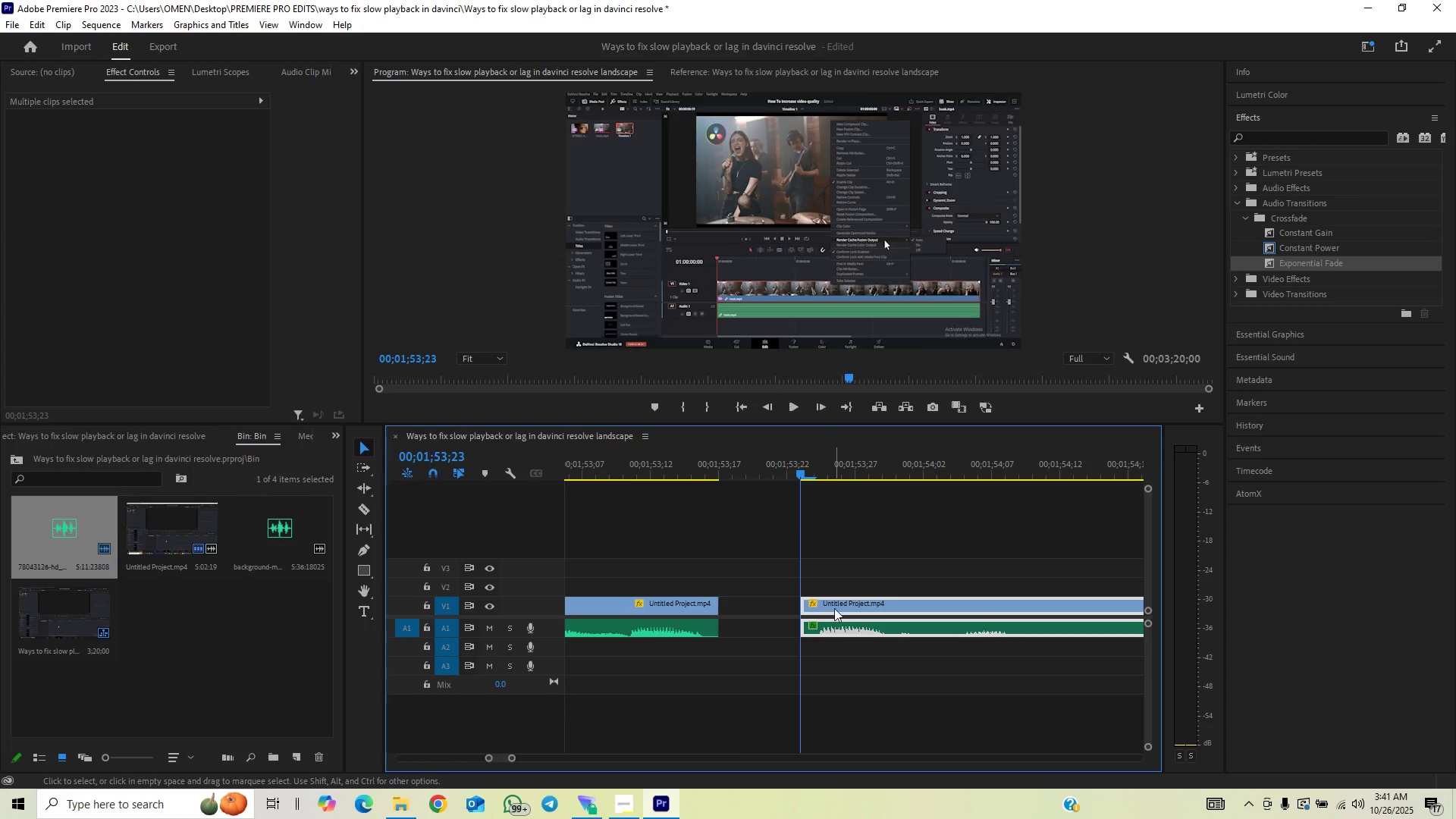 
left_click_drag(start_coordinate=[834, 605], to_coordinate=[755, 615])
 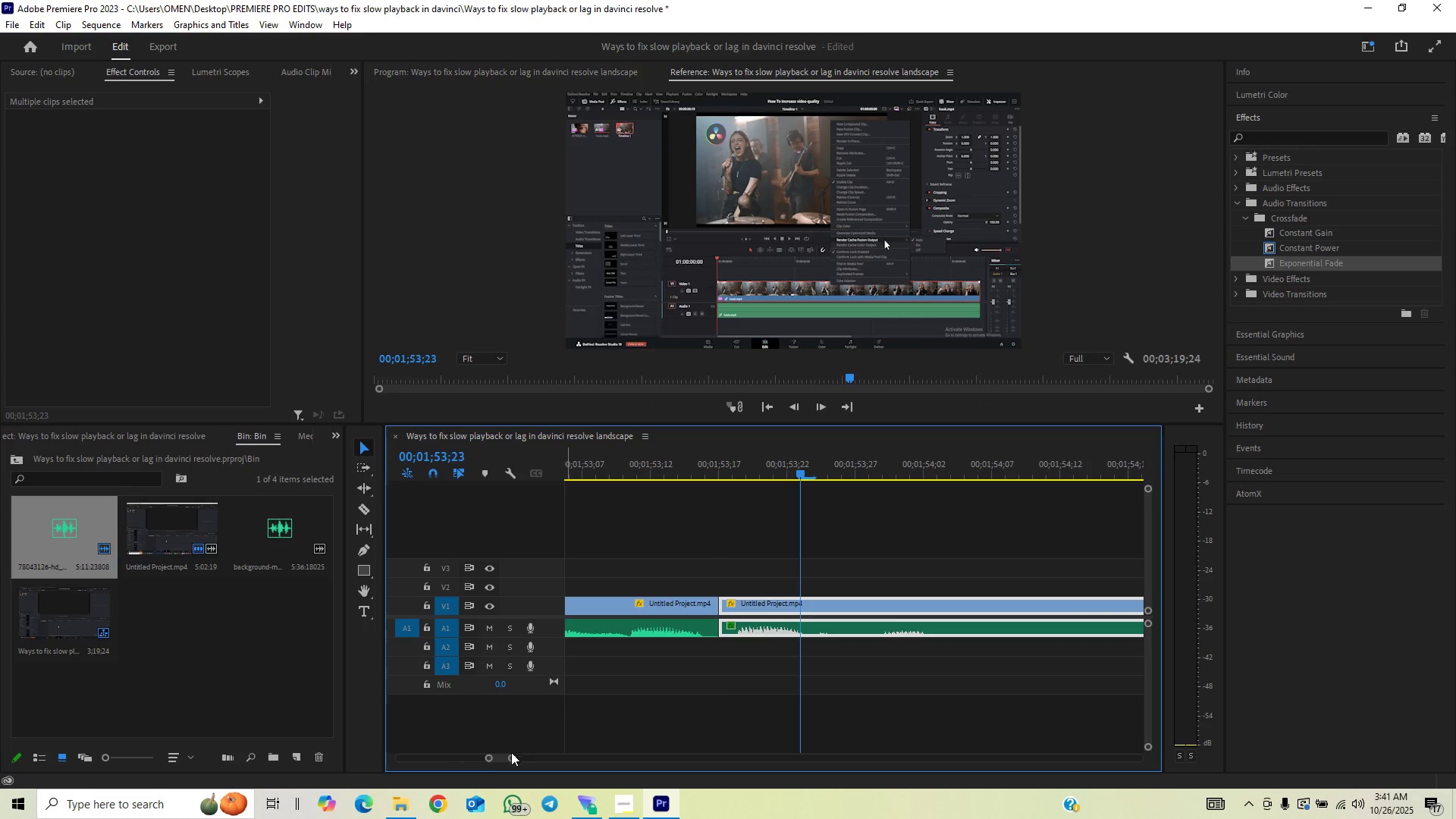 
left_click_drag(start_coordinate=[516, 761], to_coordinate=[531, 760])
 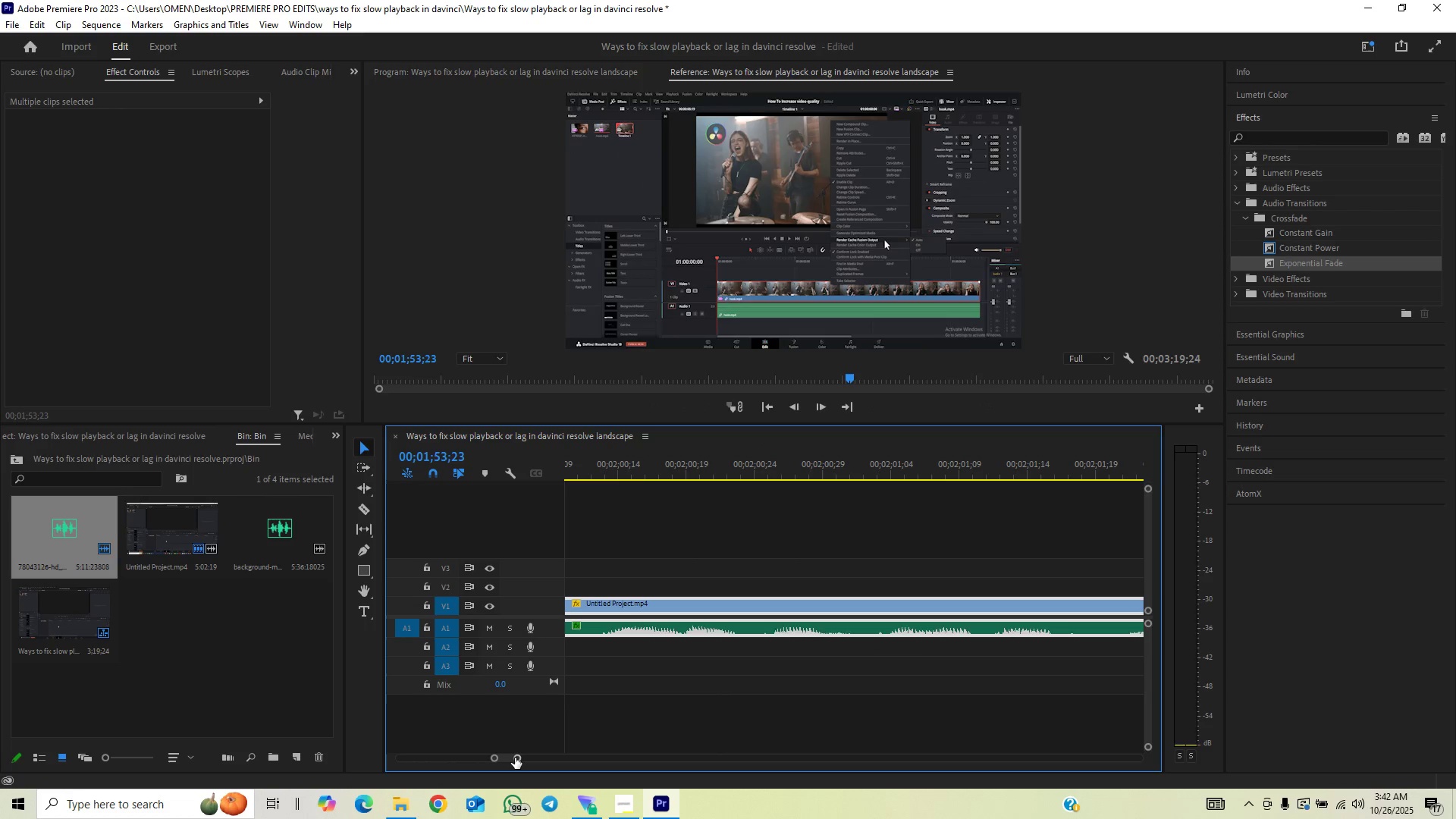 
left_click_drag(start_coordinate=[515, 758], to_coordinate=[536, 755])
 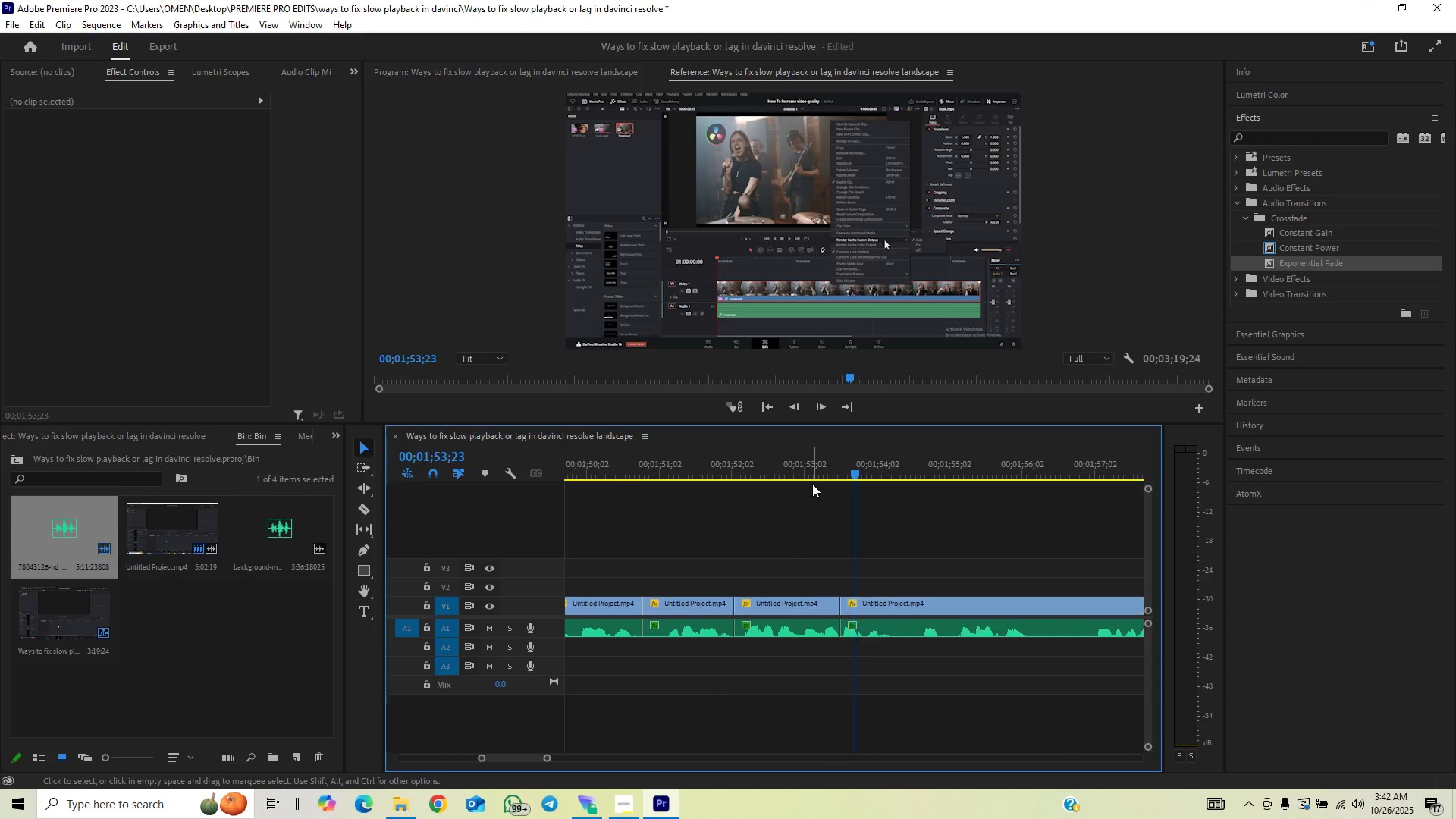 
double_click([807, 472])
 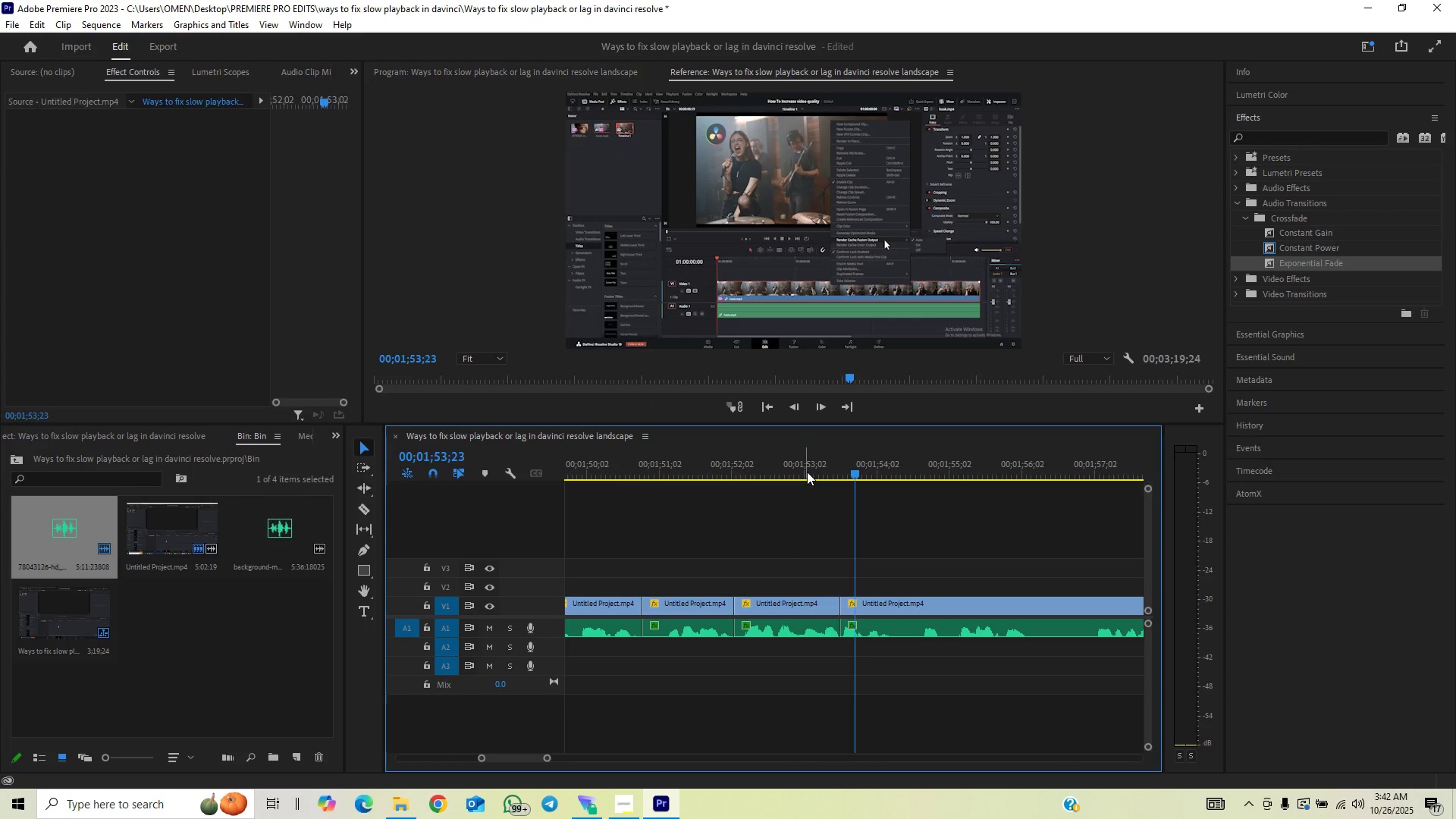 
key(Space)
 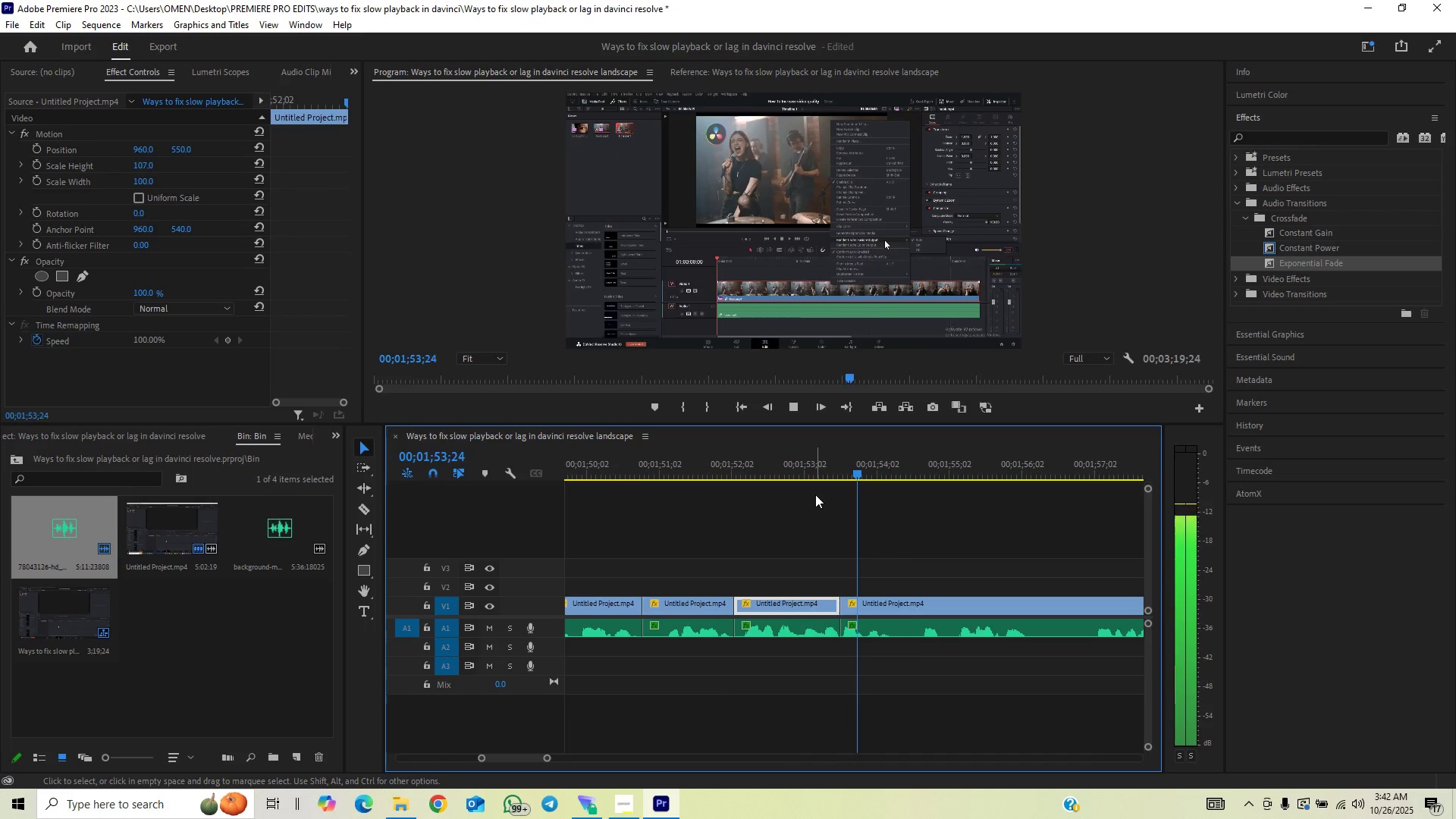 
left_click([758, 461])
 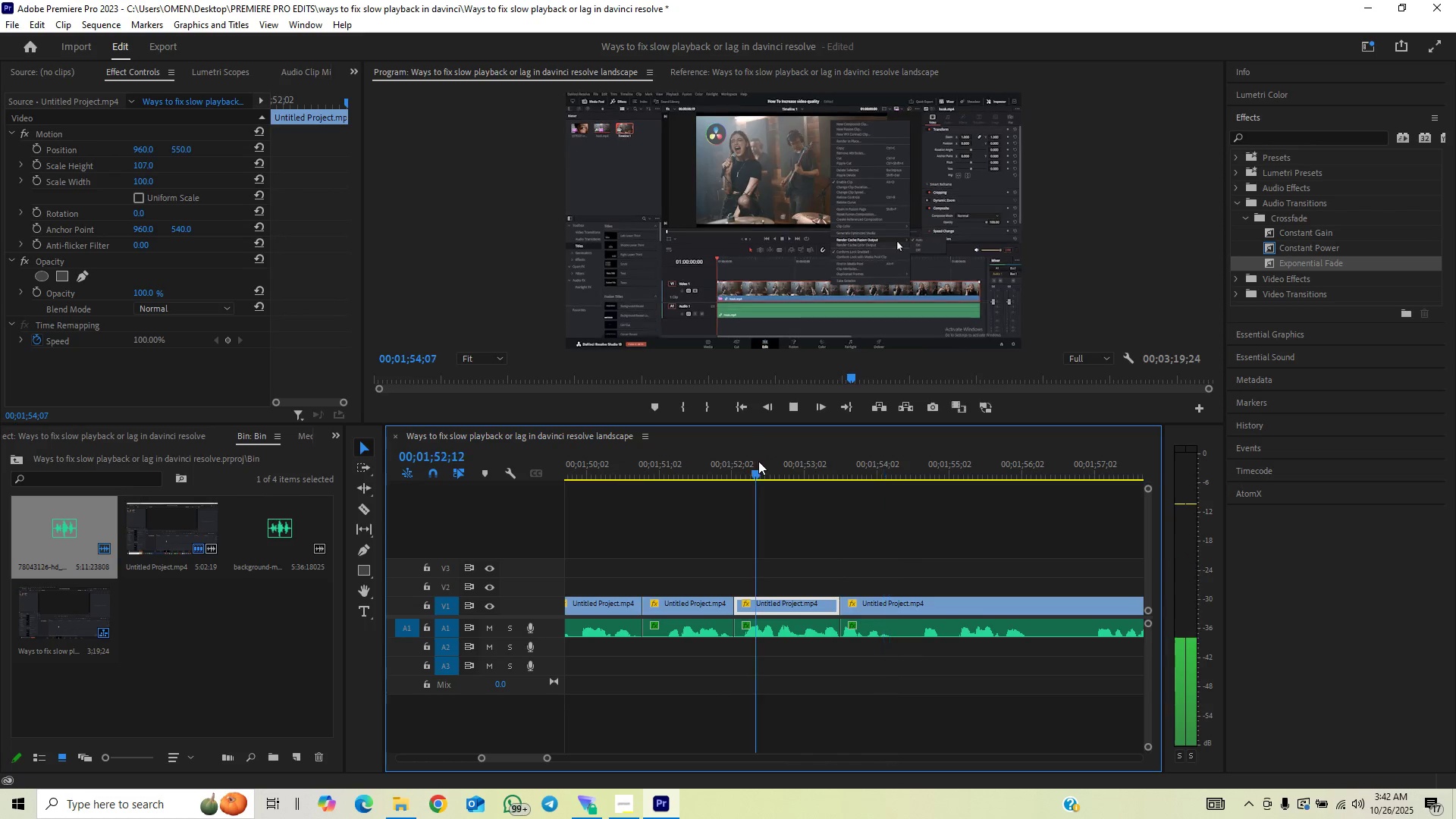 
key(Space)
 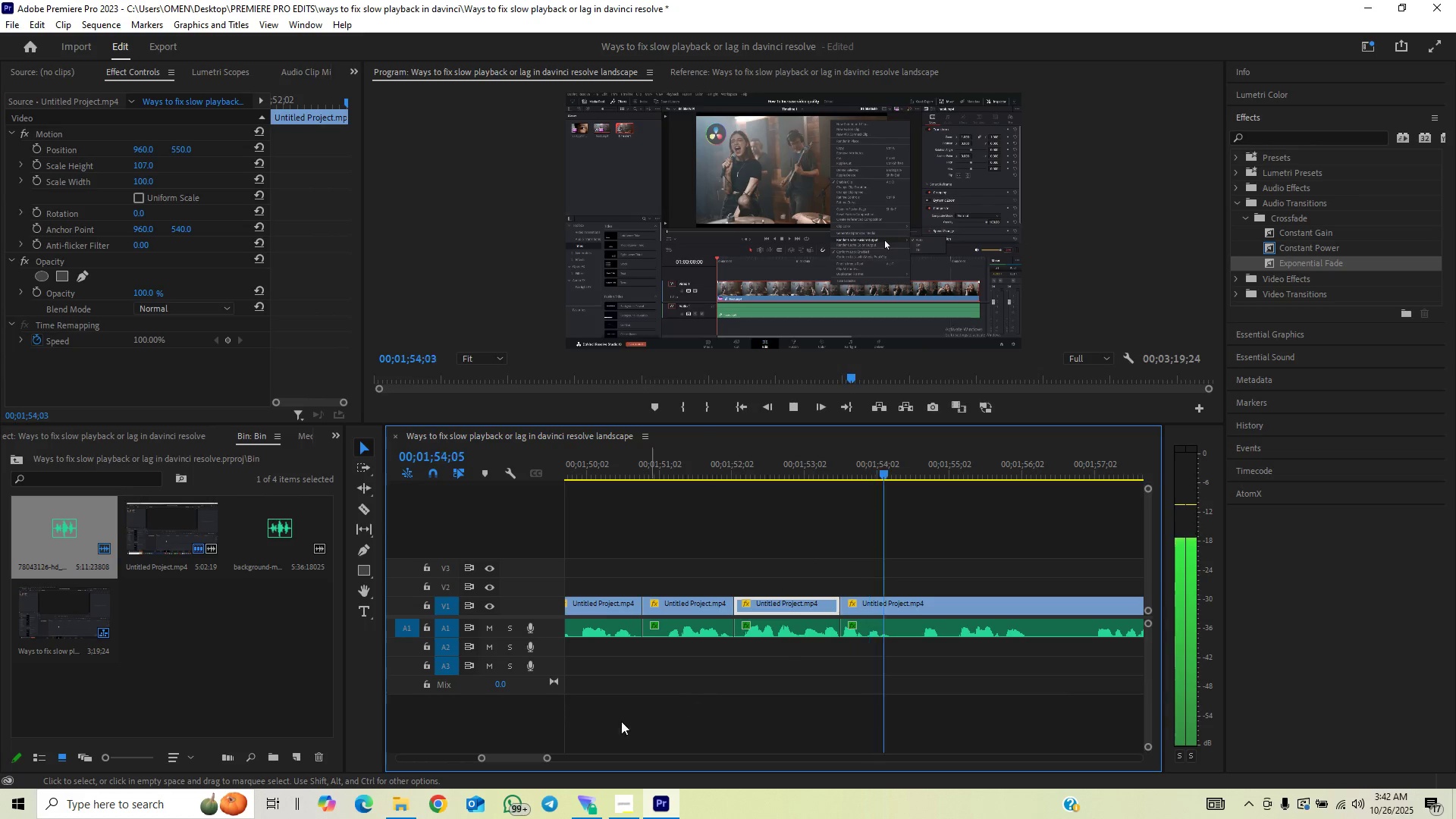 
left_click_drag(start_coordinate=[545, 759], to_coordinate=[565, 747])
 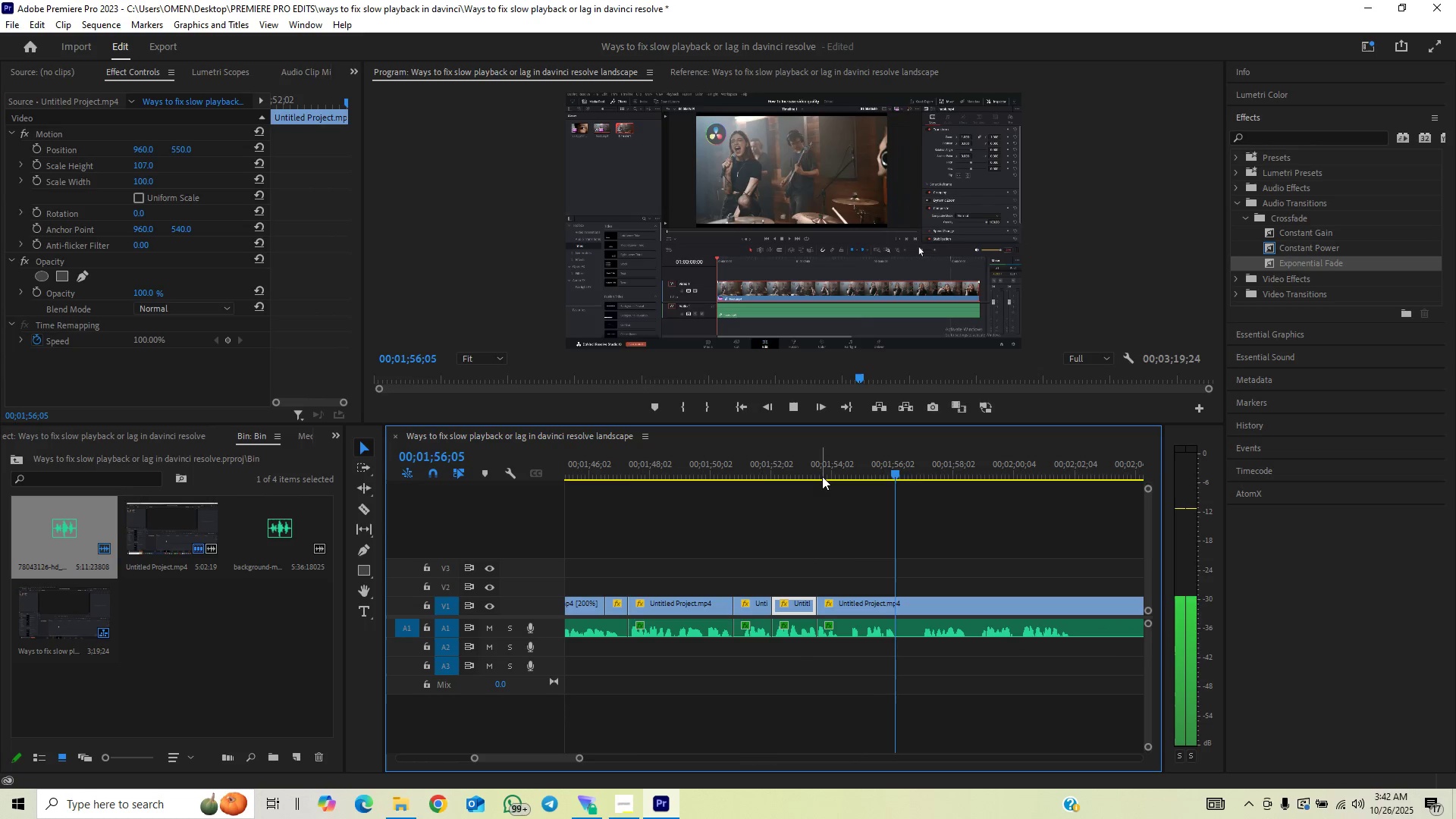 
left_click([827, 472])
 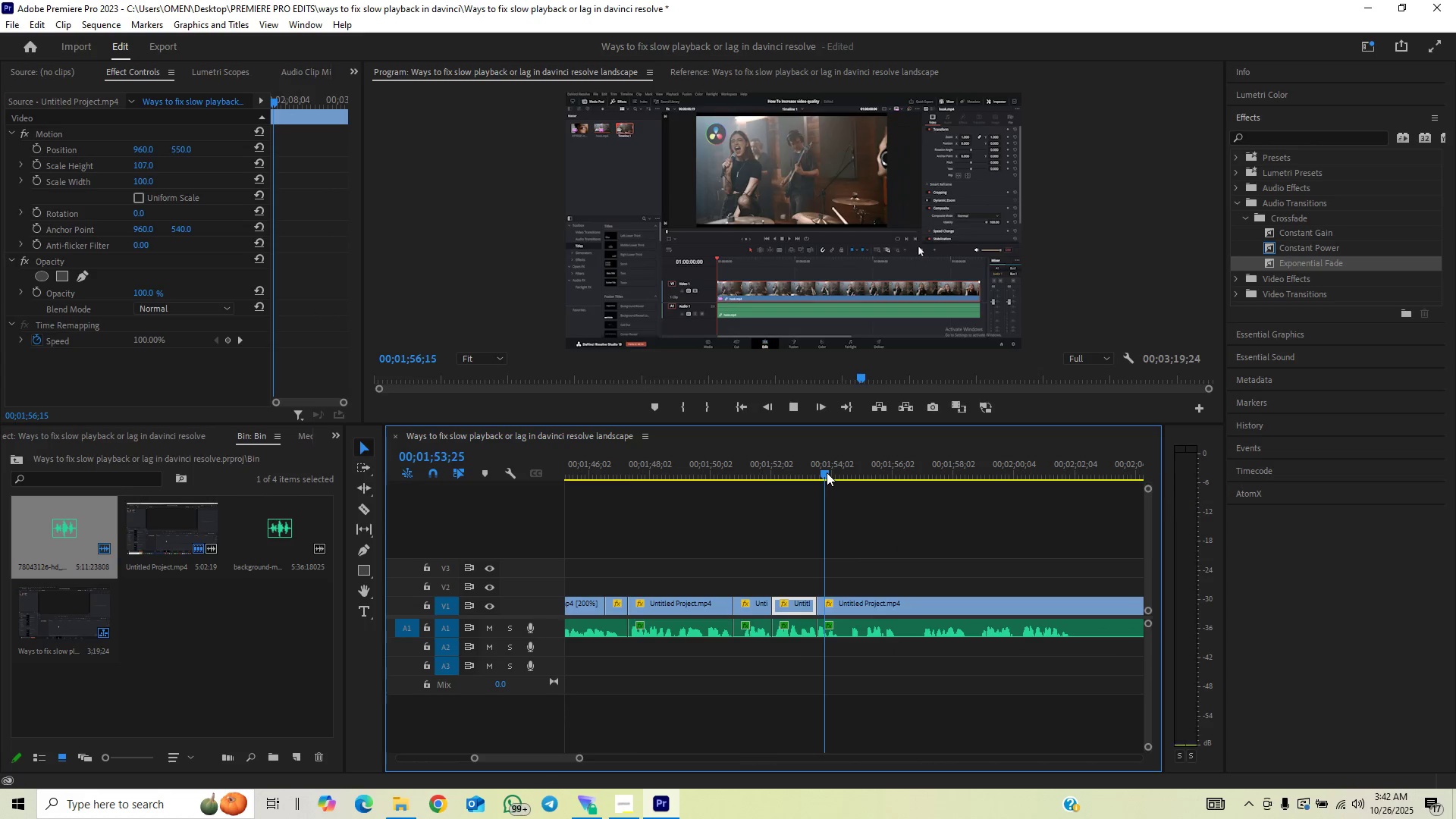 
key(Space)
 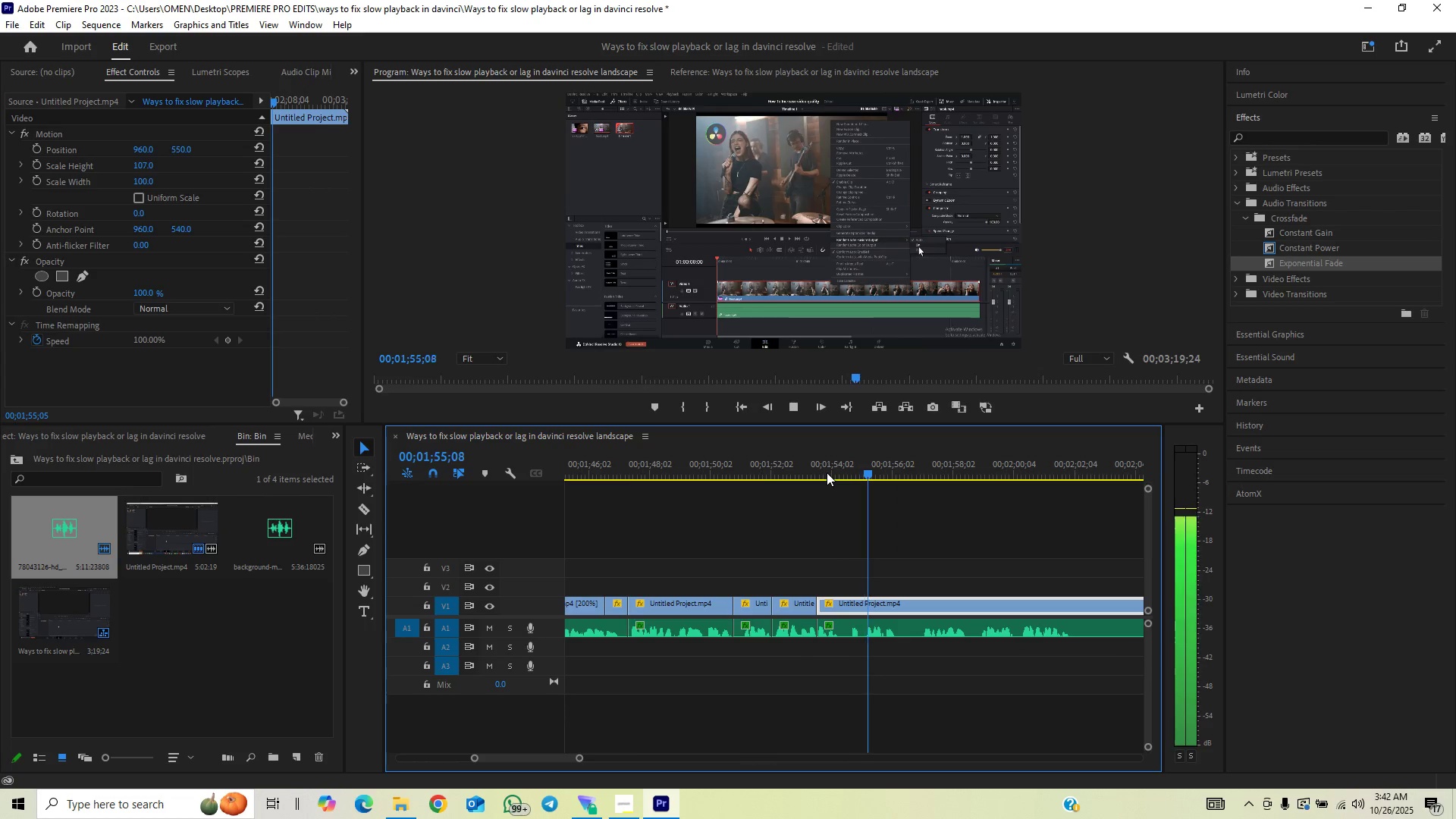 
key(Space)
 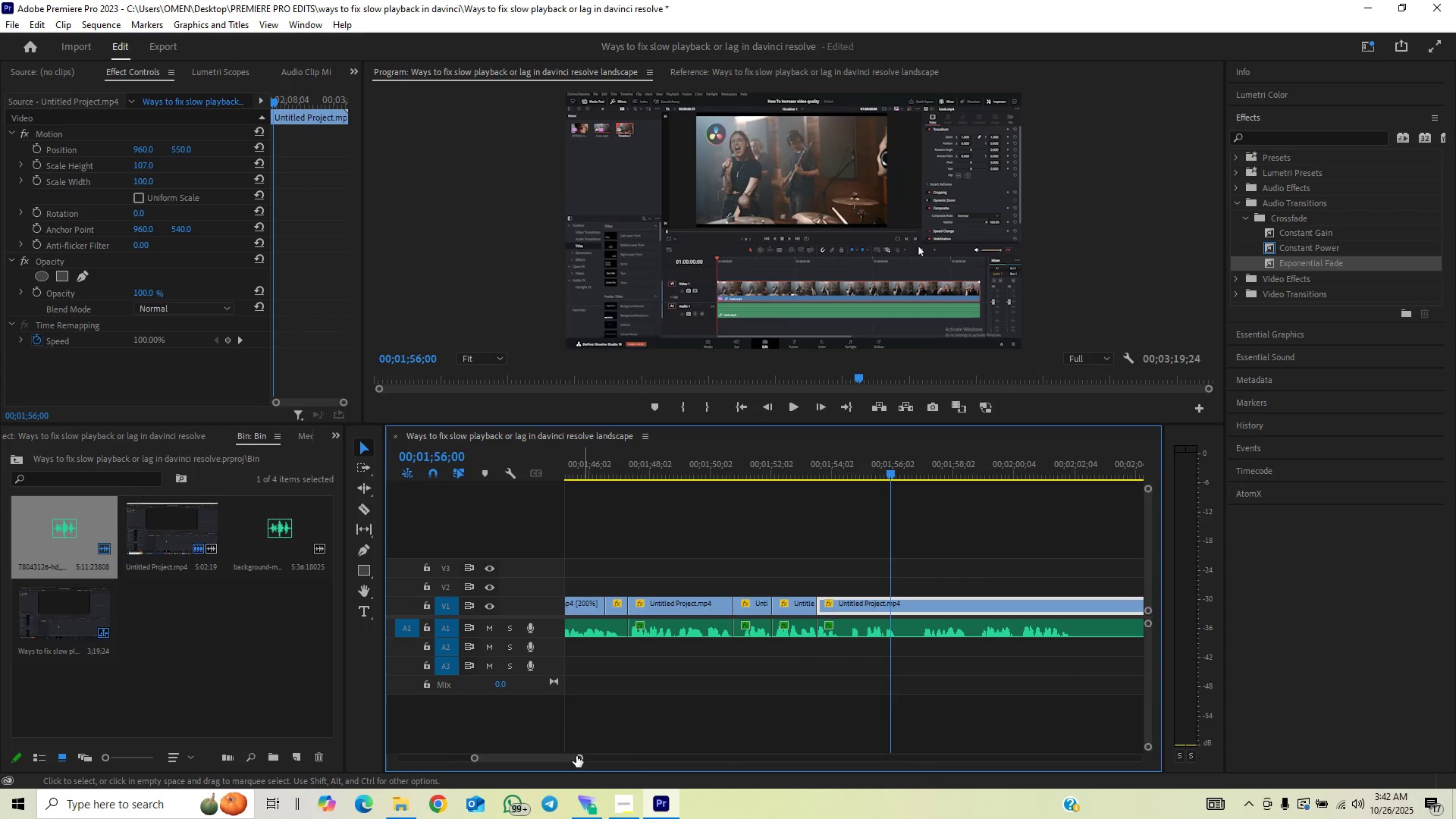 
left_click_drag(start_coordinate=[576, 756], to_coordinate=[550, 772])
 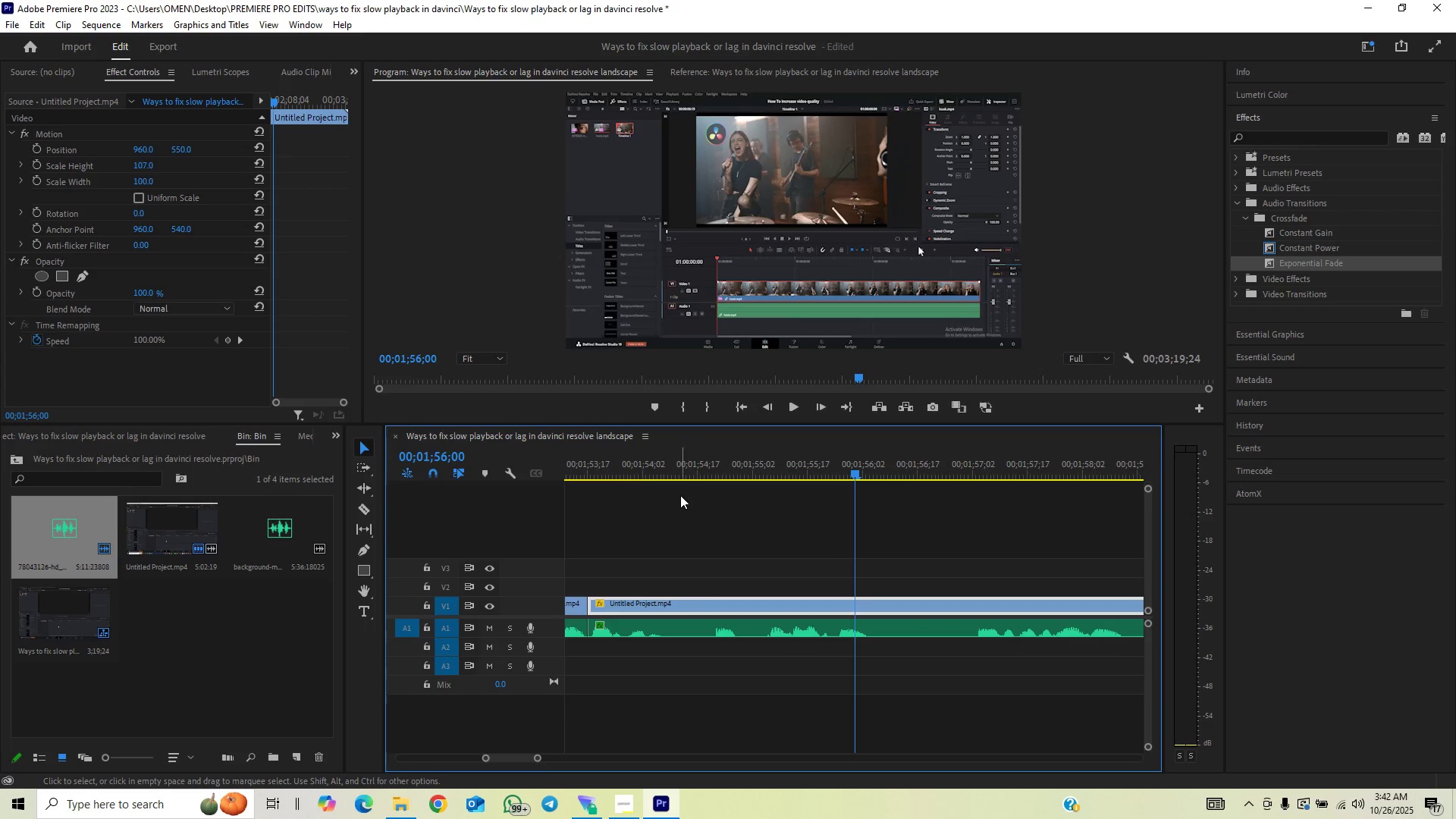 
left_click_drag(start_coordinate=[693, 472], to_coordinate=[763, 453])
 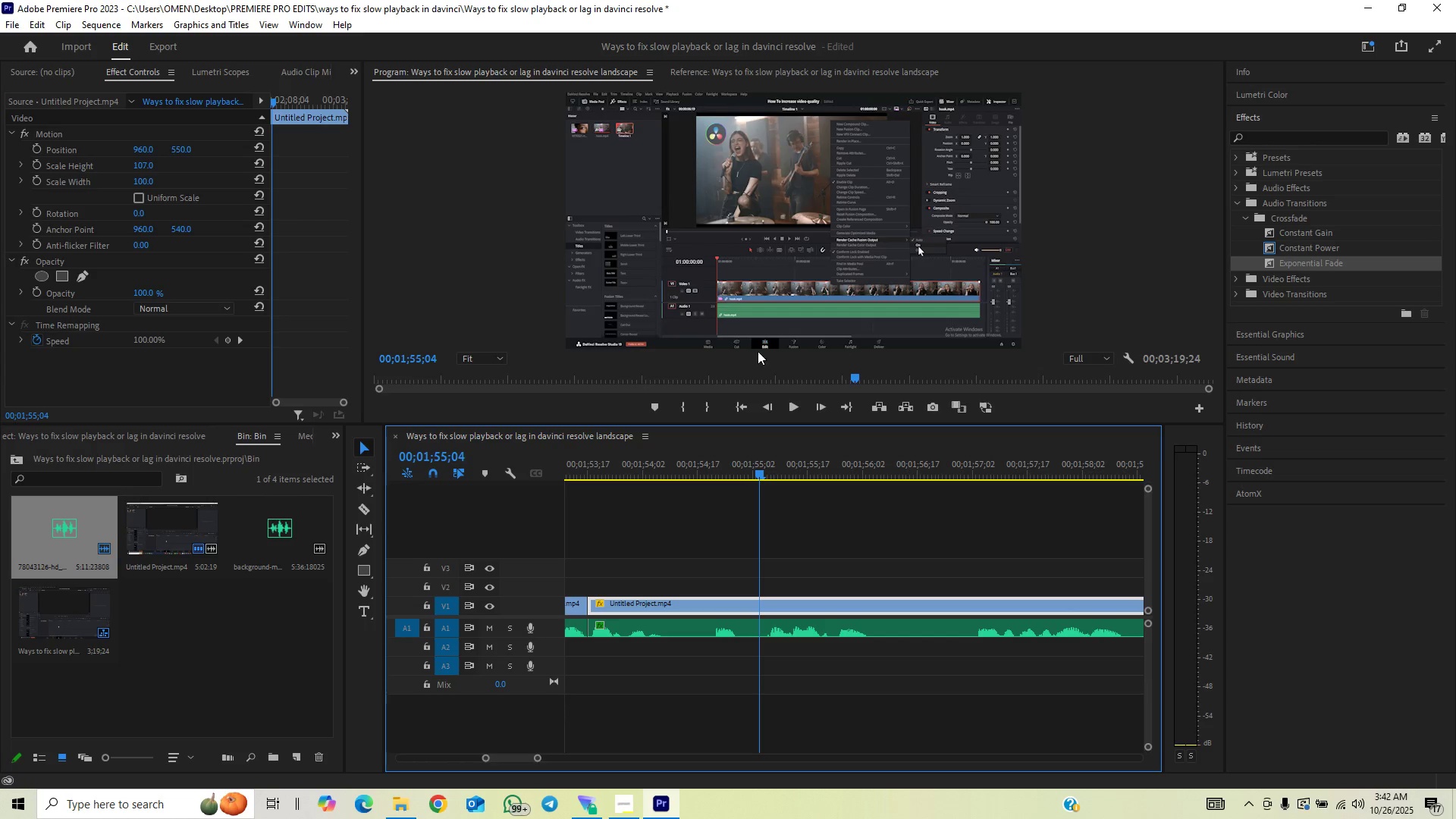 
key(ArrowRight)
 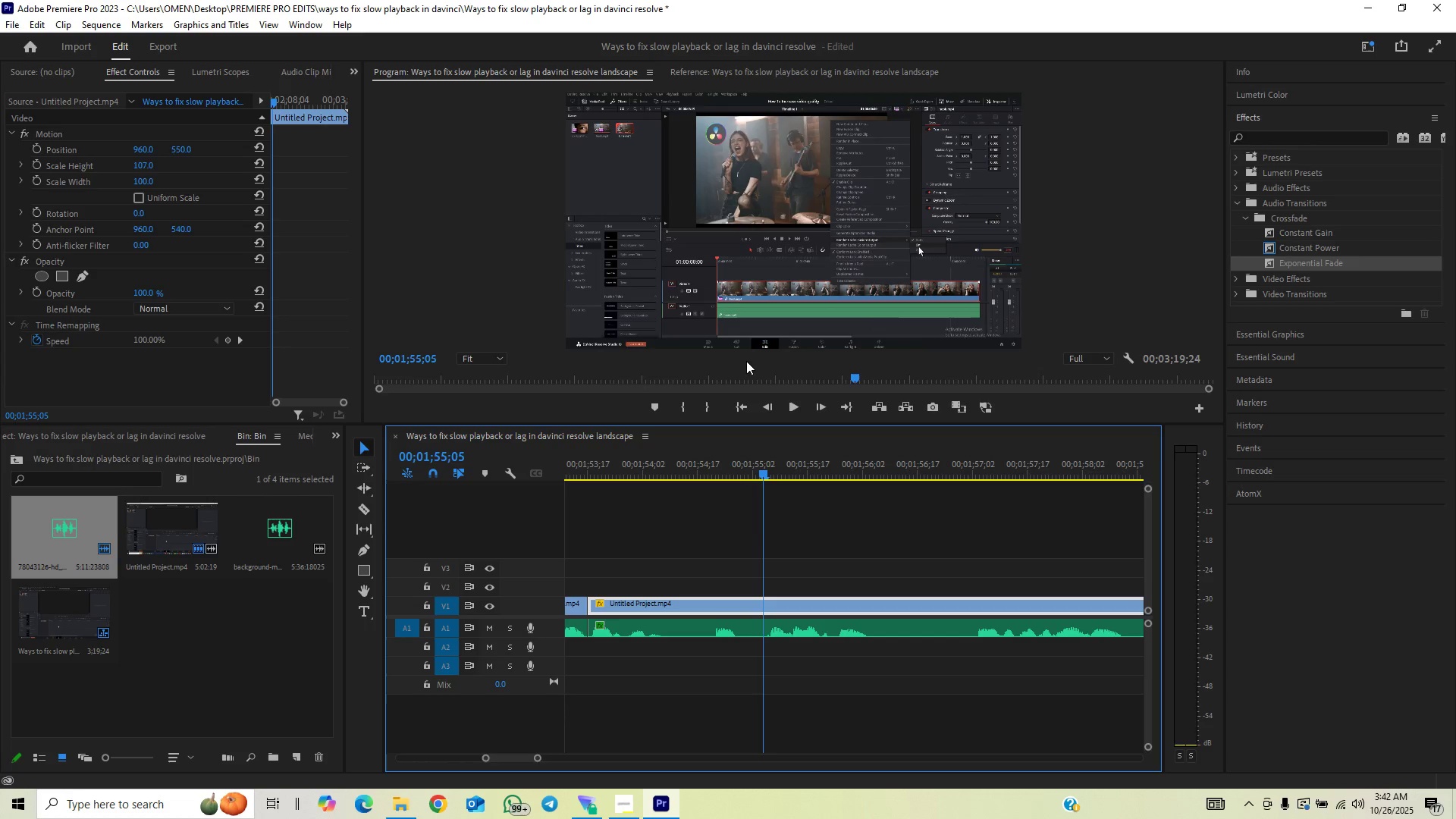 
key(ArrowRight)
 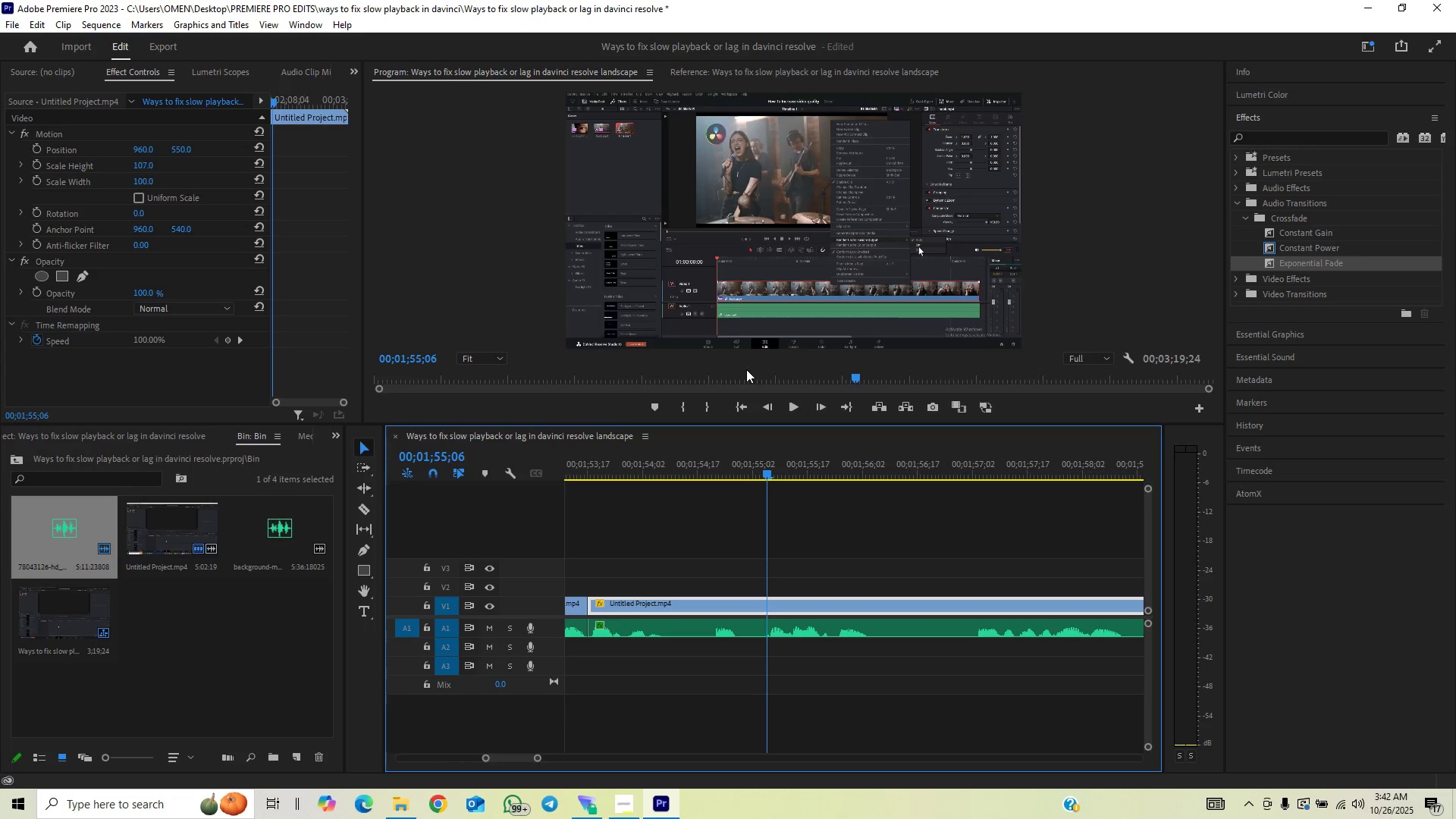 
key(ArrowLeft)
 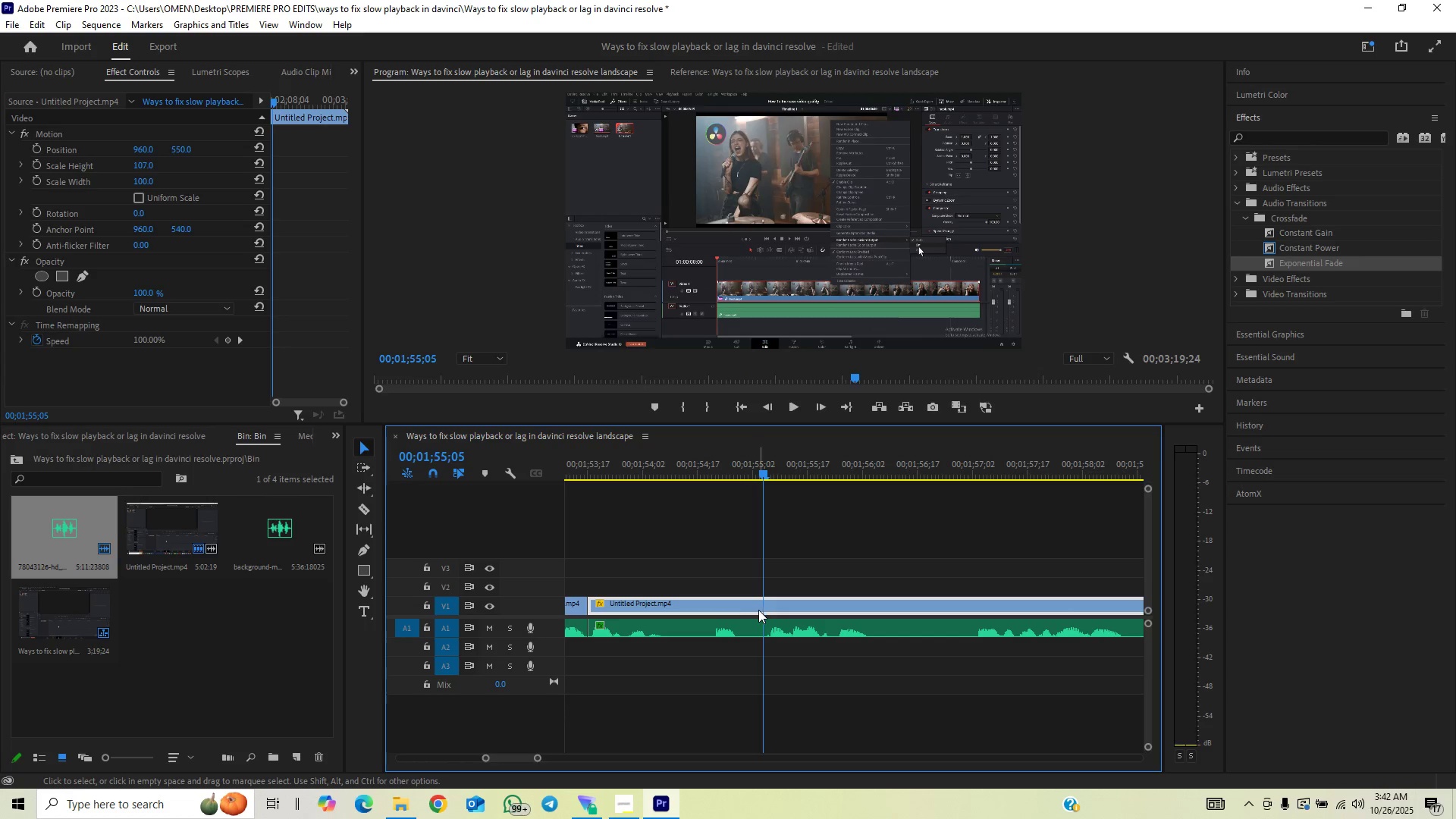 
key(C)
 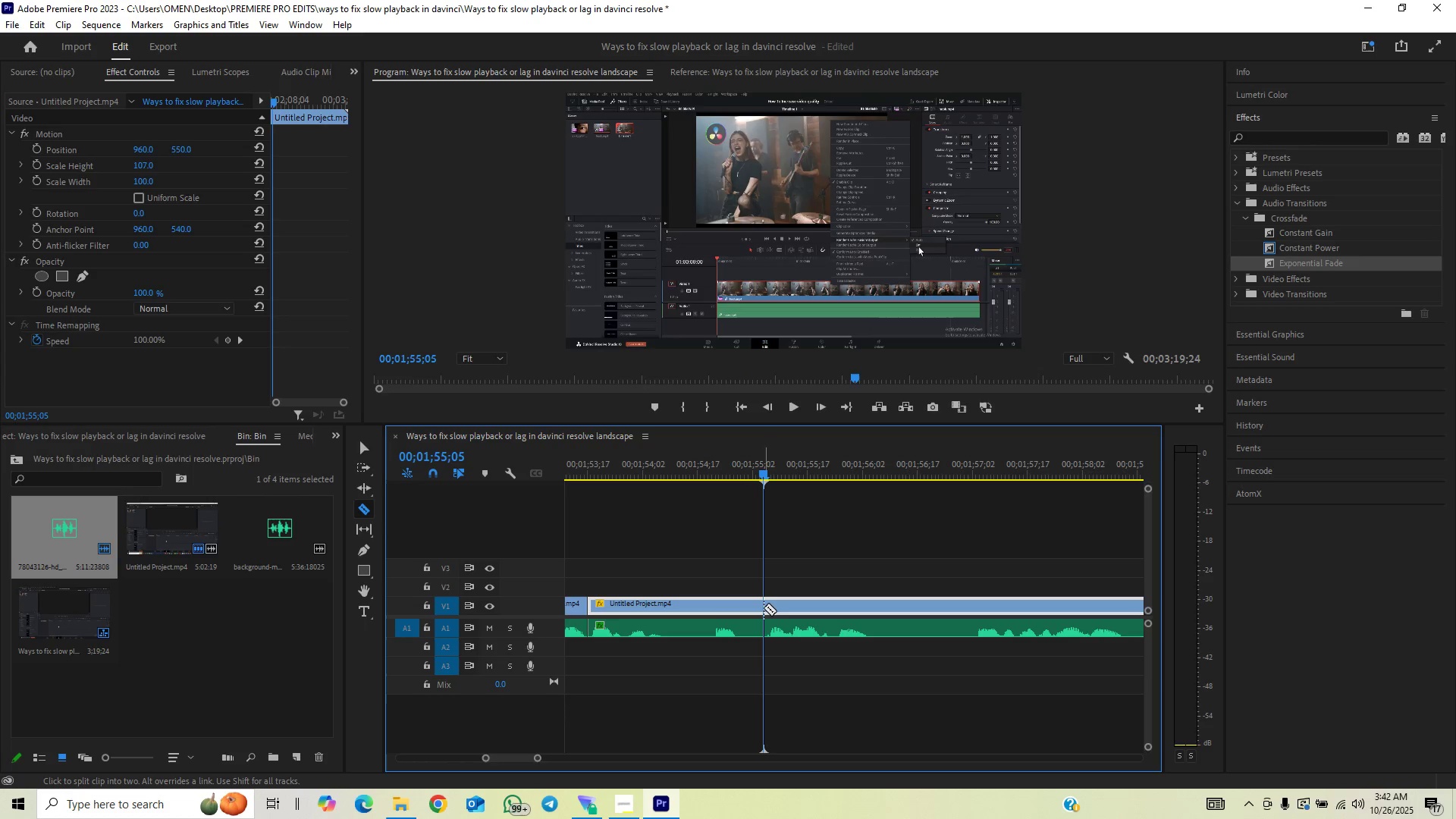 
left_click([764, 607])
 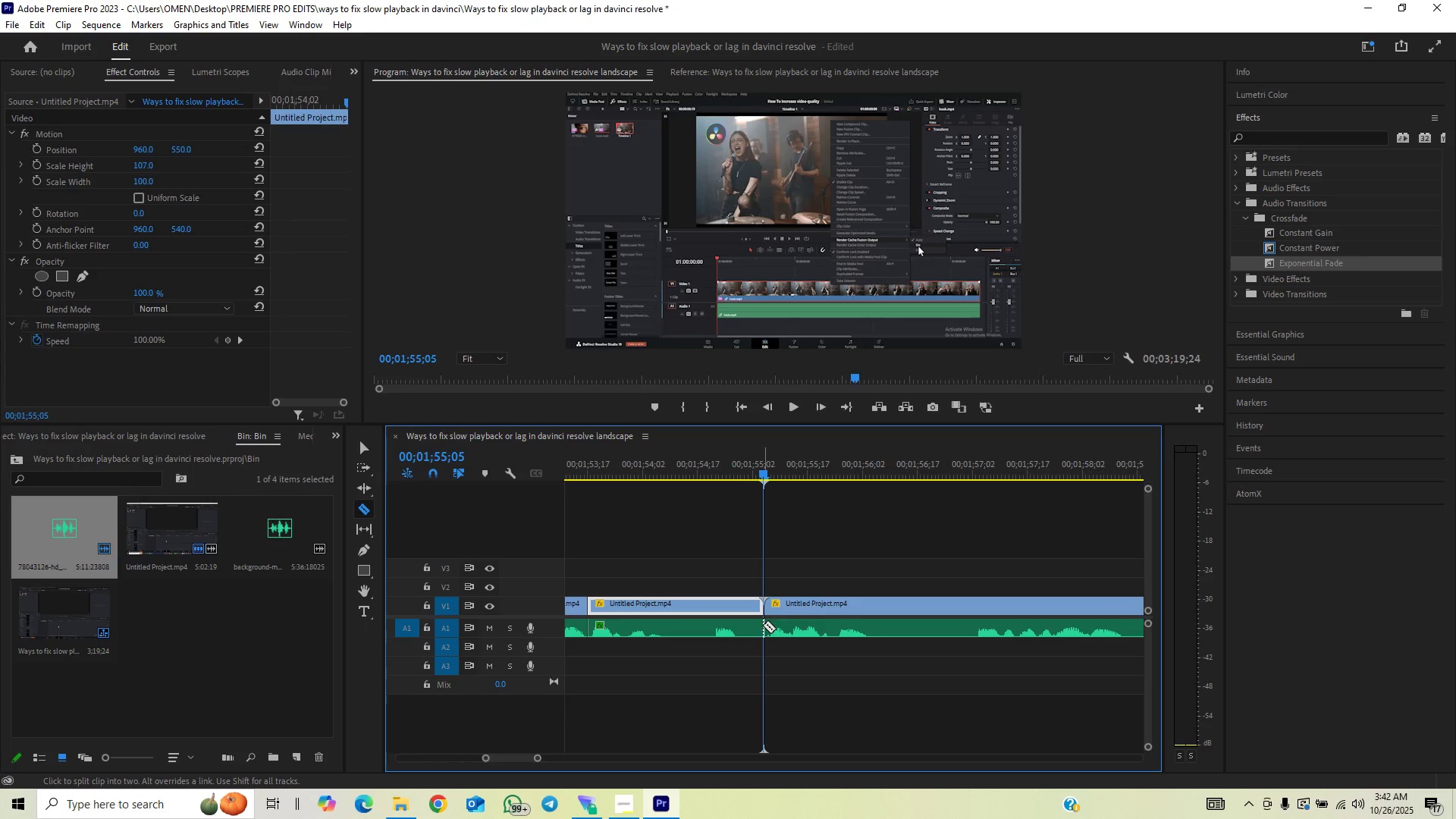 
left_click([763, 629])
 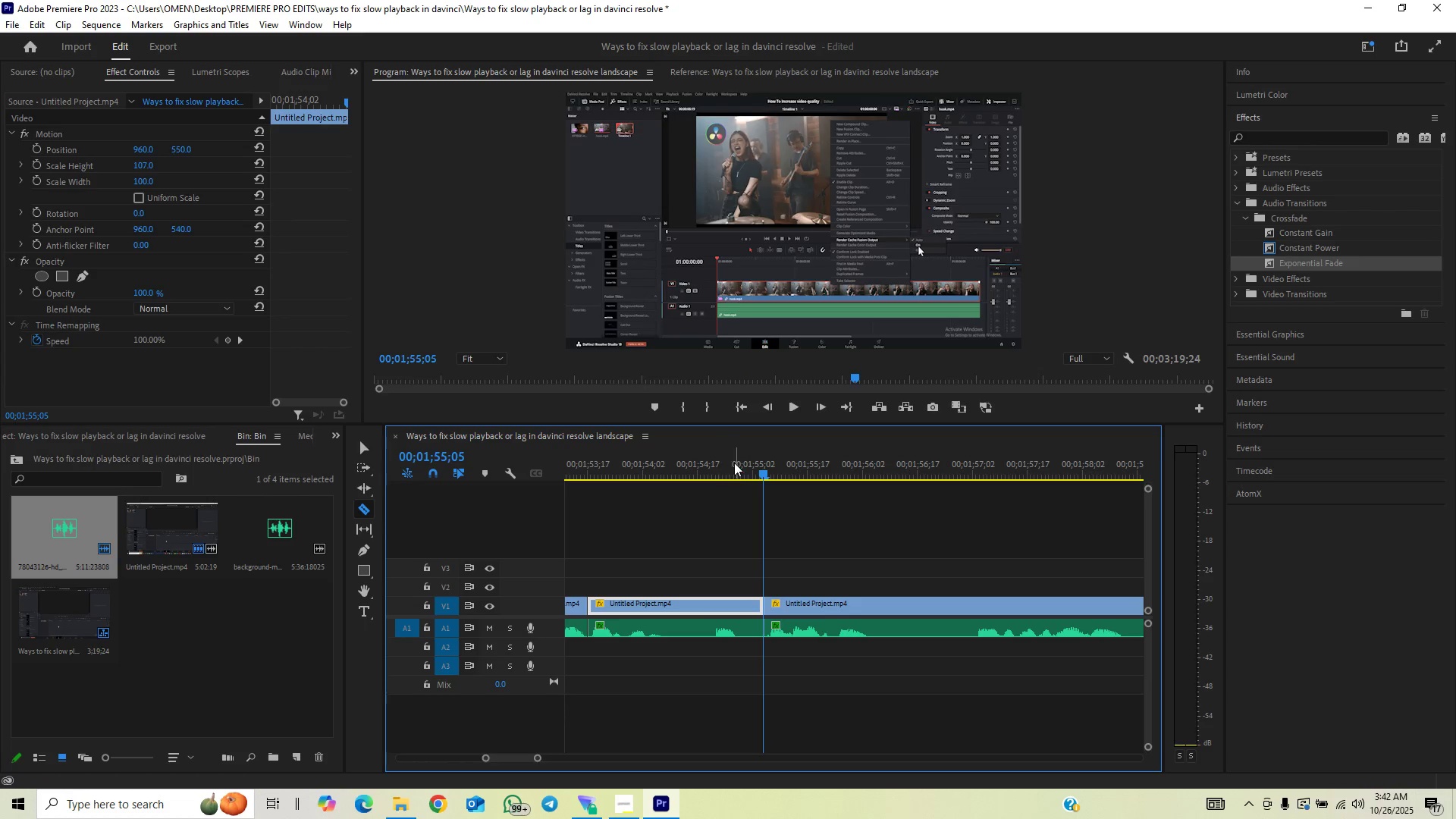 
left_click_drag(start_coordinate=[739, 456], to_coordinate=[706, 499])
 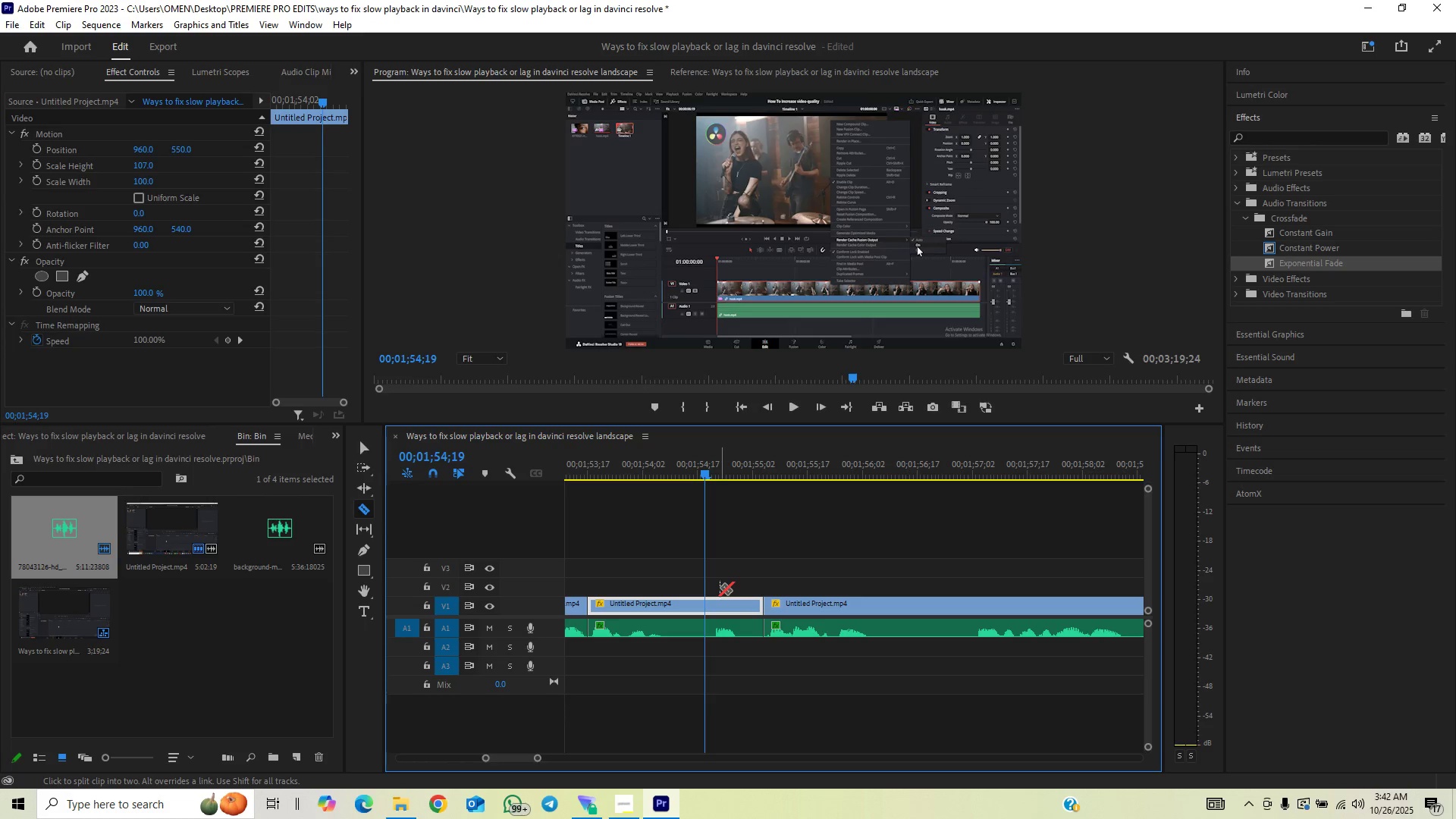 
key(ArrowLeft)
 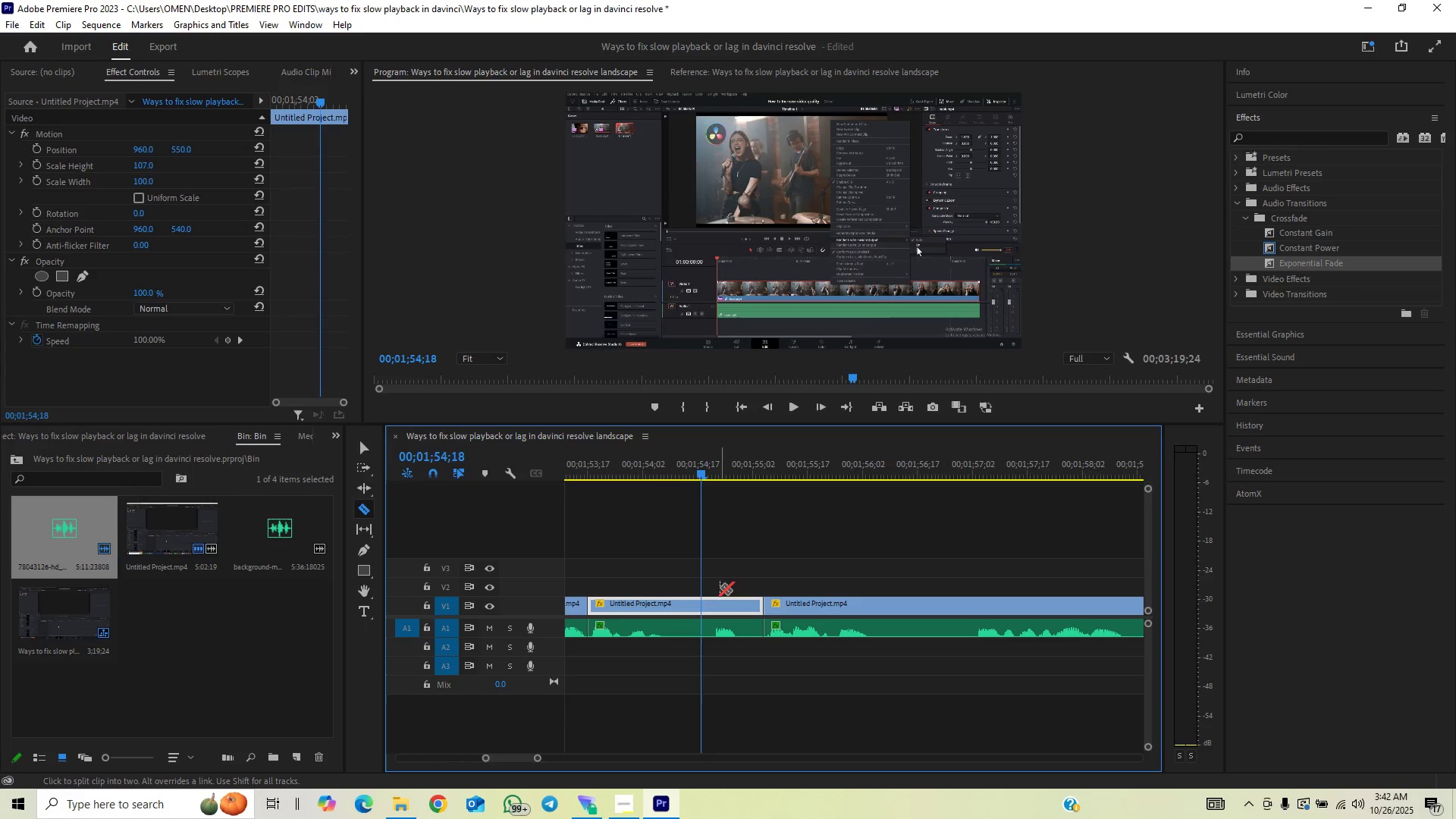 
key(ArrowLeft)
 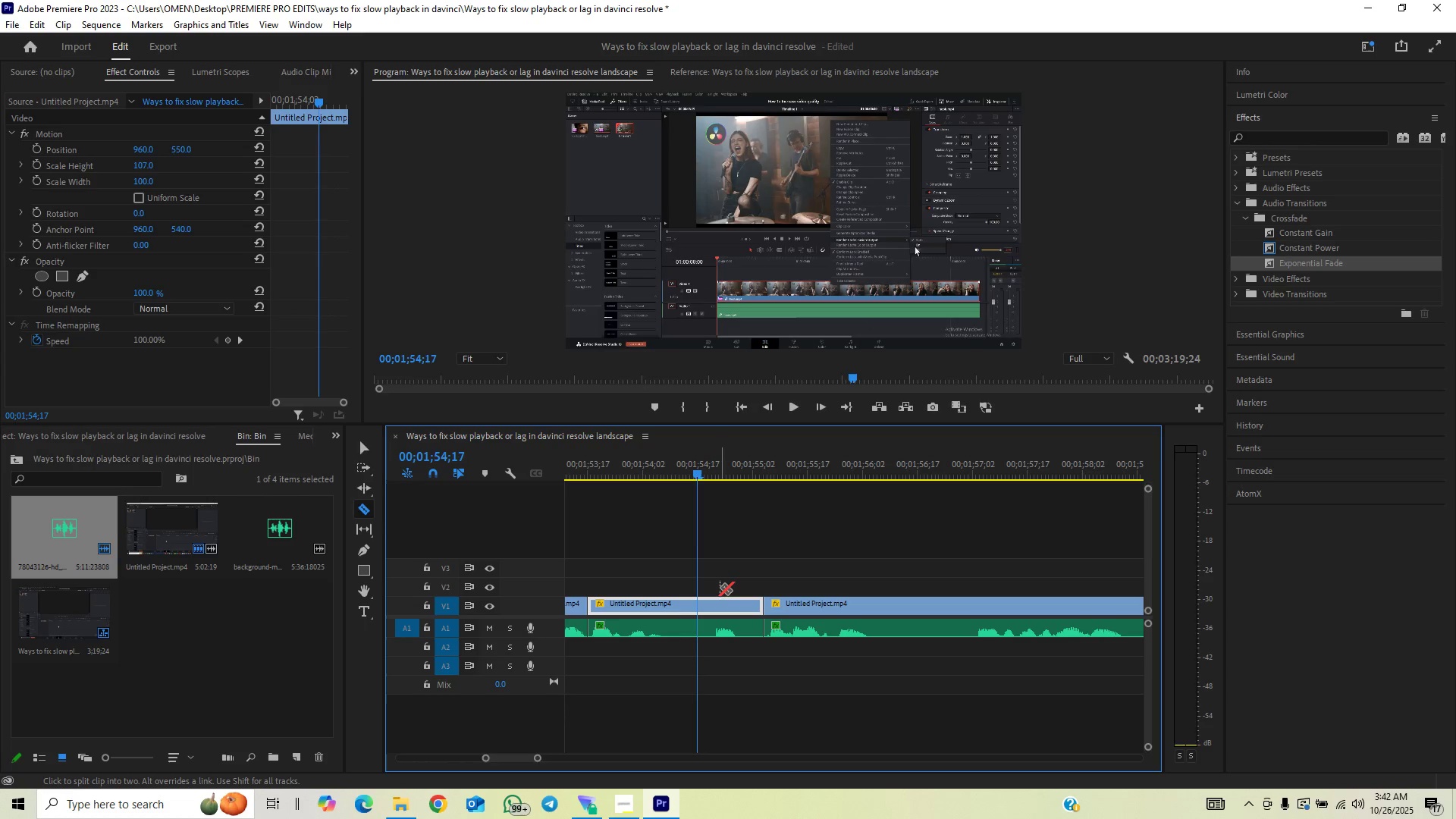 
key(ArrowRight)
 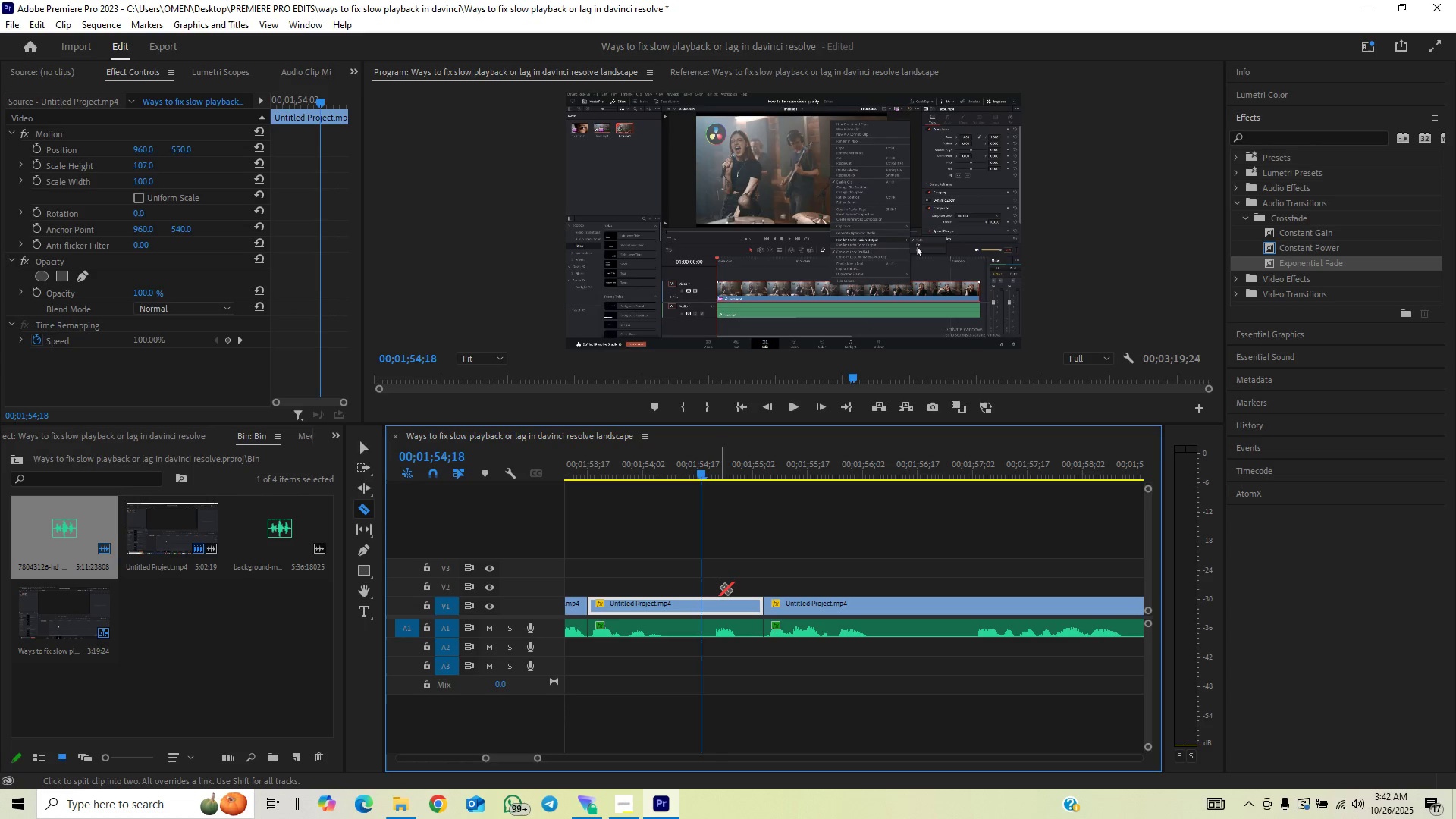 
key(ArrowRight)
 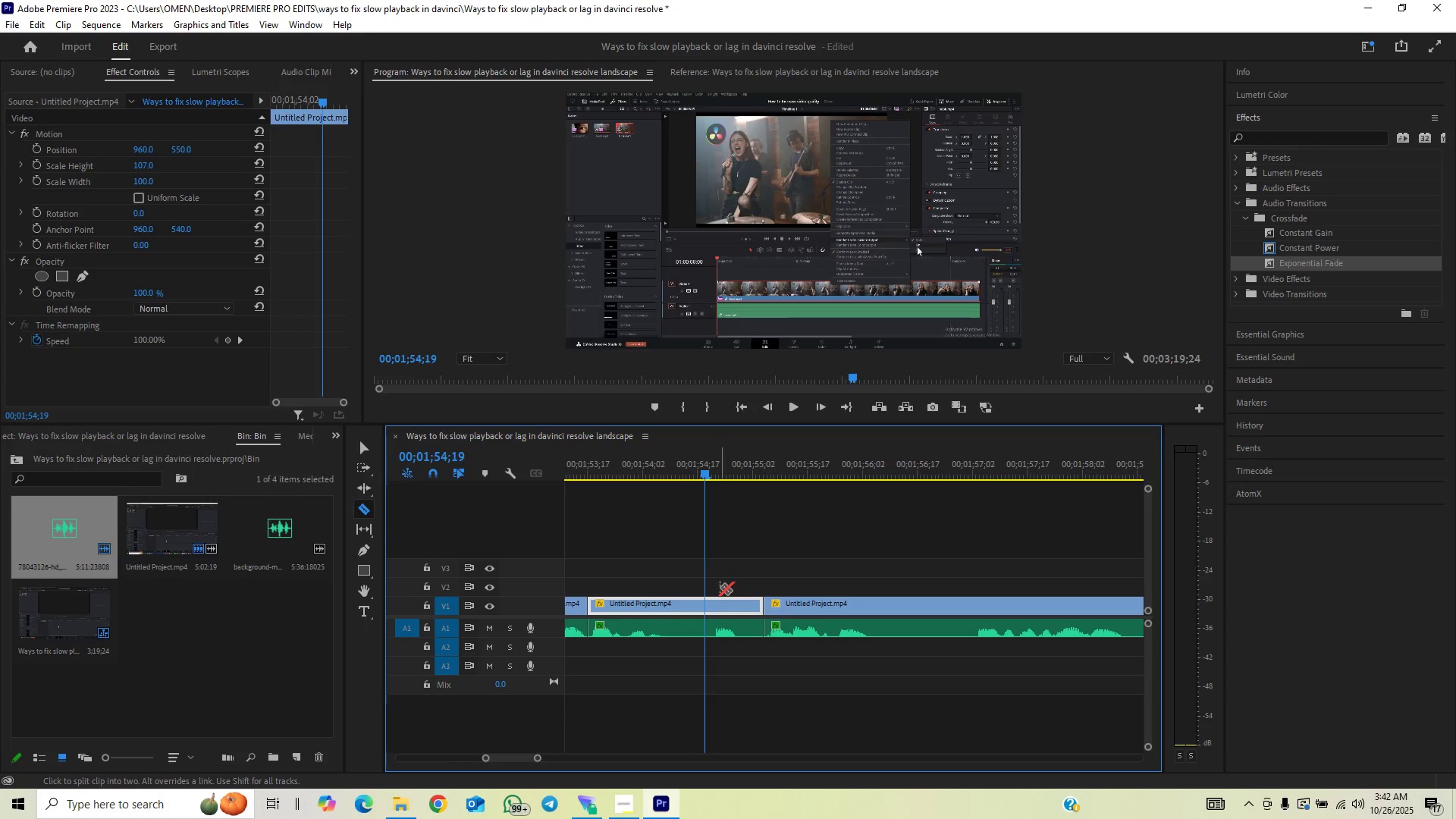 
key(ArrowLeft)
 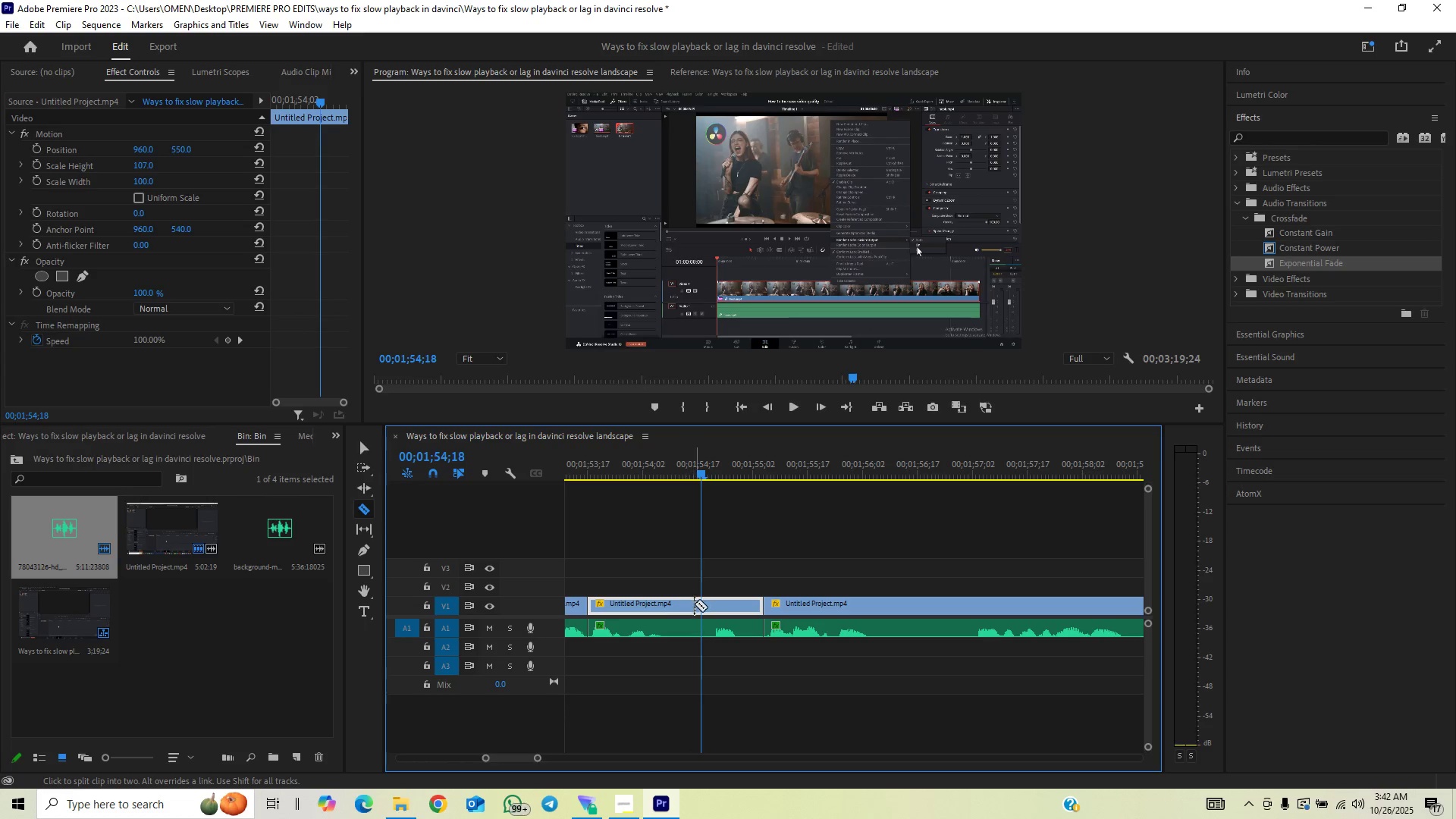 
left_click([698, 603])
 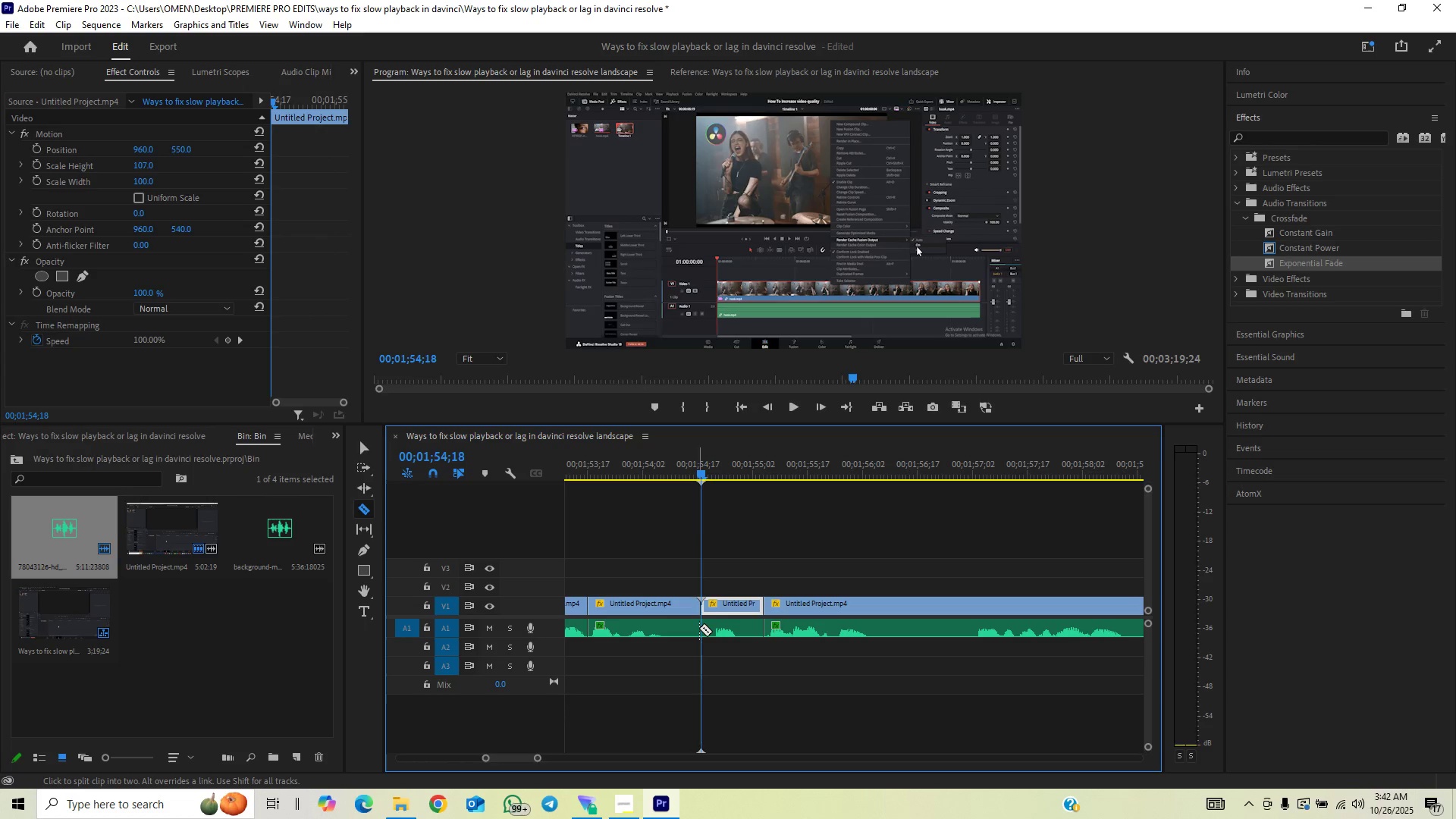 
left_click([699, 628])
 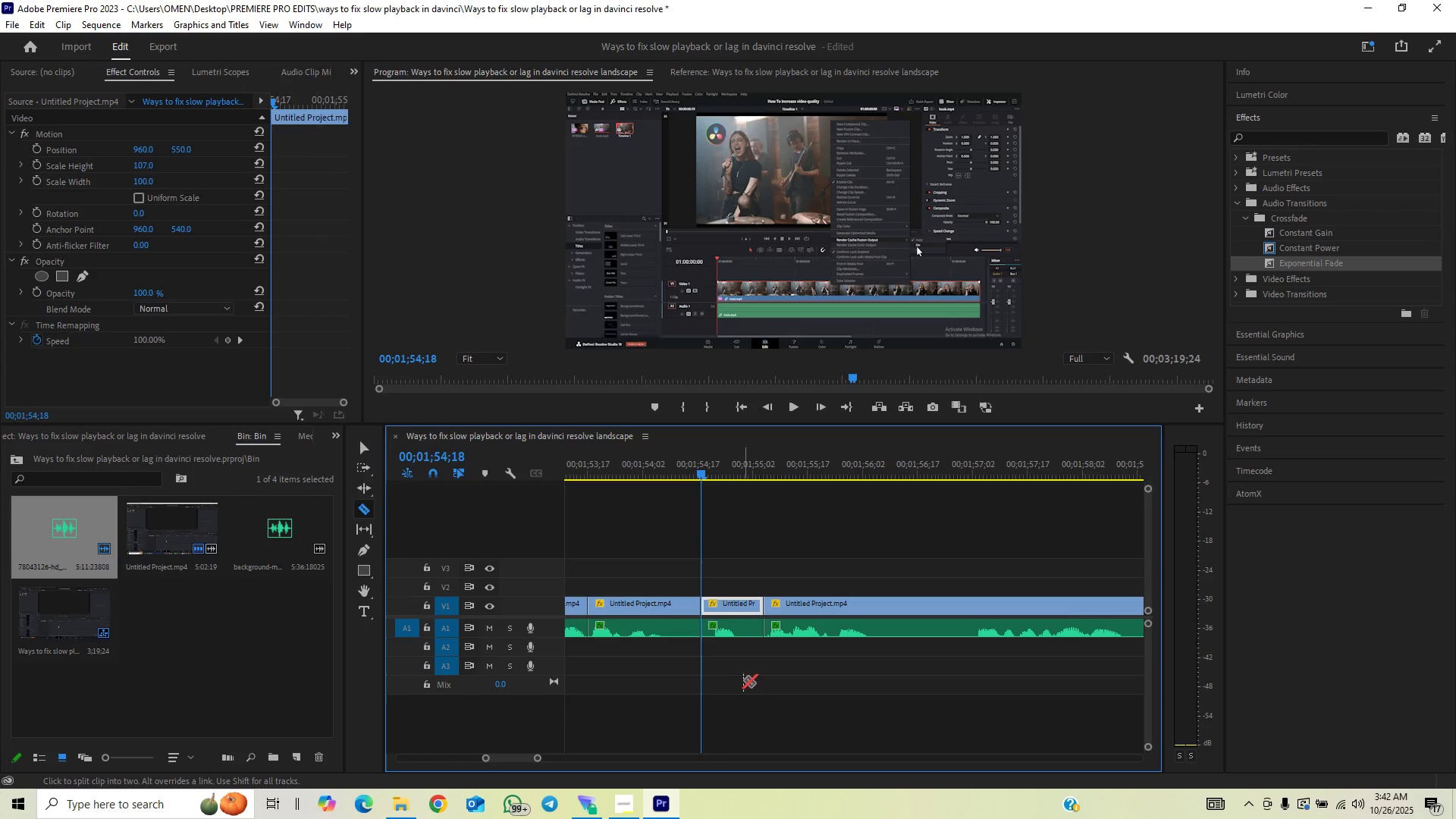 
key(V)
 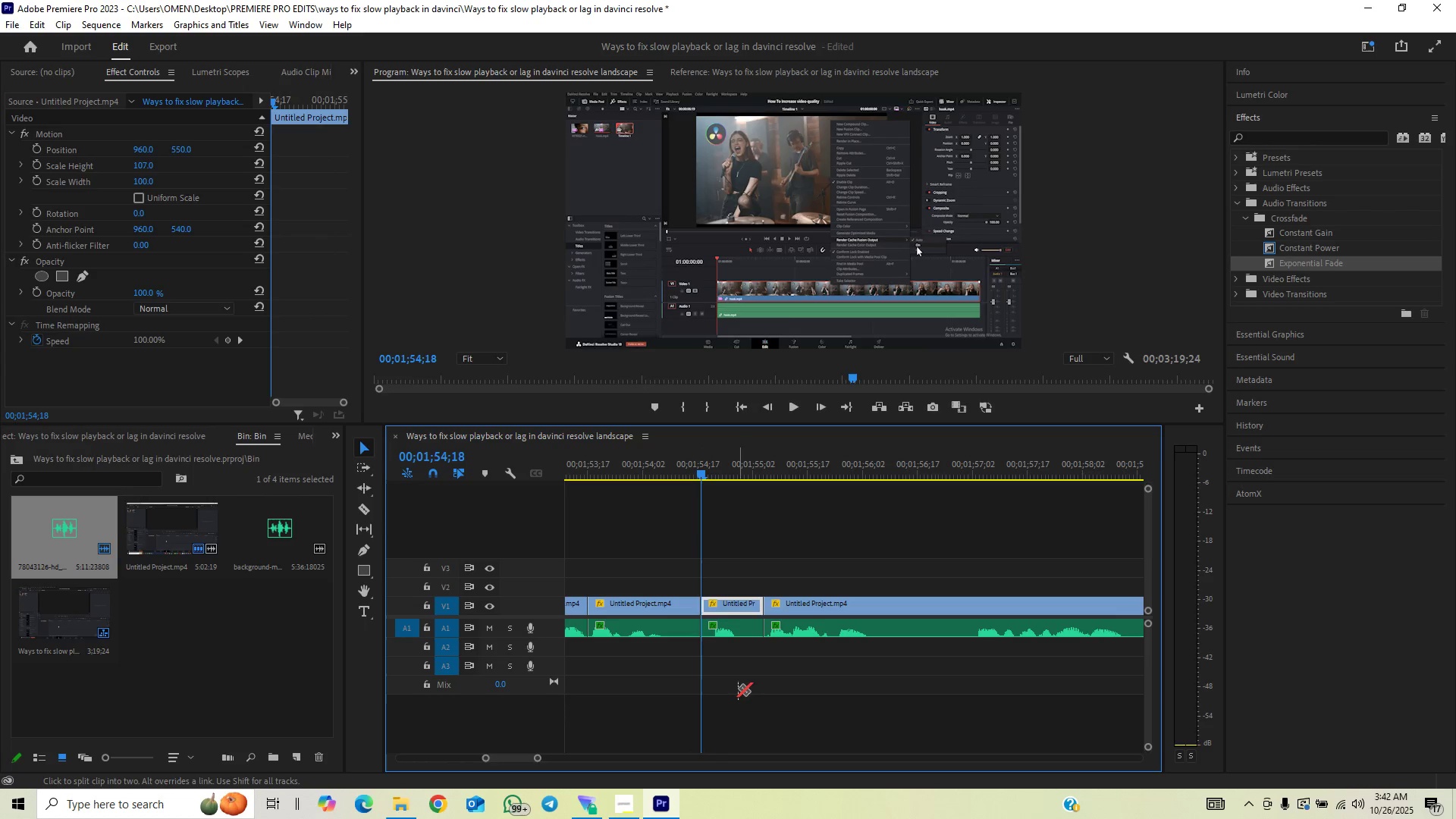 
left_click_drag(start_coordinate=[737, 688], to_coordinate=[716, 601])
 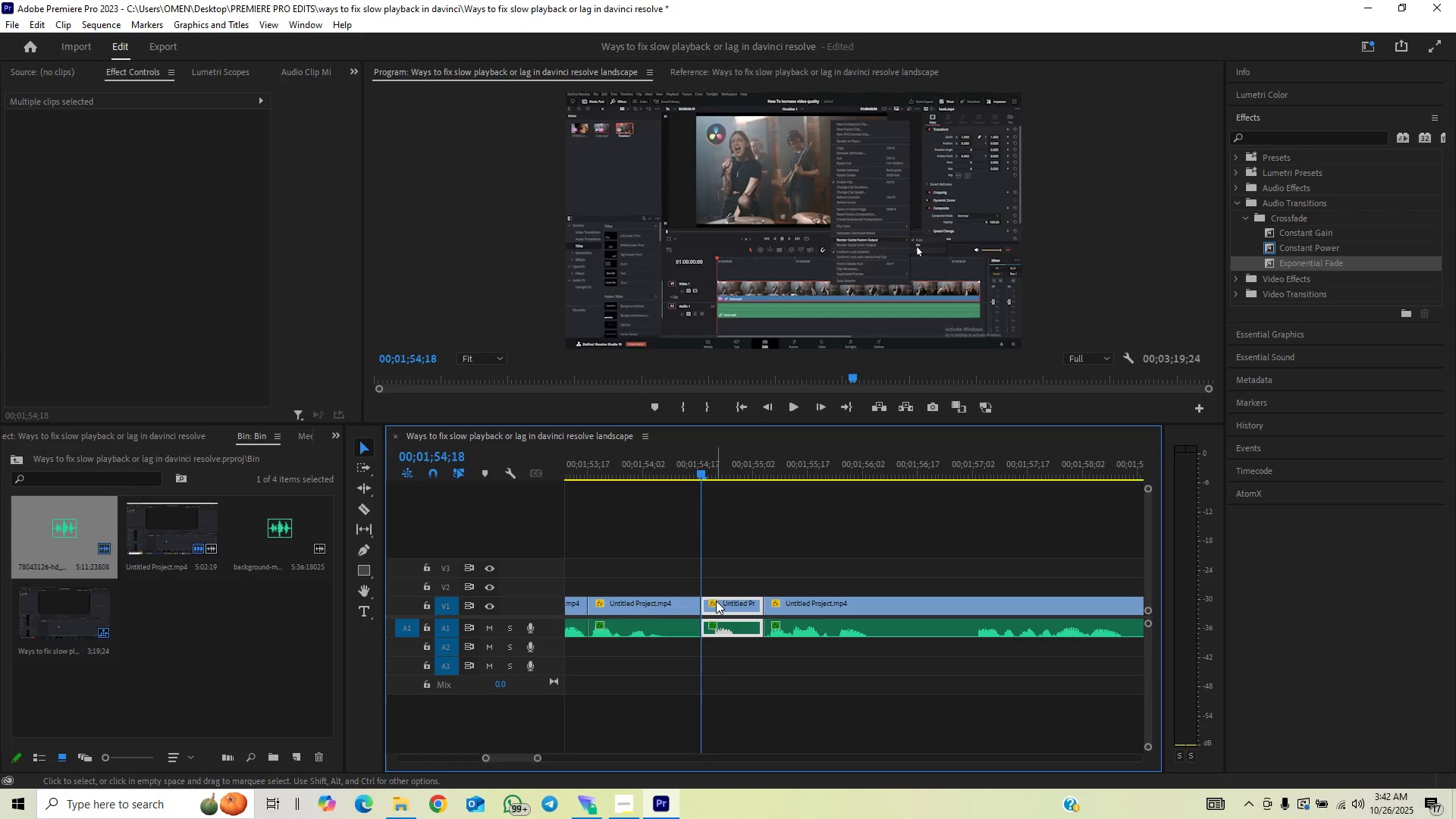 
key(Backspace)
 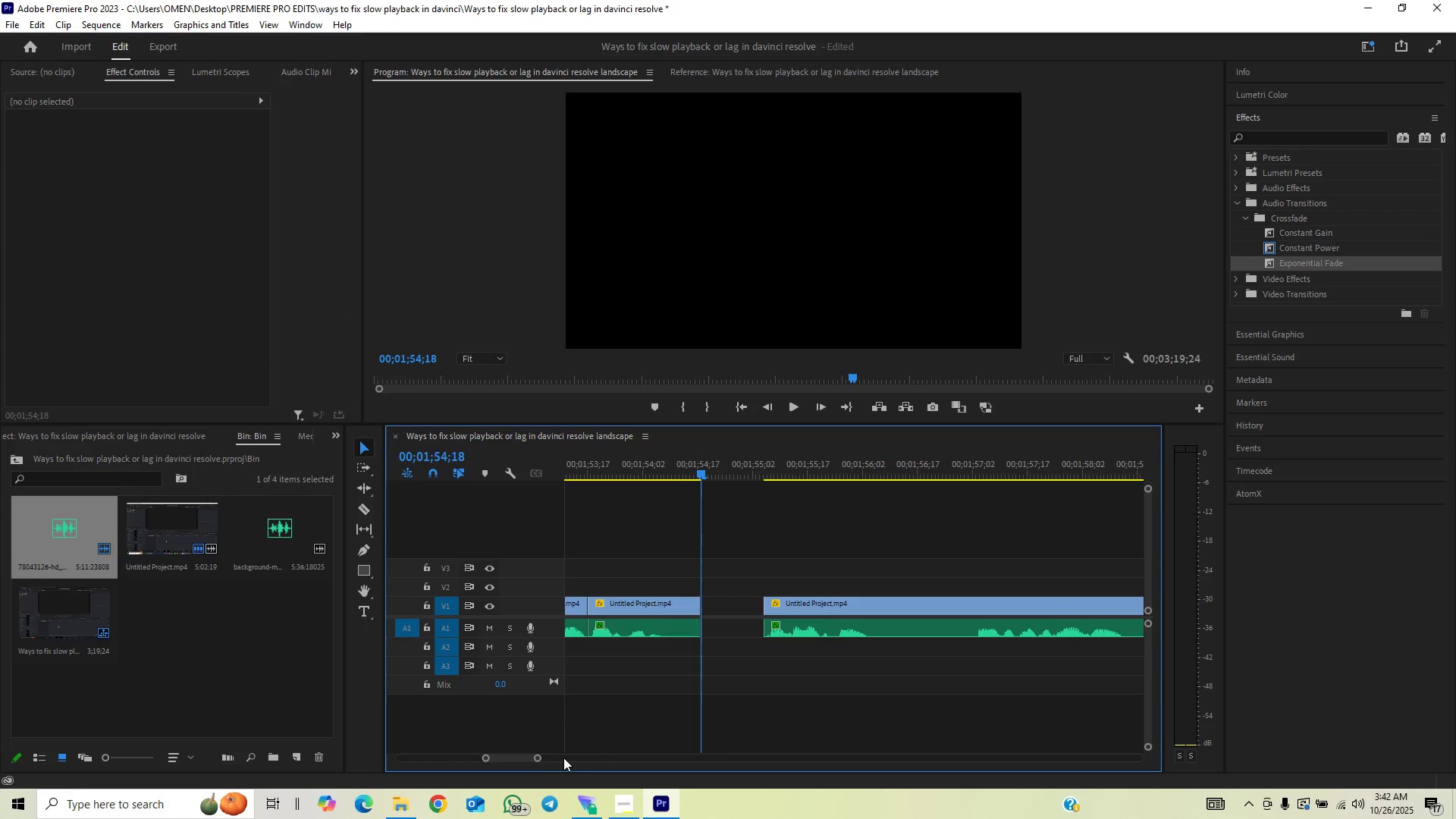 
left_click_drag(start_coordinate=[538, 761], to_coordinate=[561, 744])
 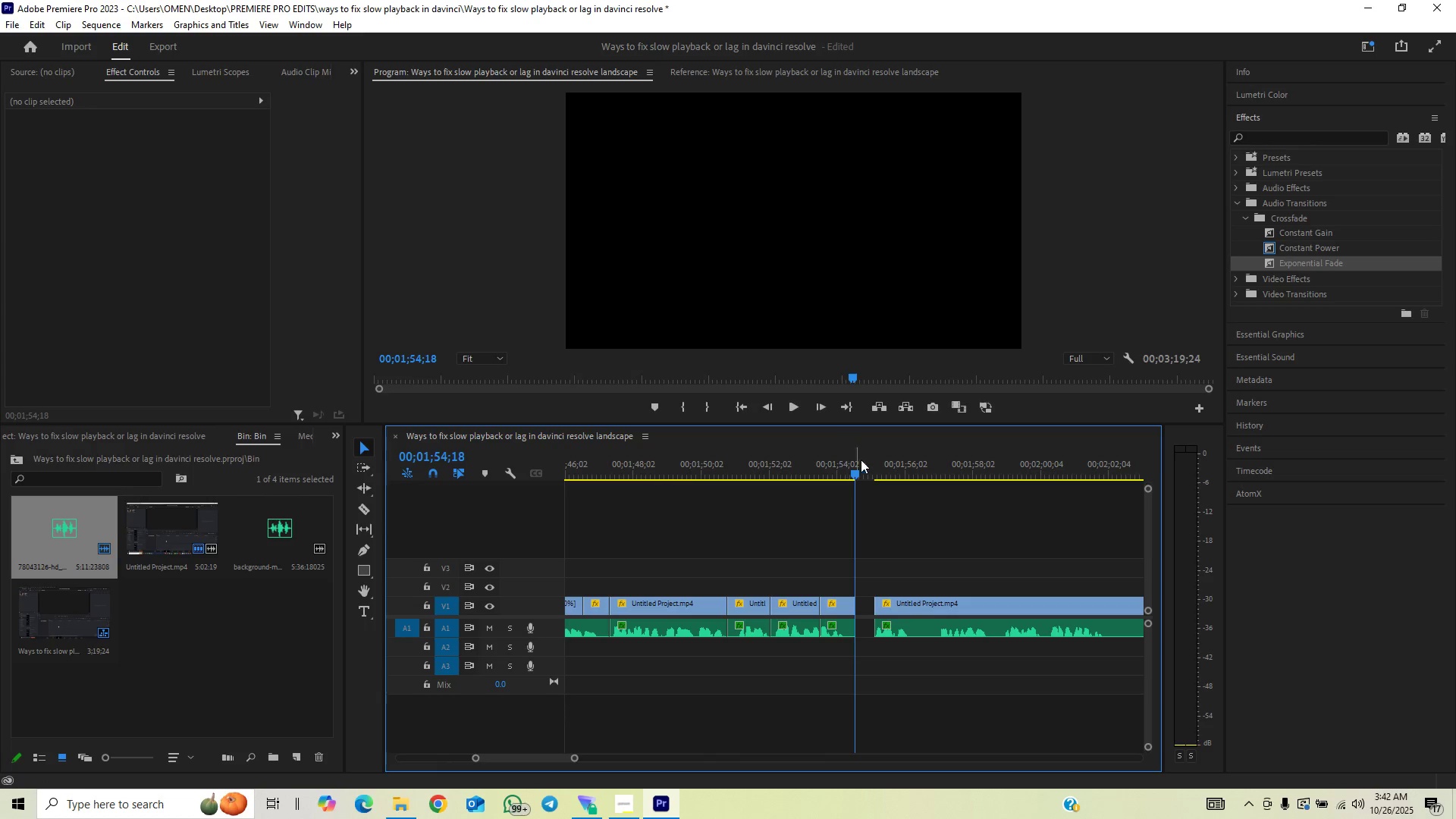 
left_click_drag(start_coordinate=[880, 469], to_coordinate=[913, 473])
 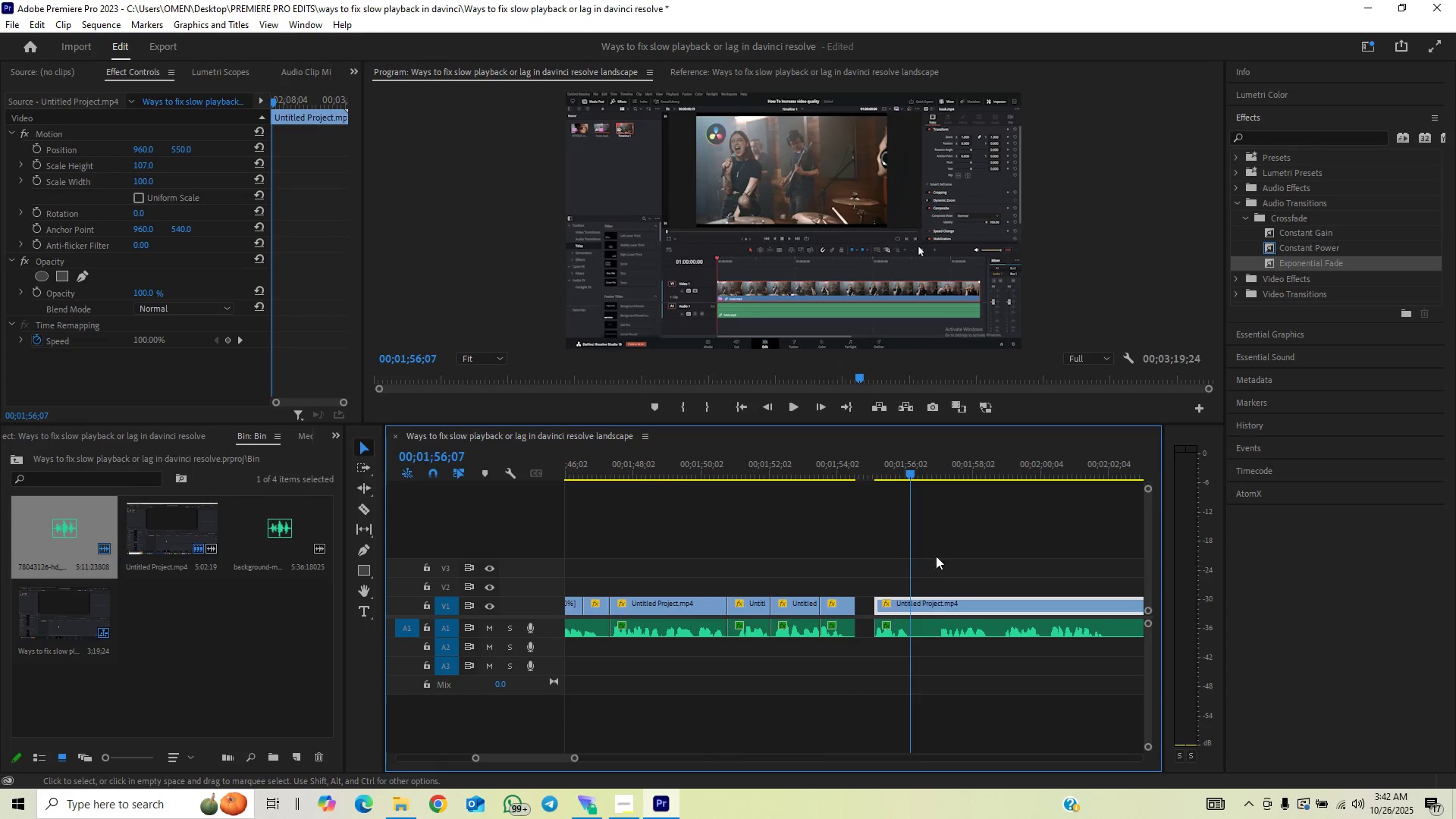 
left_click_drag(start_coordinate=[930, 568], to_coordinate=[894, 620])
 